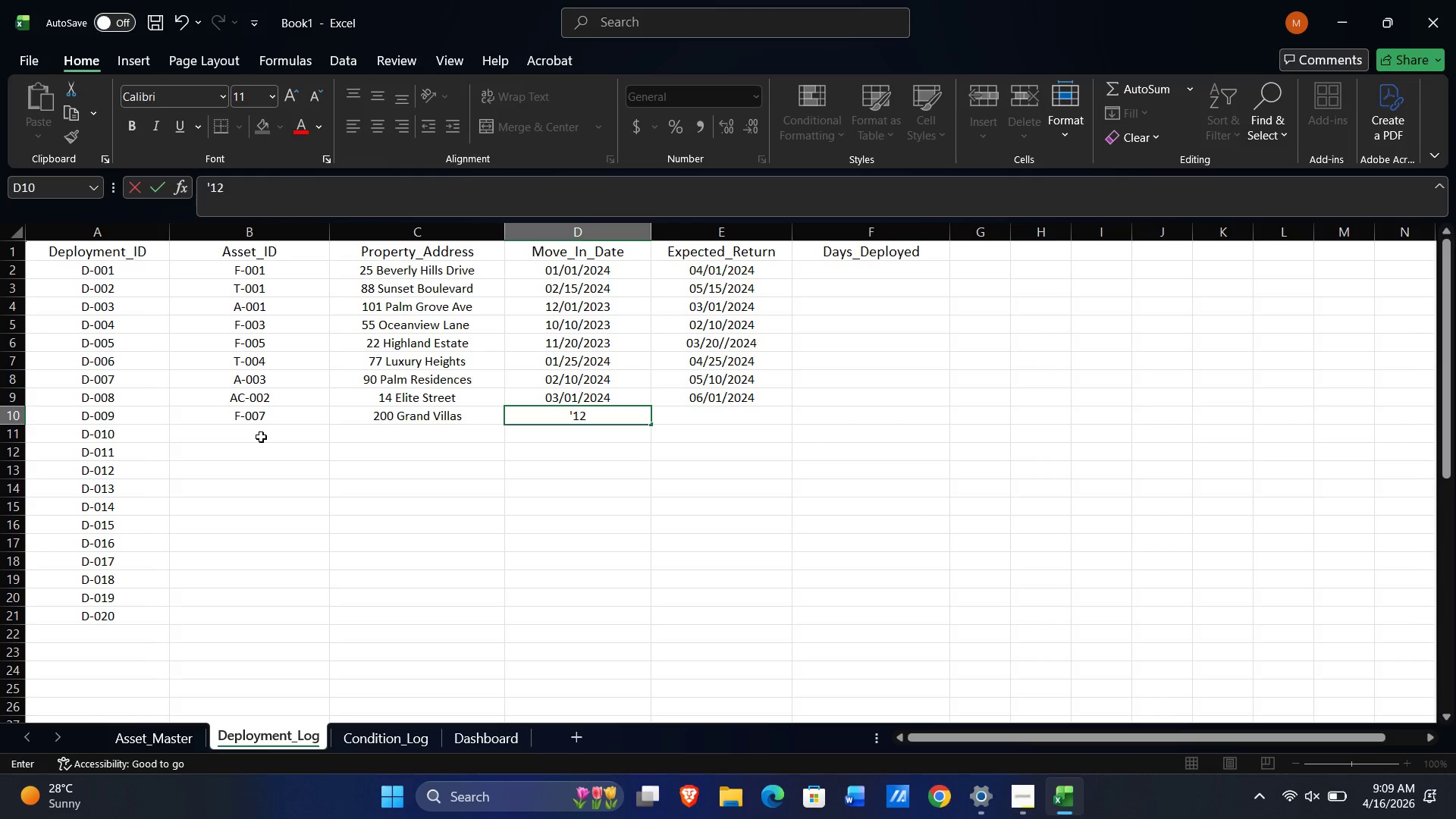 
key(Numpad2)
 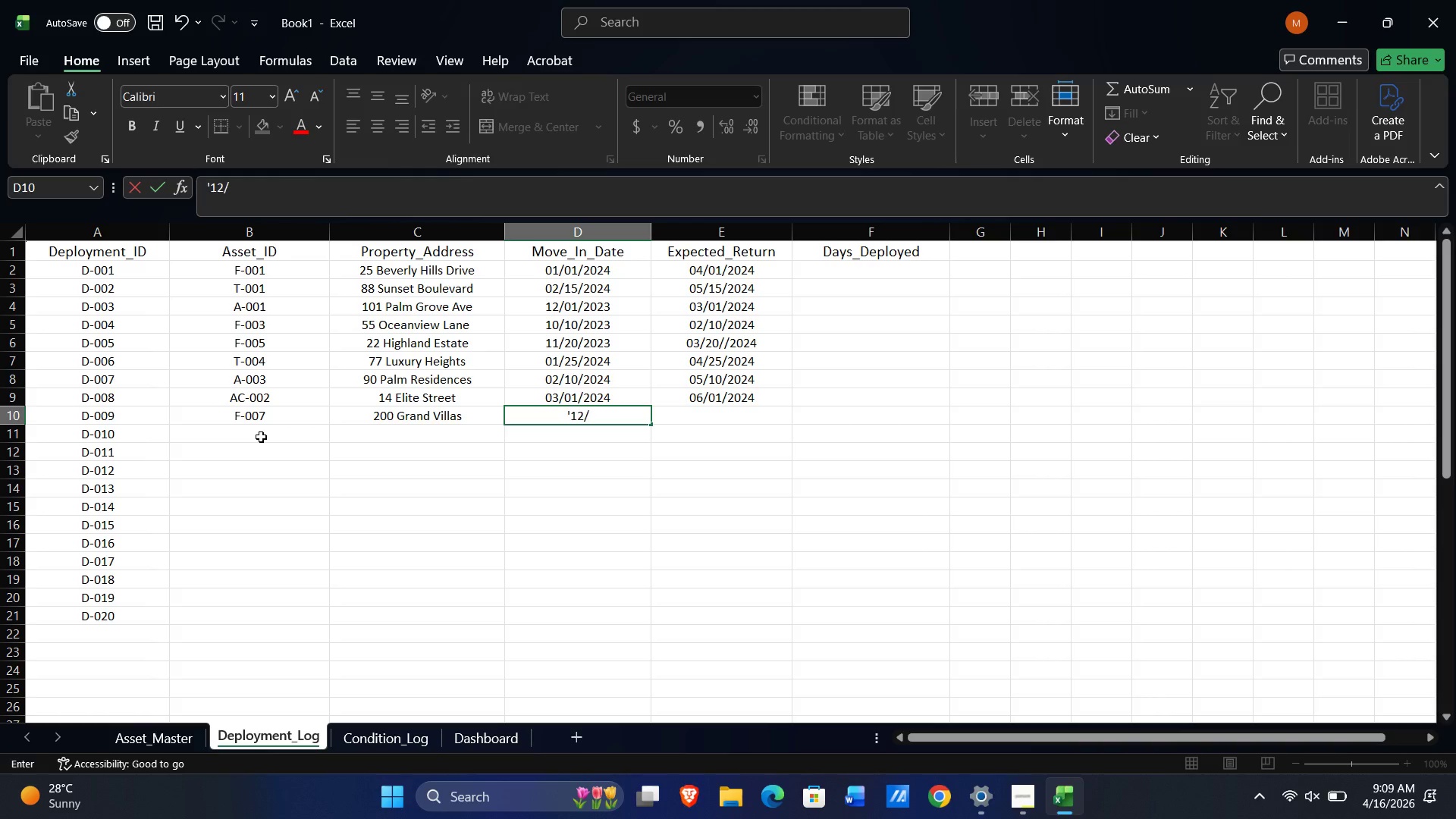 
key(NumpadDivide)
 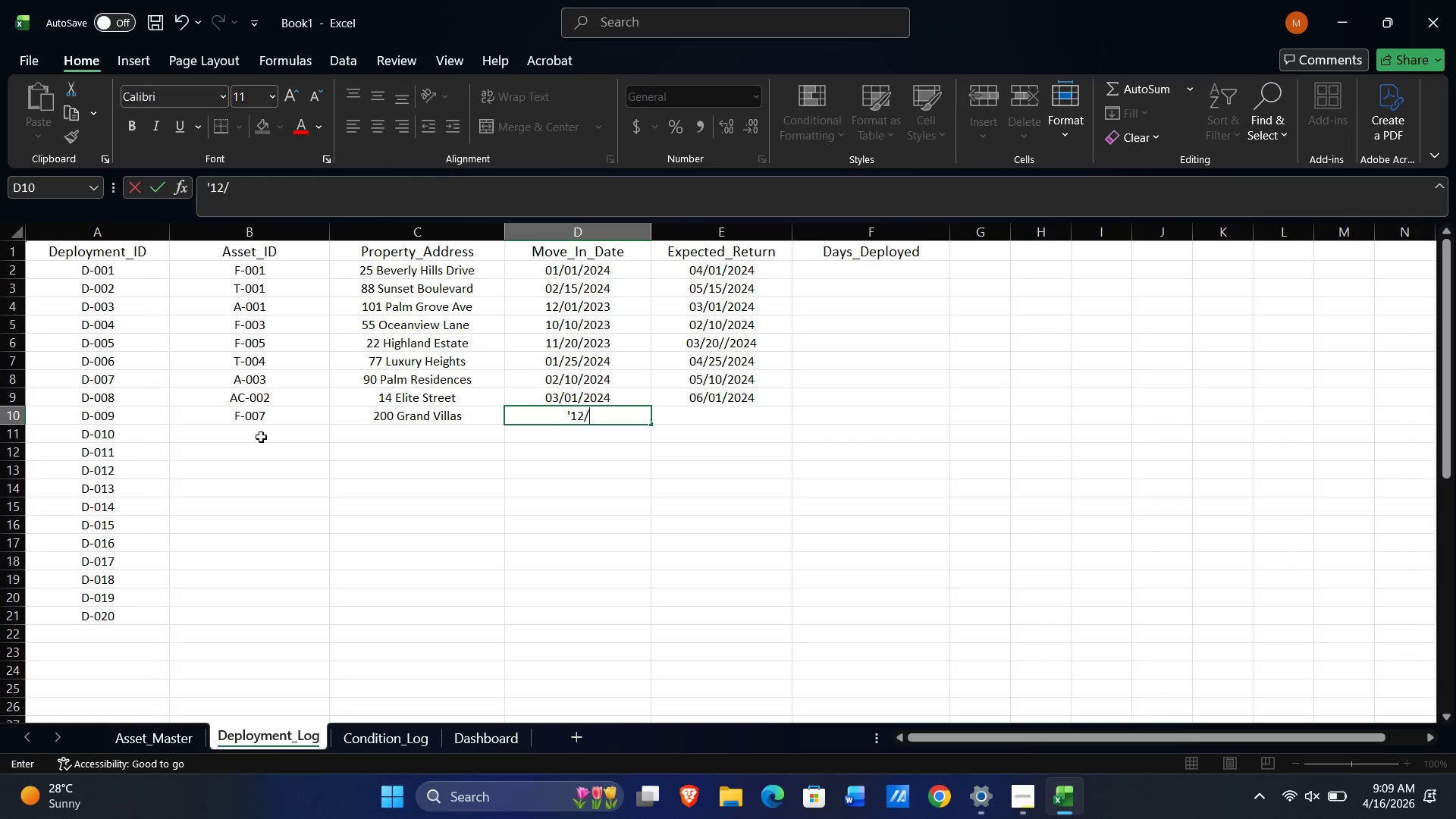 
key(Numpad1)
 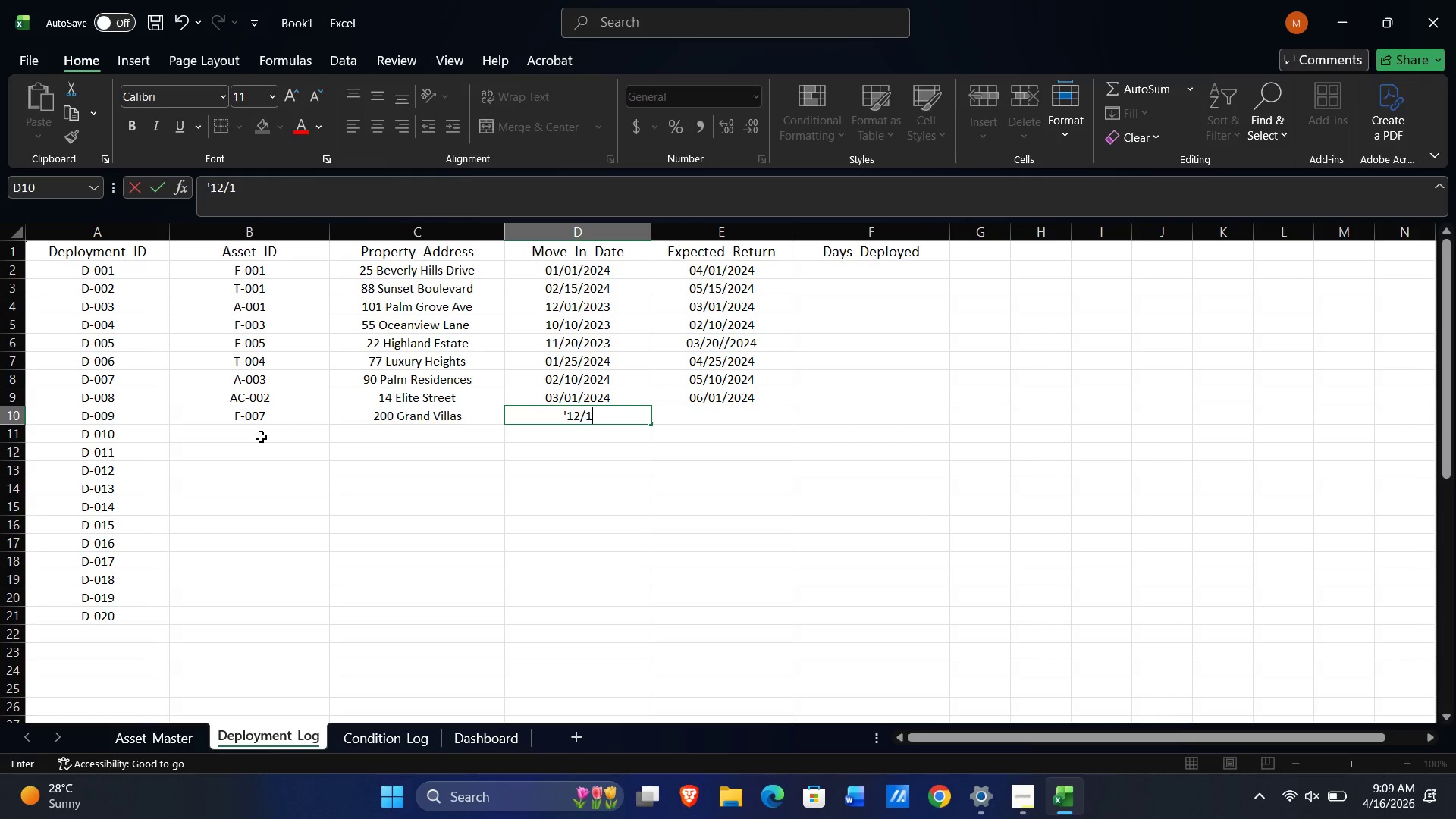 
key(Numpad5)
 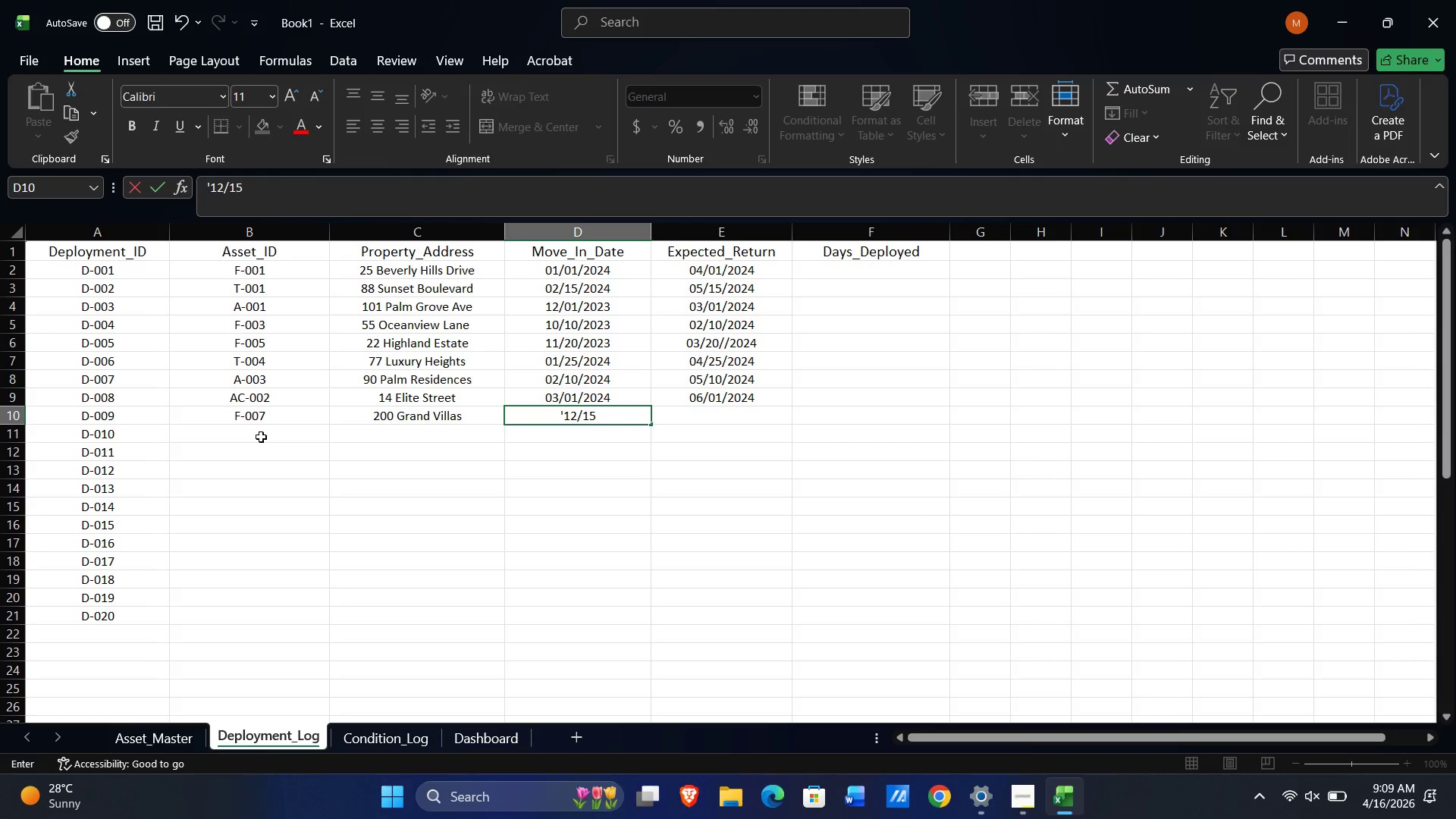 
key(NumpadDivide)
 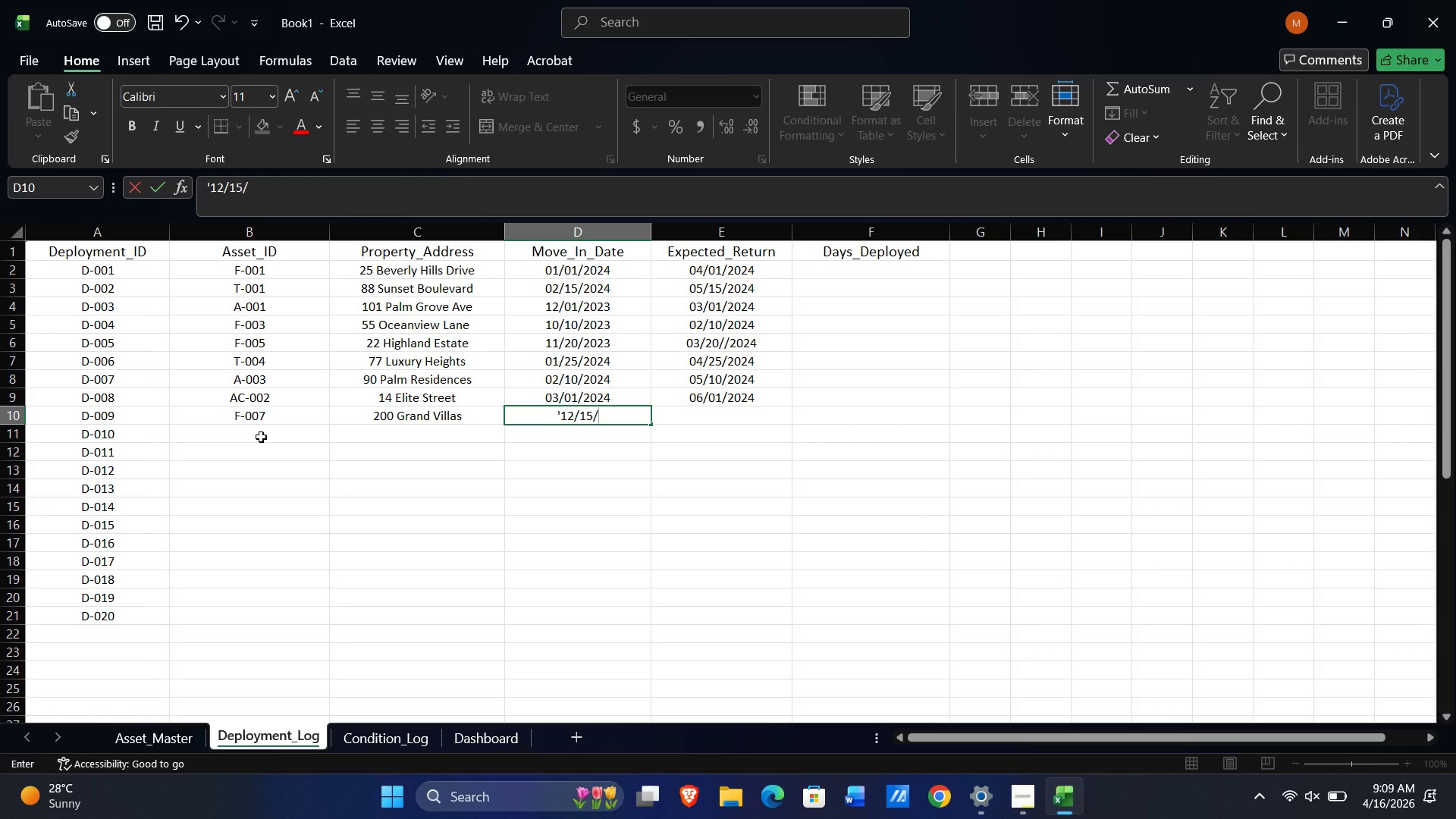 
key(Numpad2)
 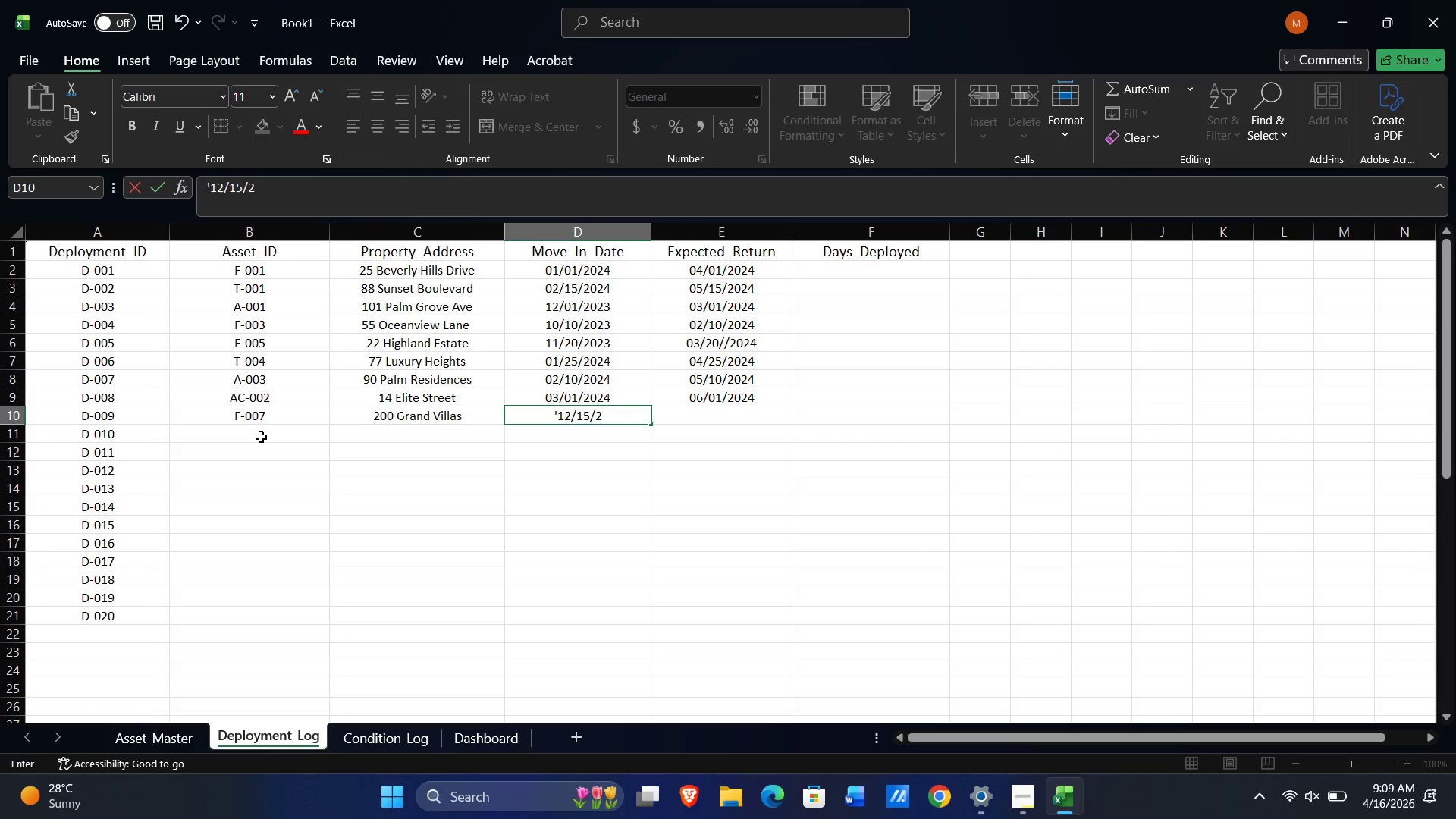 
key(Numpad0)
 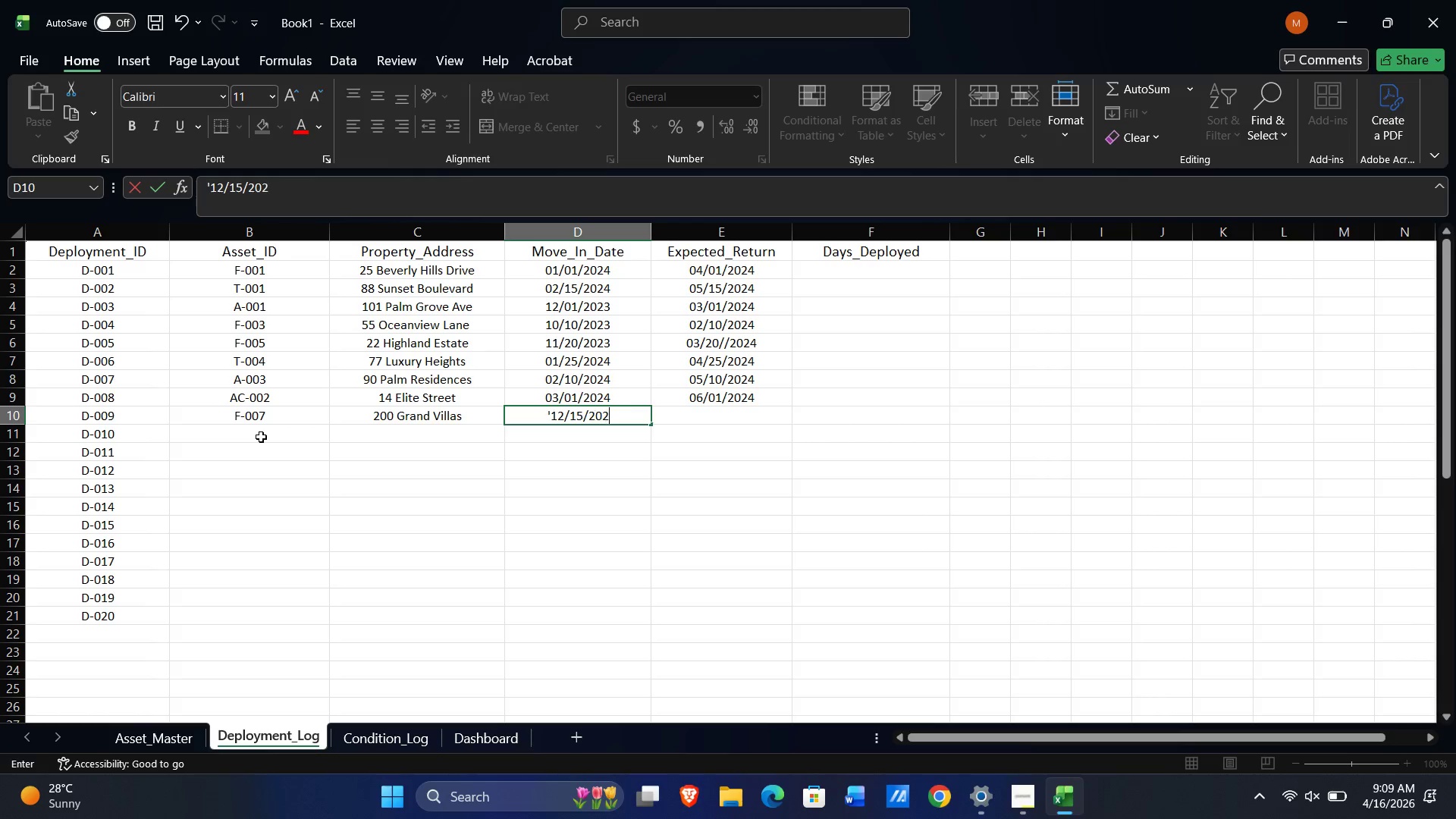 
key(Numpad2)
 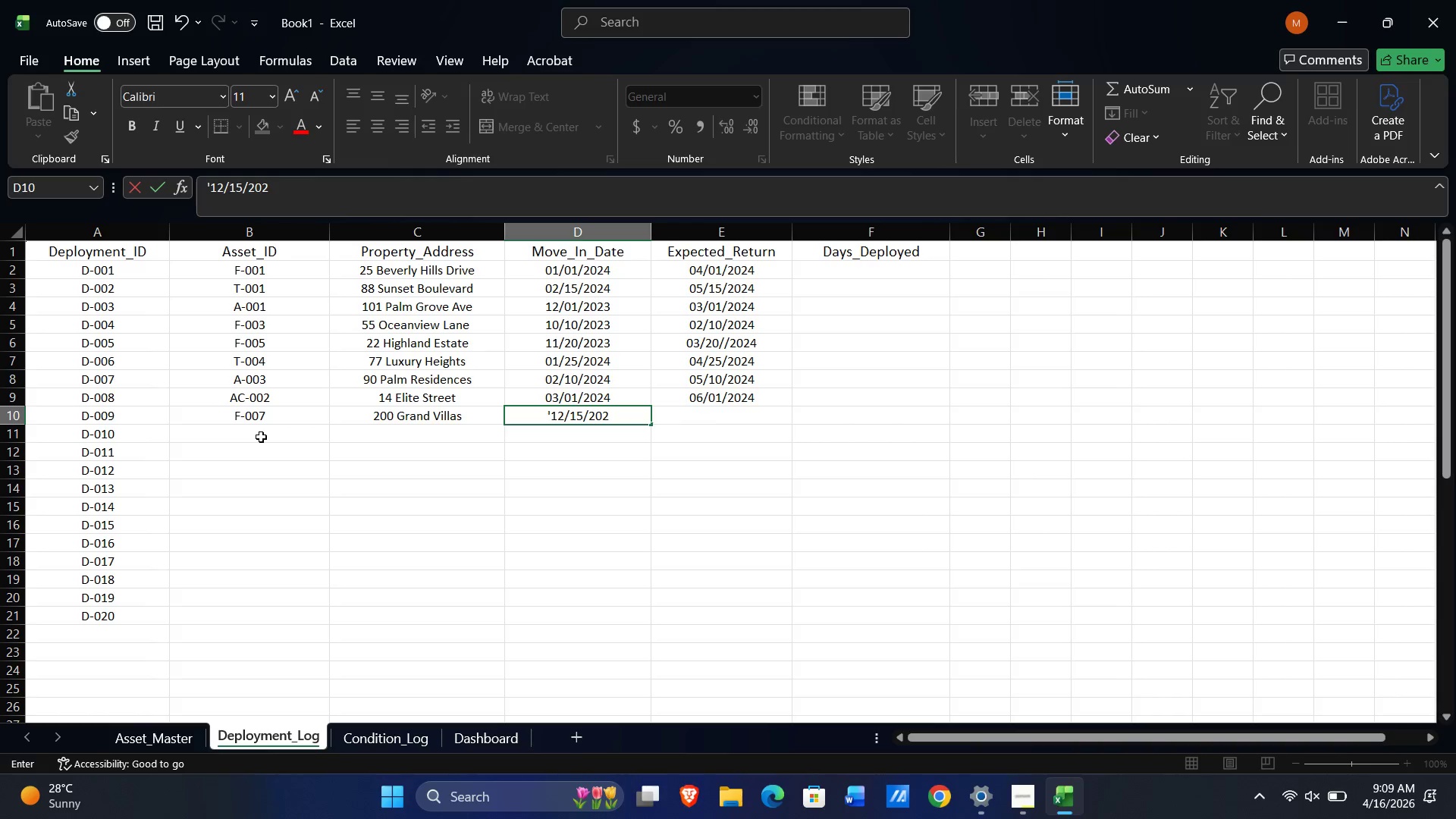 
wait(11.77)
 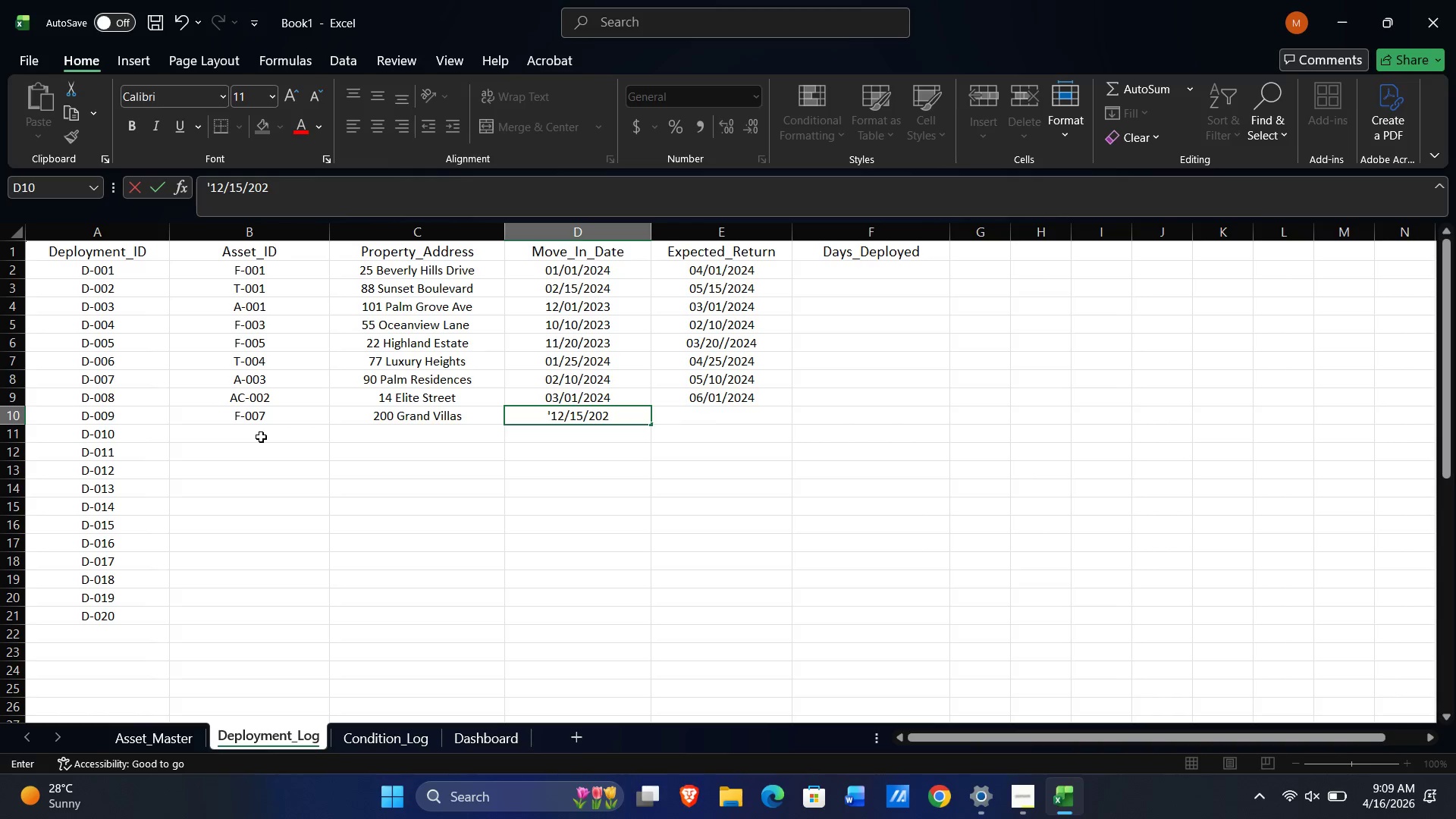 
type(3)
key(Tab)
type('04/15/2024)
key(NumpadEnter)
type(A-009)
key(Tab)
type(65 Prestige Ave)
key(Tab)
type('11/01/2023)
key(Tab)
type('03/01/2024)
key(NumpadEnter)
 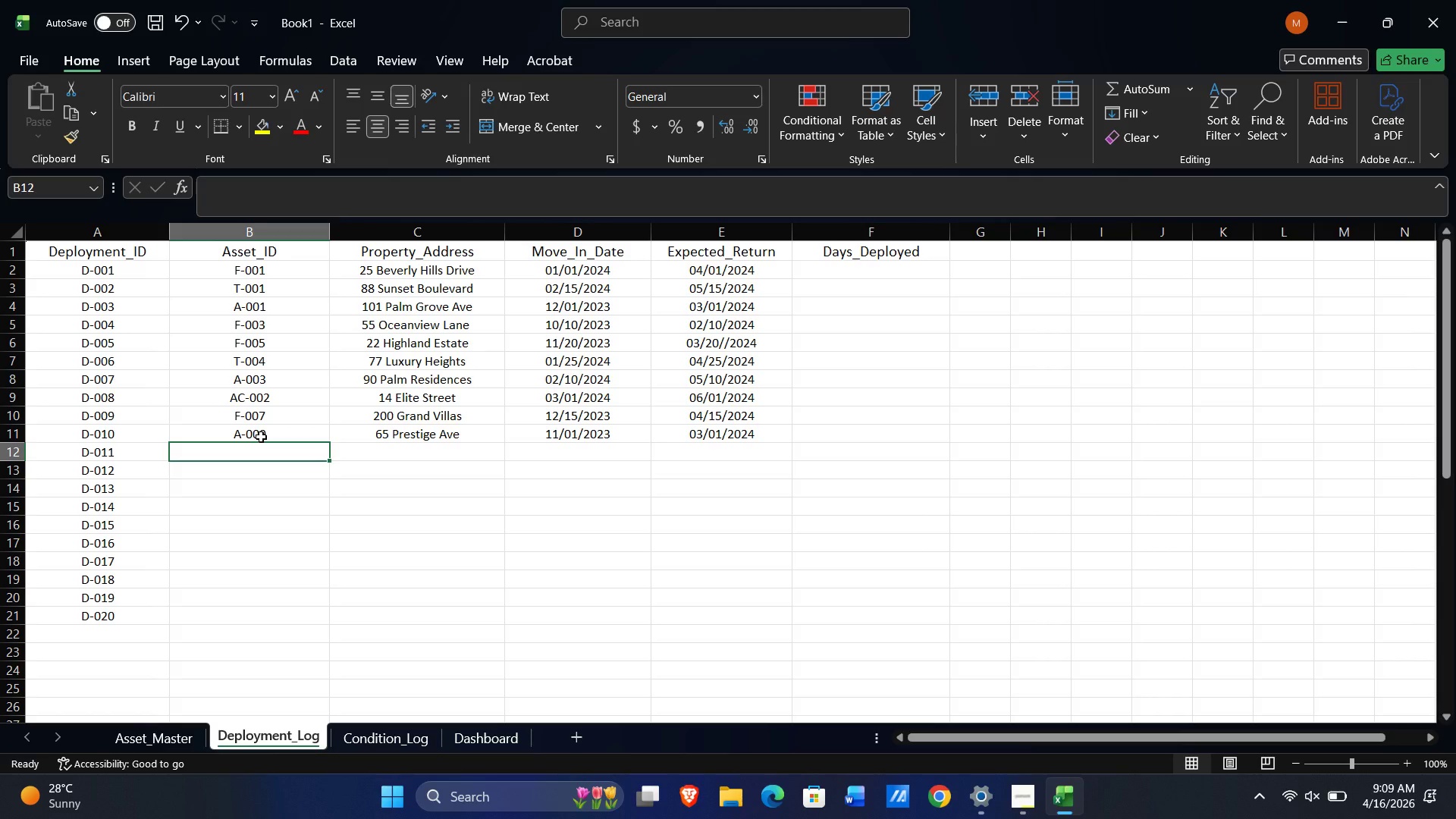 
key(Shift+T)
 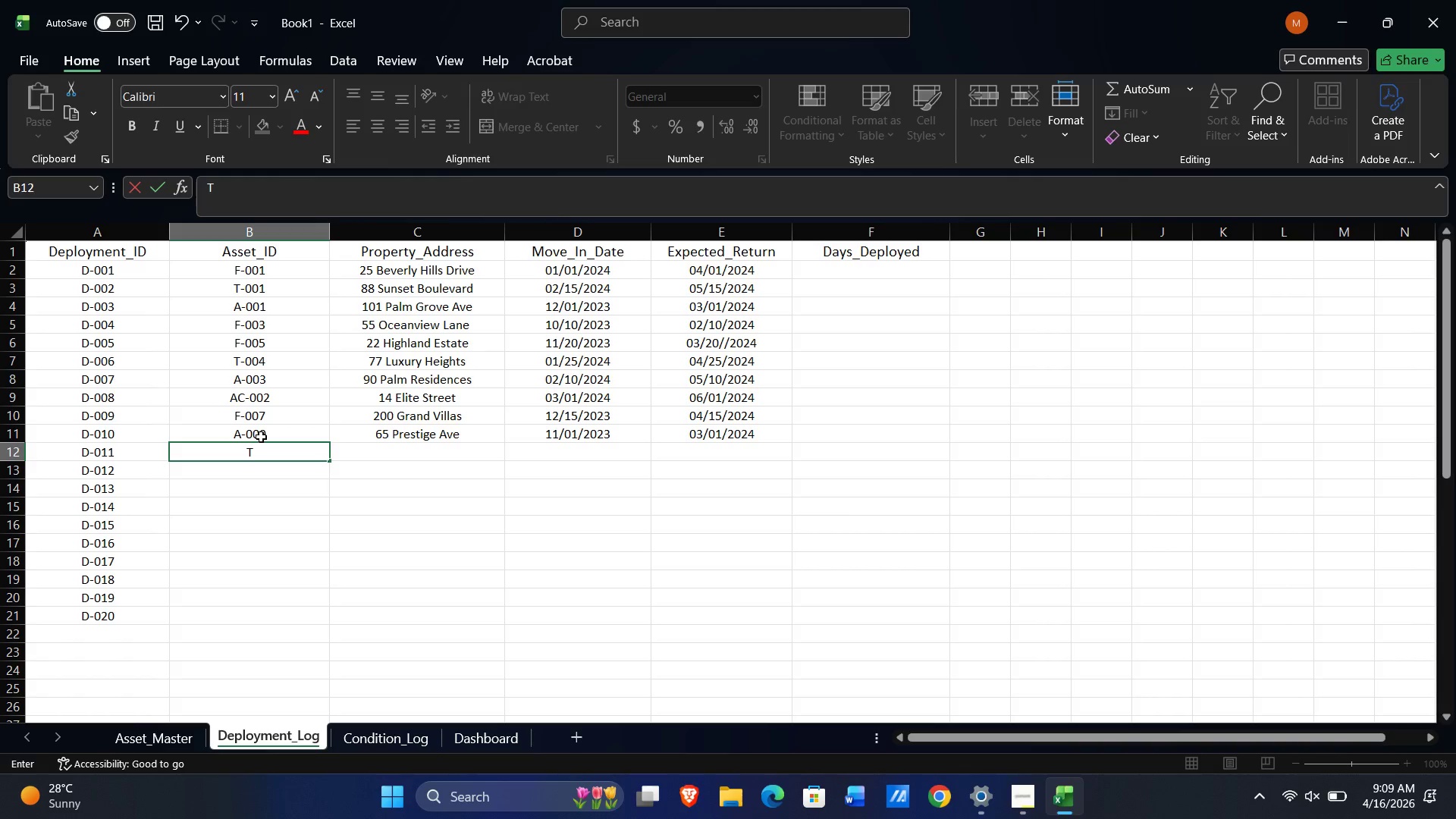 
key(NumpadSubtract)
 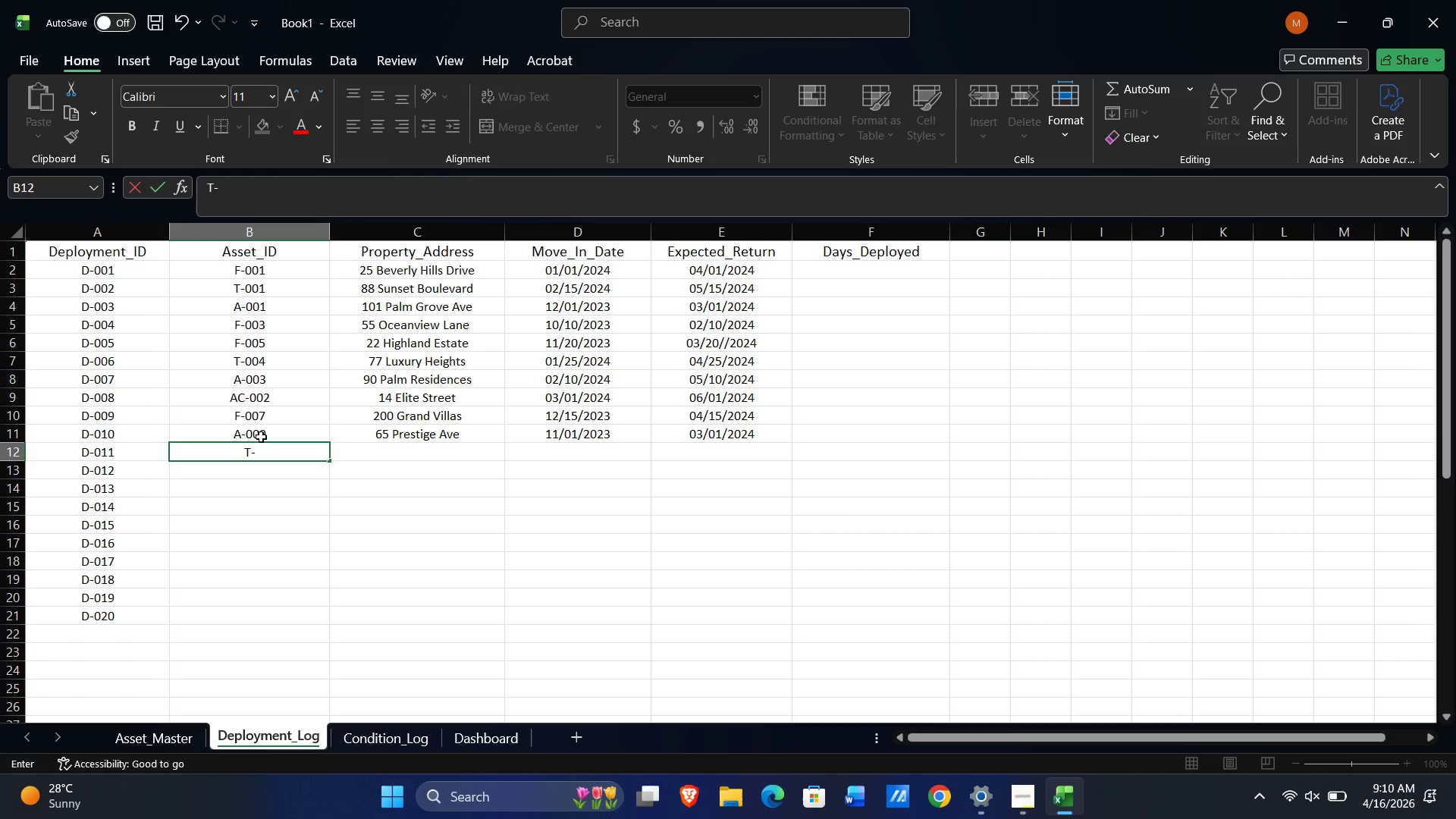 
key(Numpad0)
 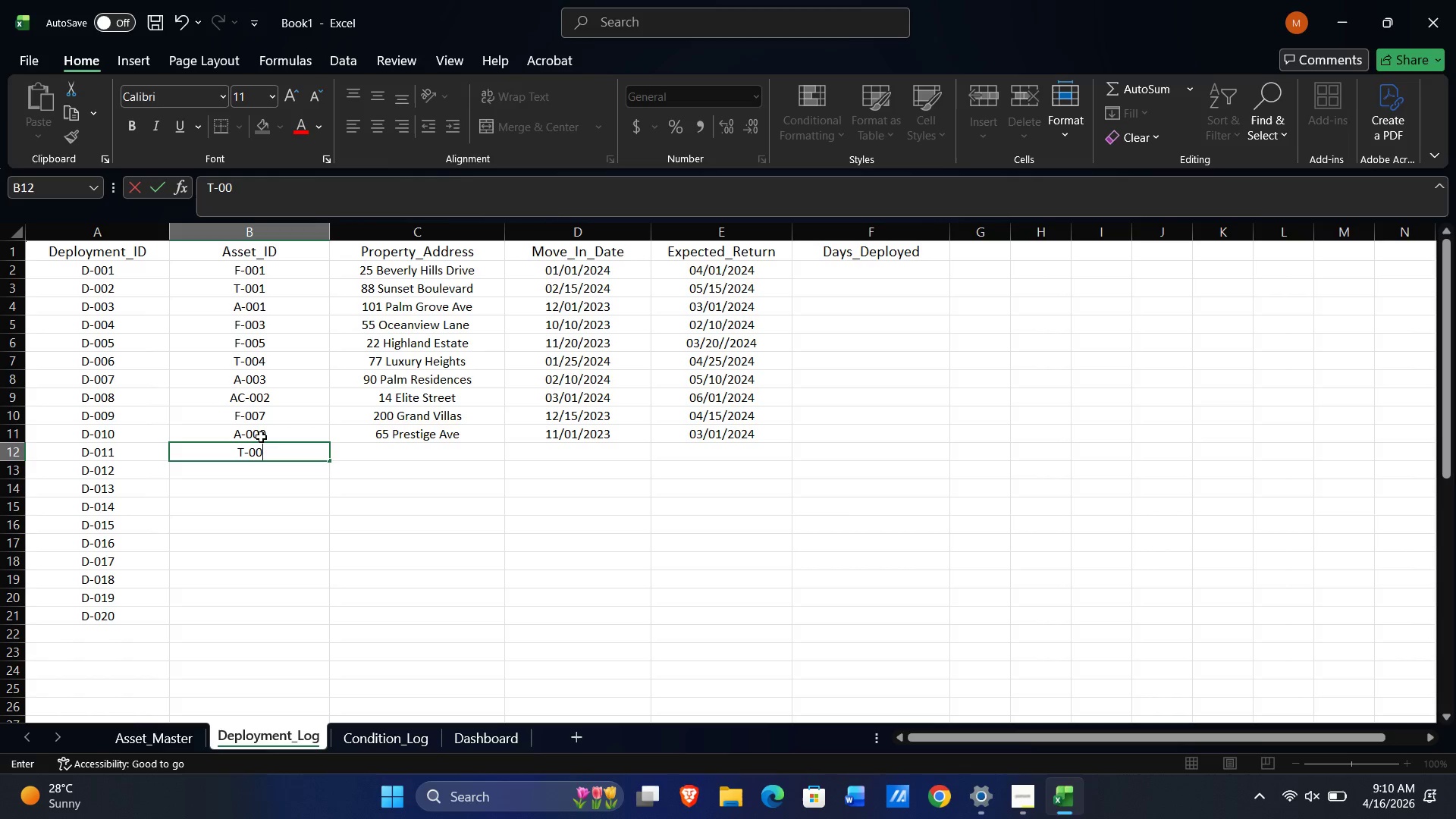 
key(Numpad0)
 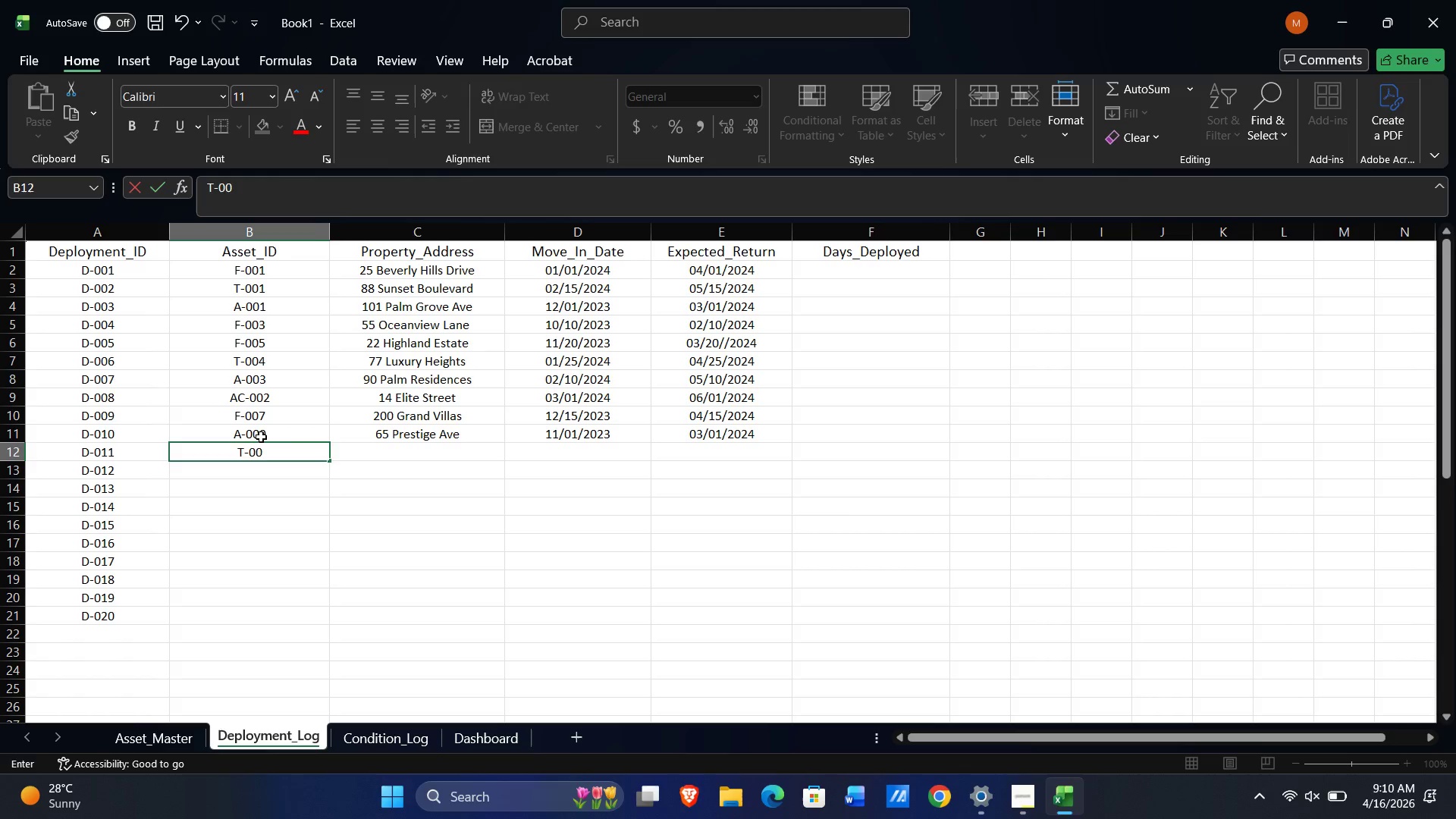 
key(Numpad6)
 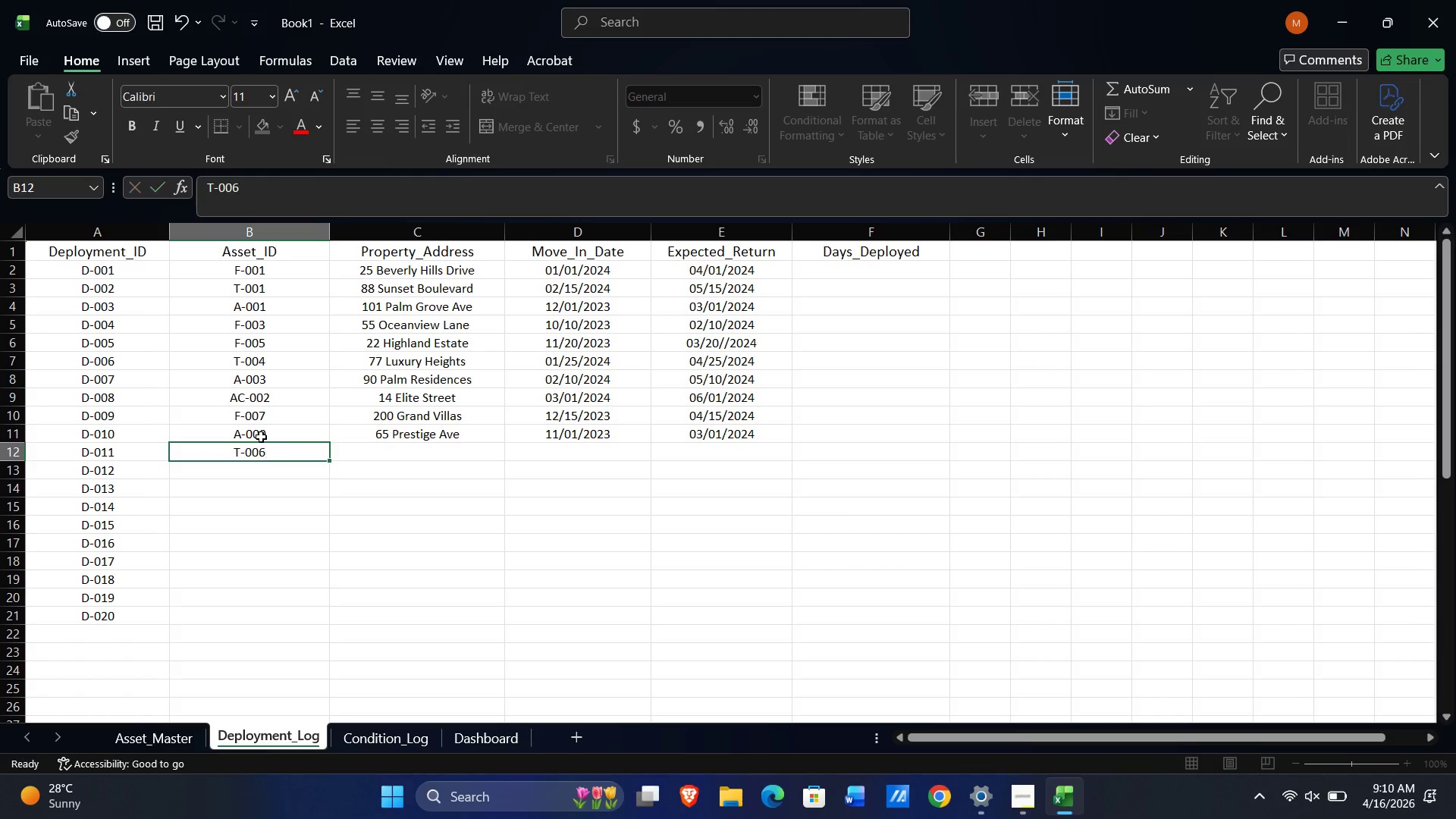 
key(Tab)
 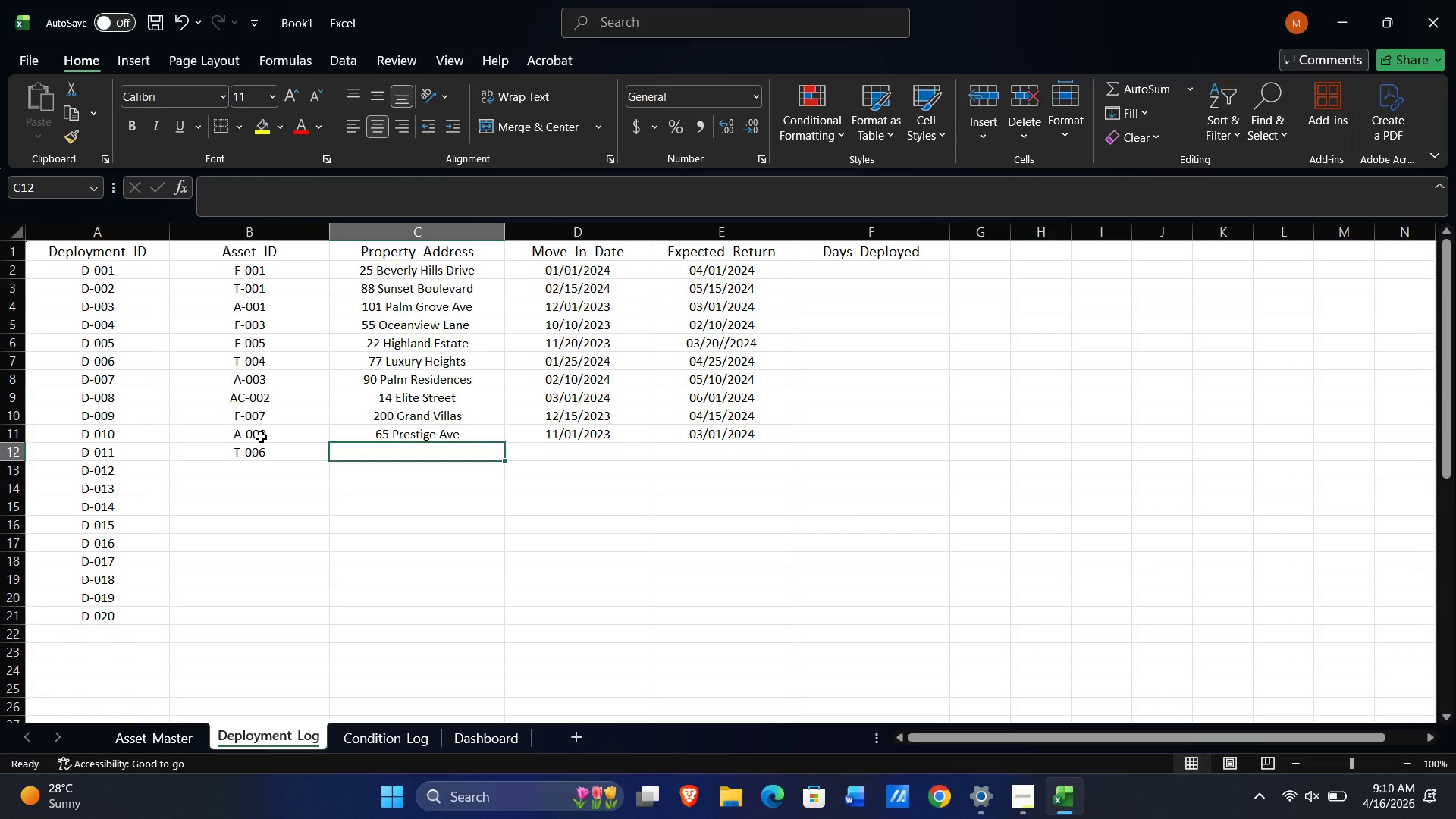 
wait(7.69)
 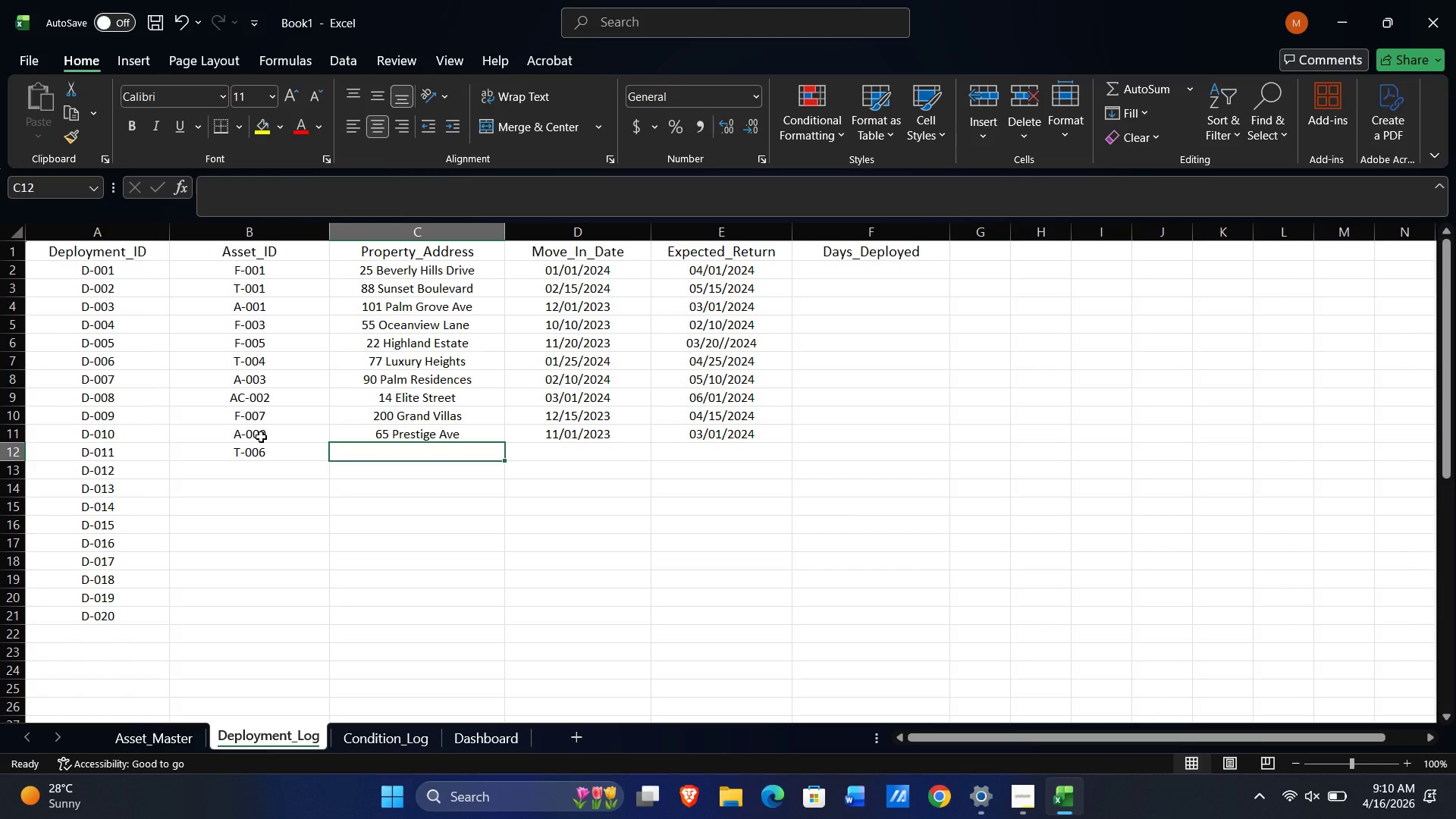 
type(300 Skyline Blvd)
 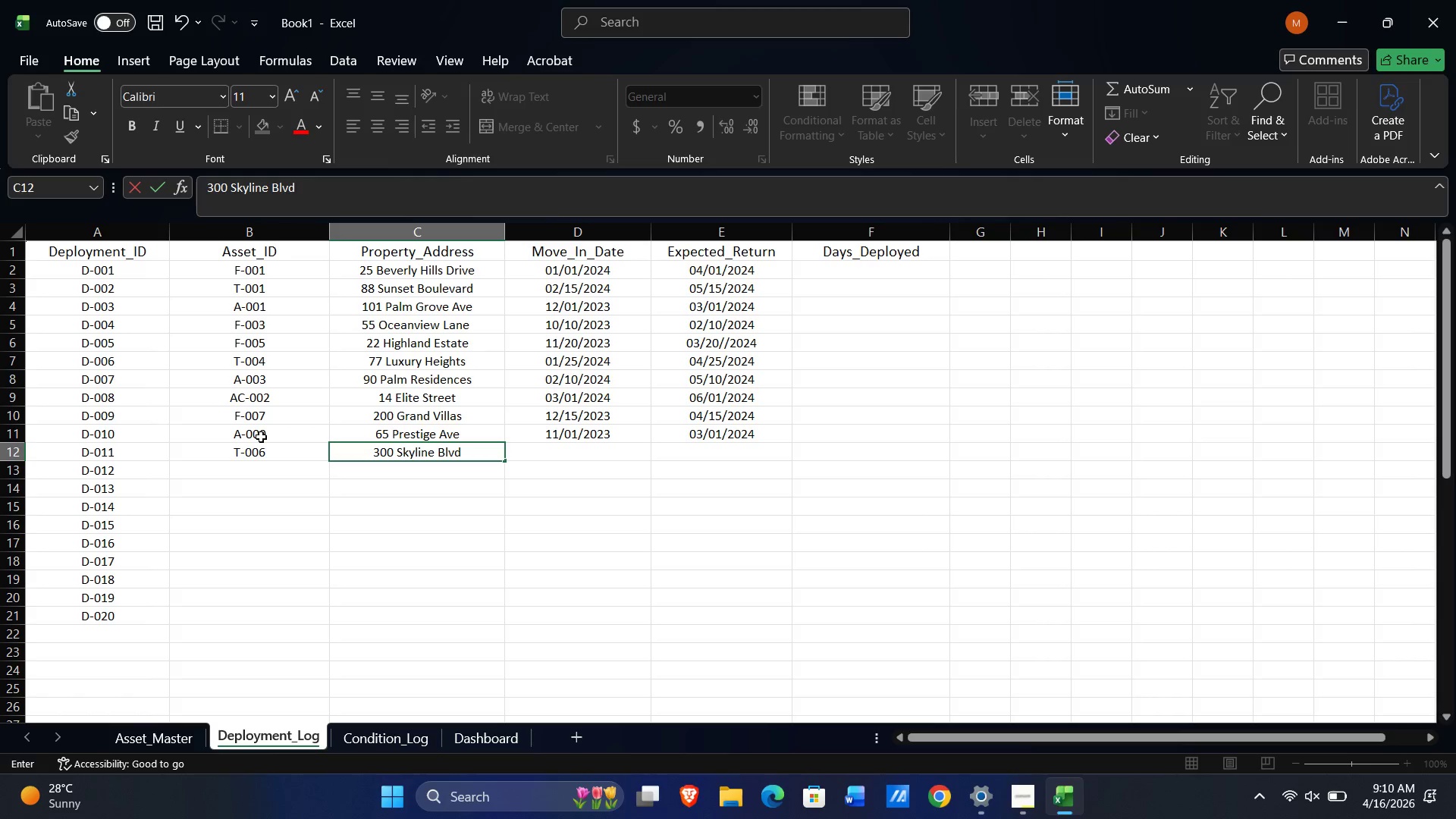 
key(Tab)
 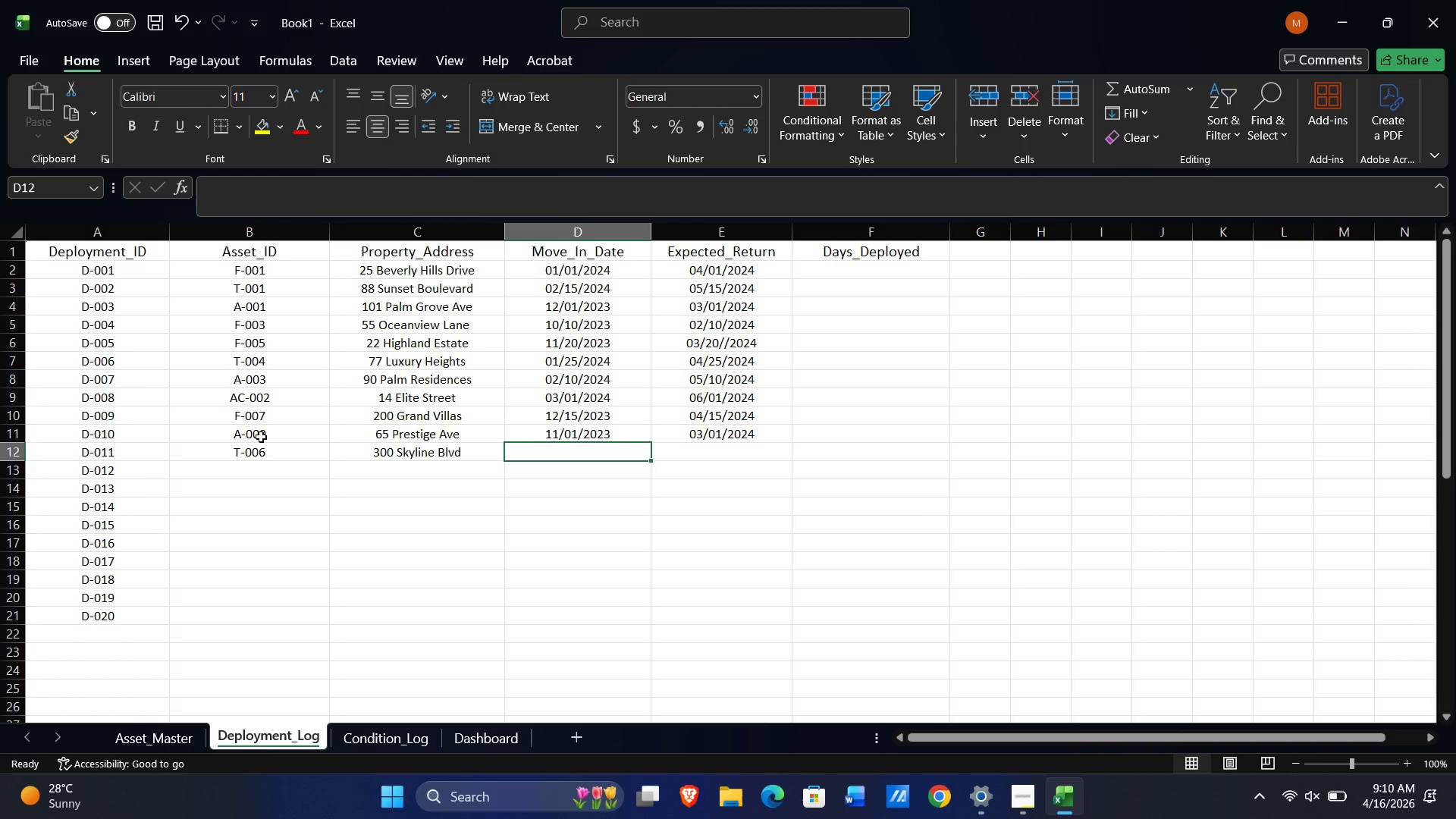 
key(Quote)
 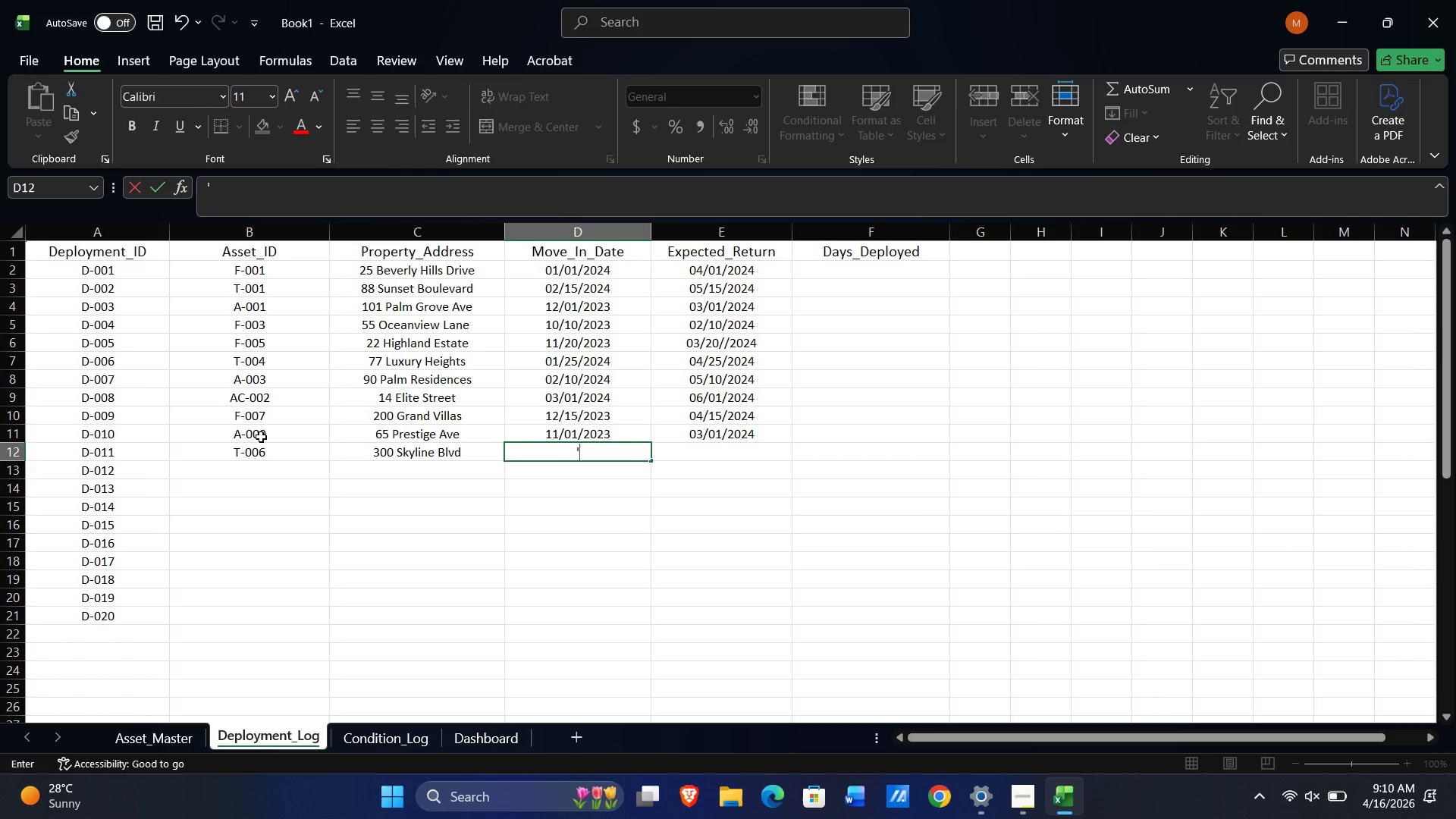 
key(Numpad0)
 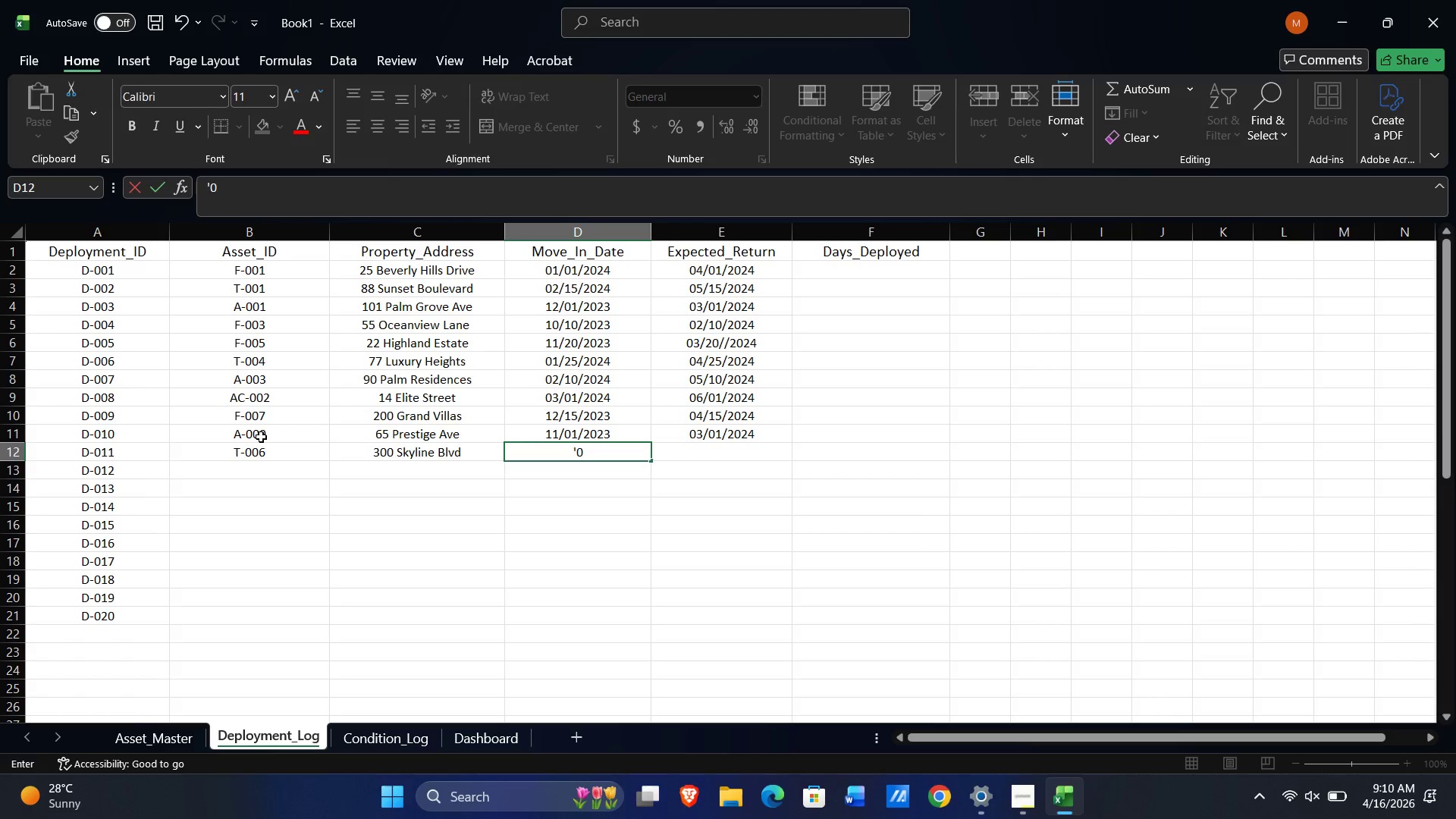 
key(Numpad1)
 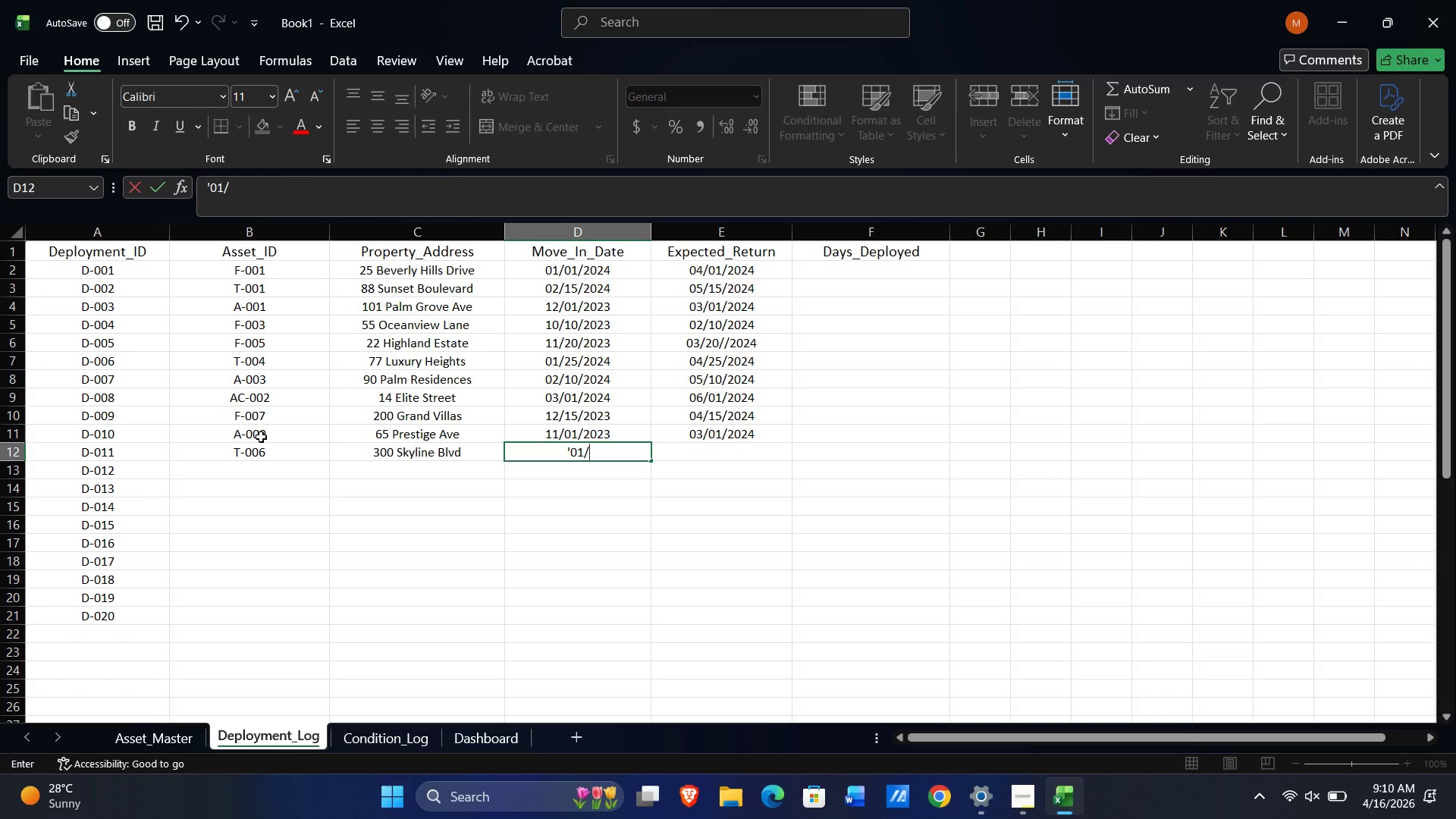 
key(NumpadDivide)
 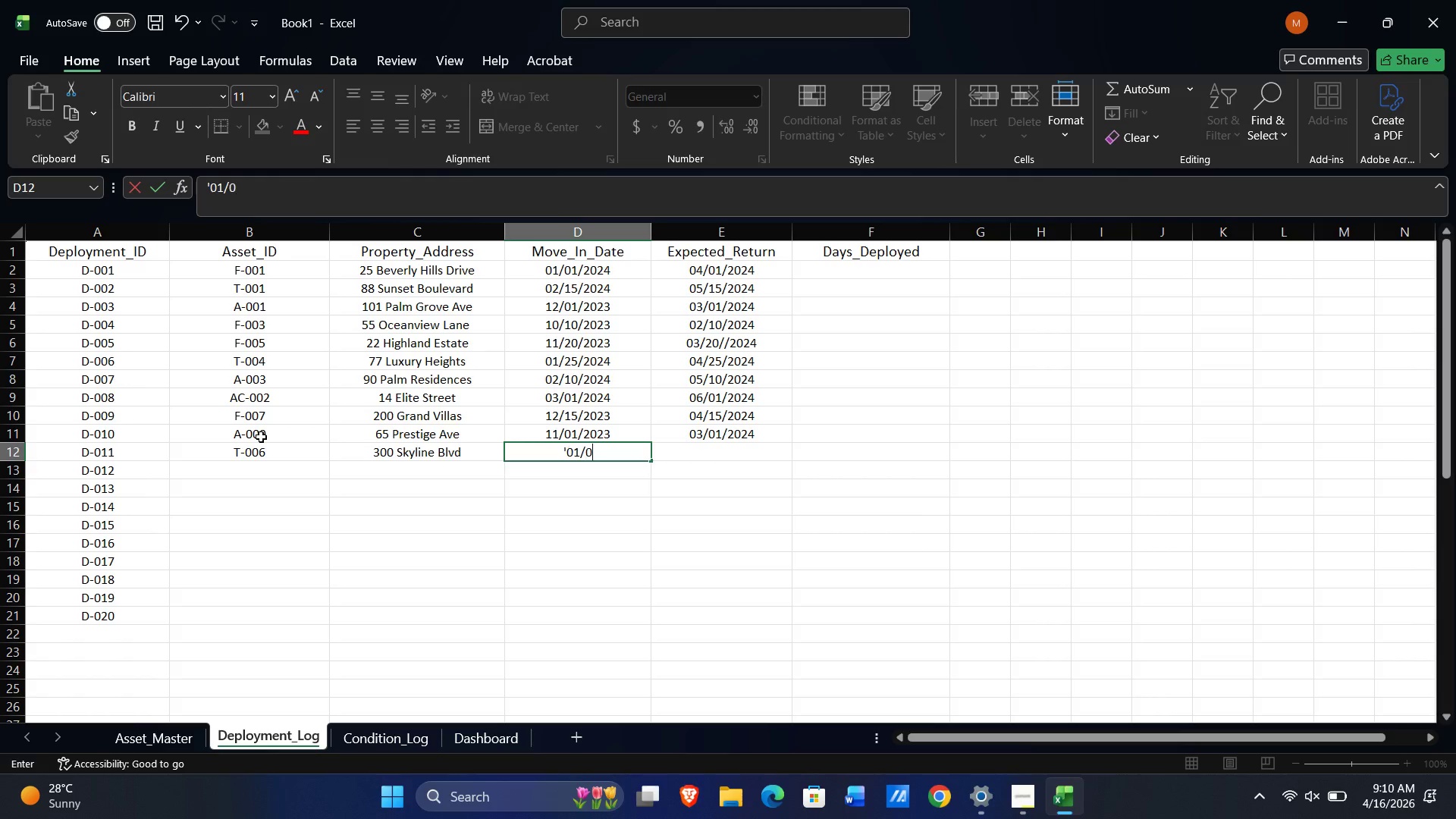 
key(Numpad0)
 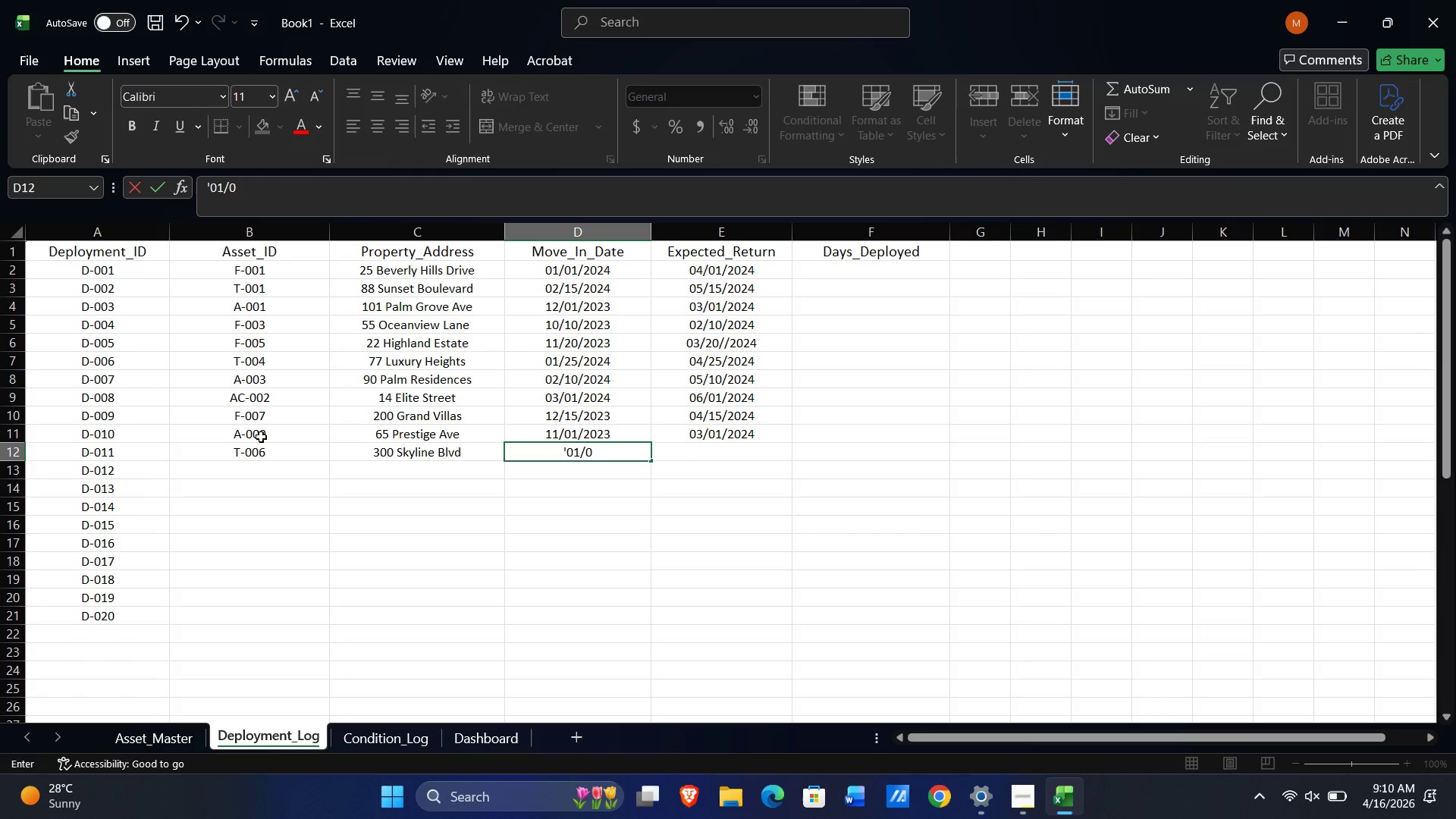 
key(Numpad5)
 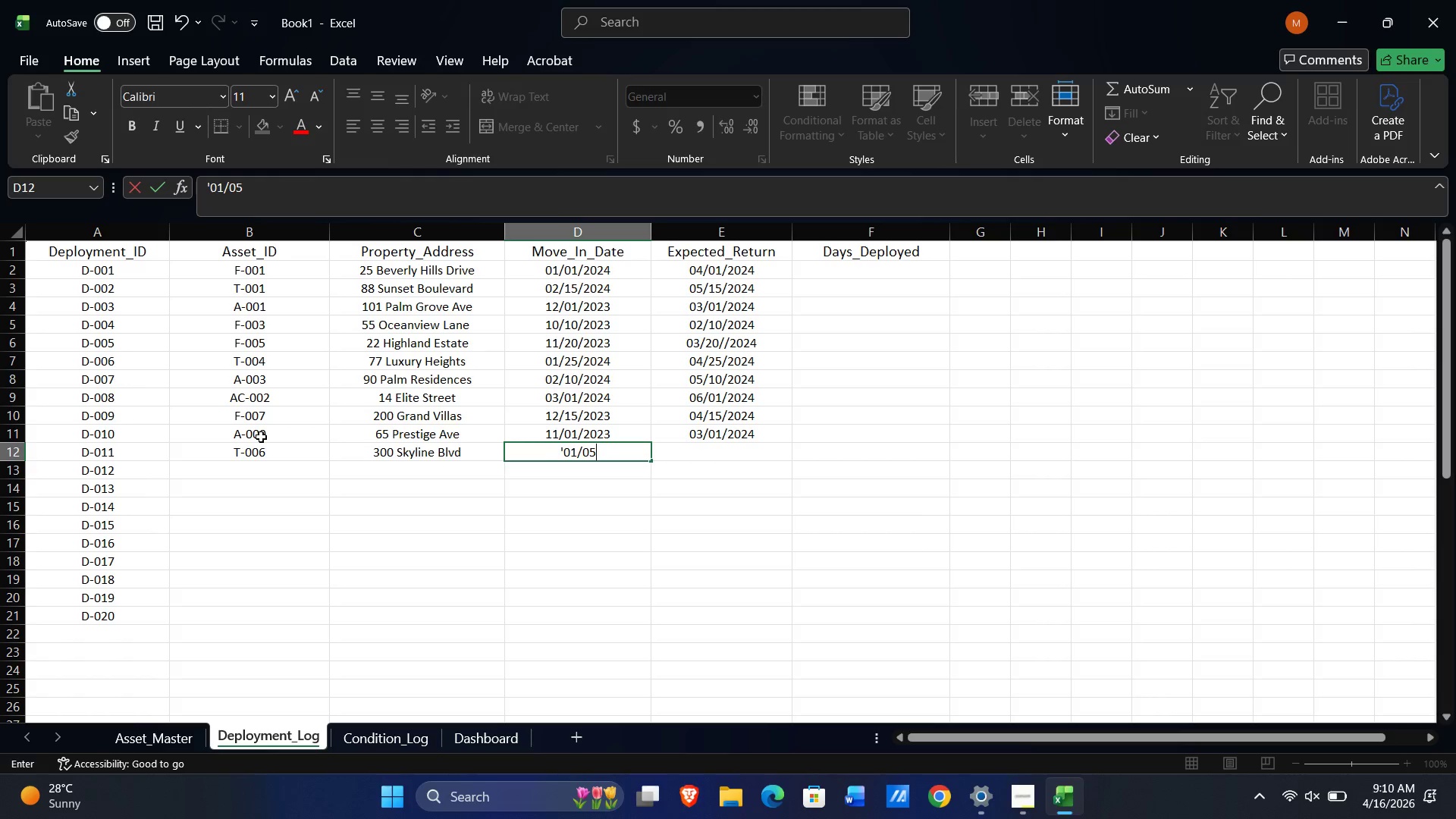 
key(Numpad2)
 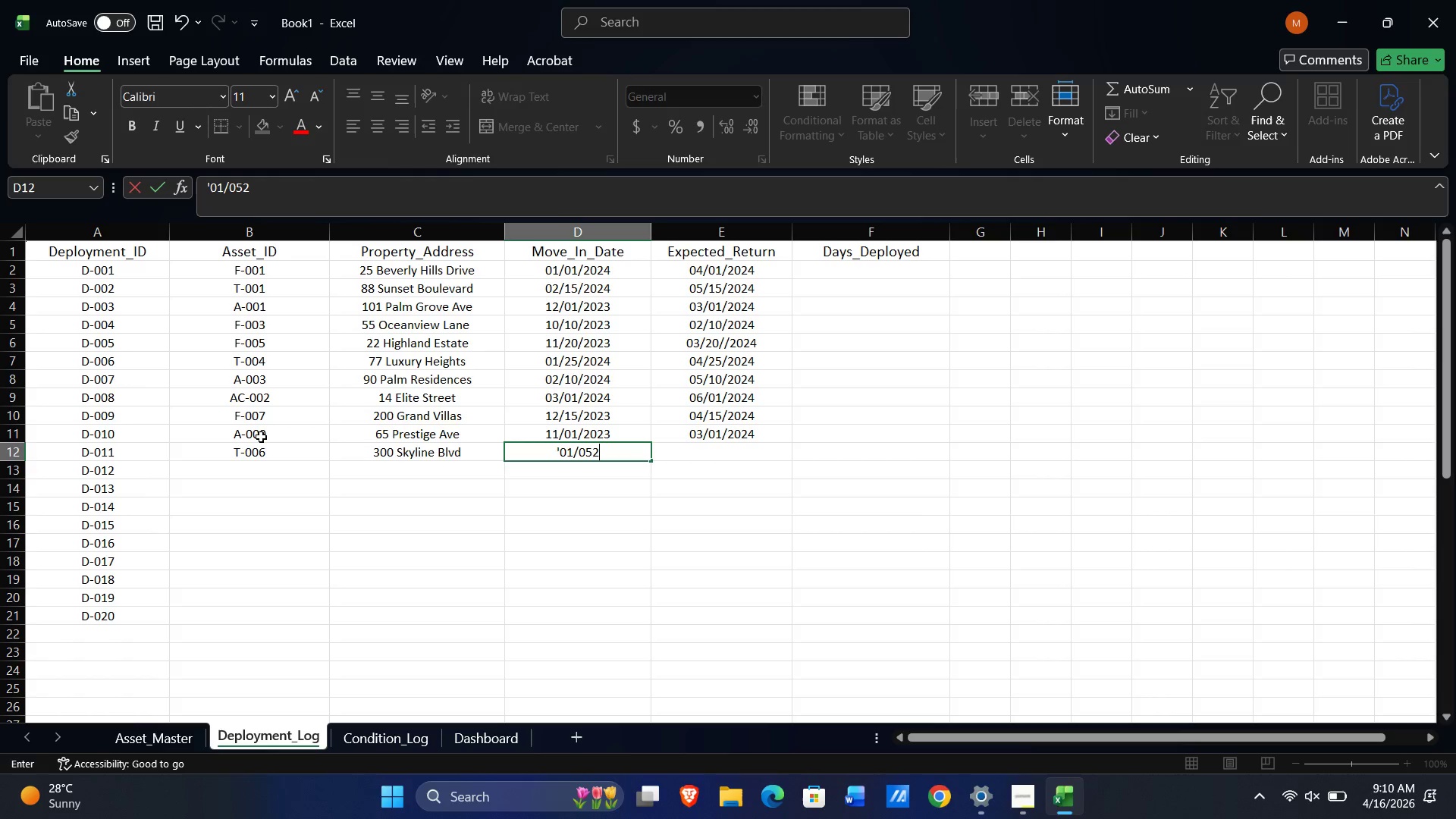 
key(Backspace)
 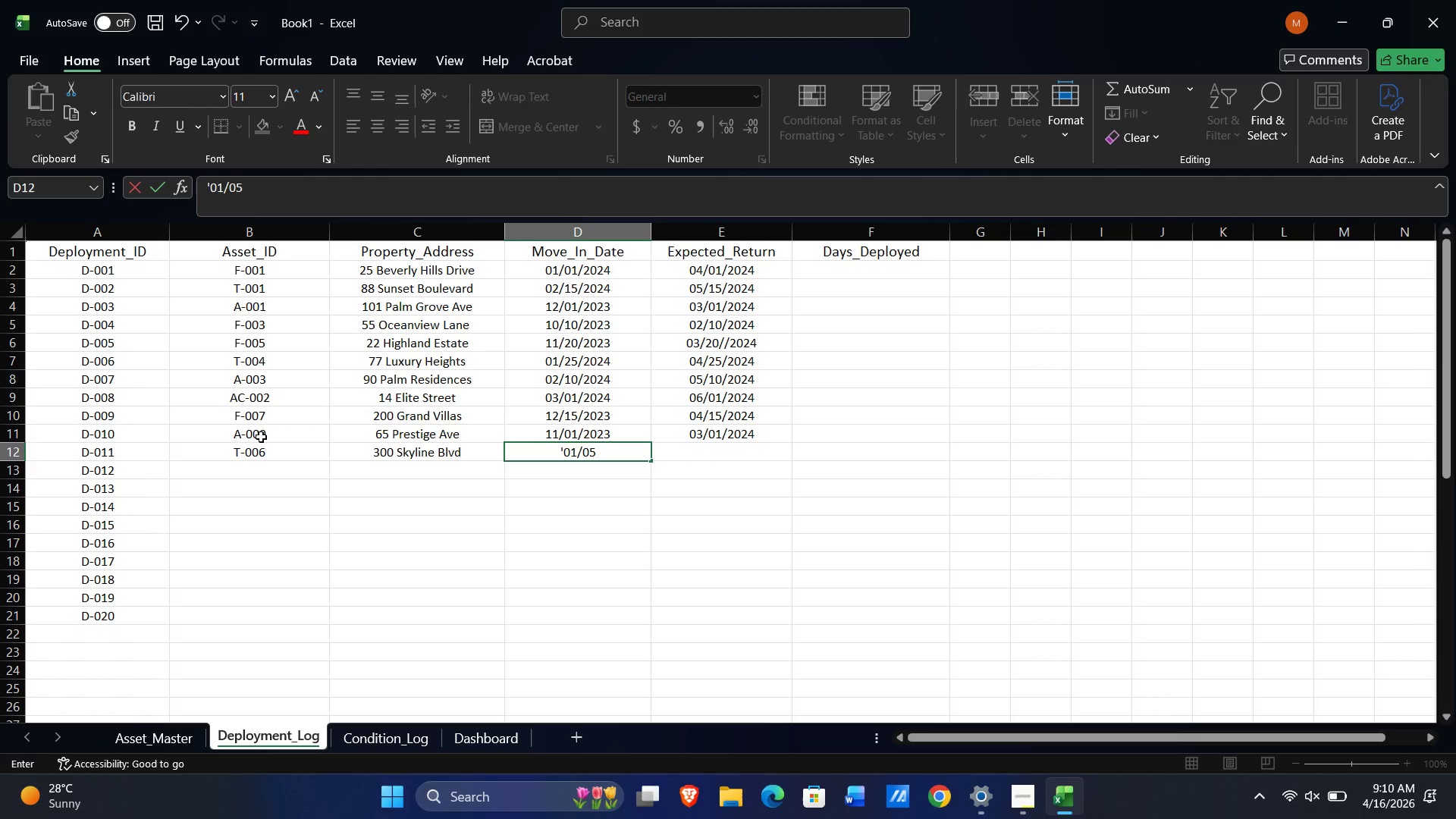 
key(NumpadDivide)
 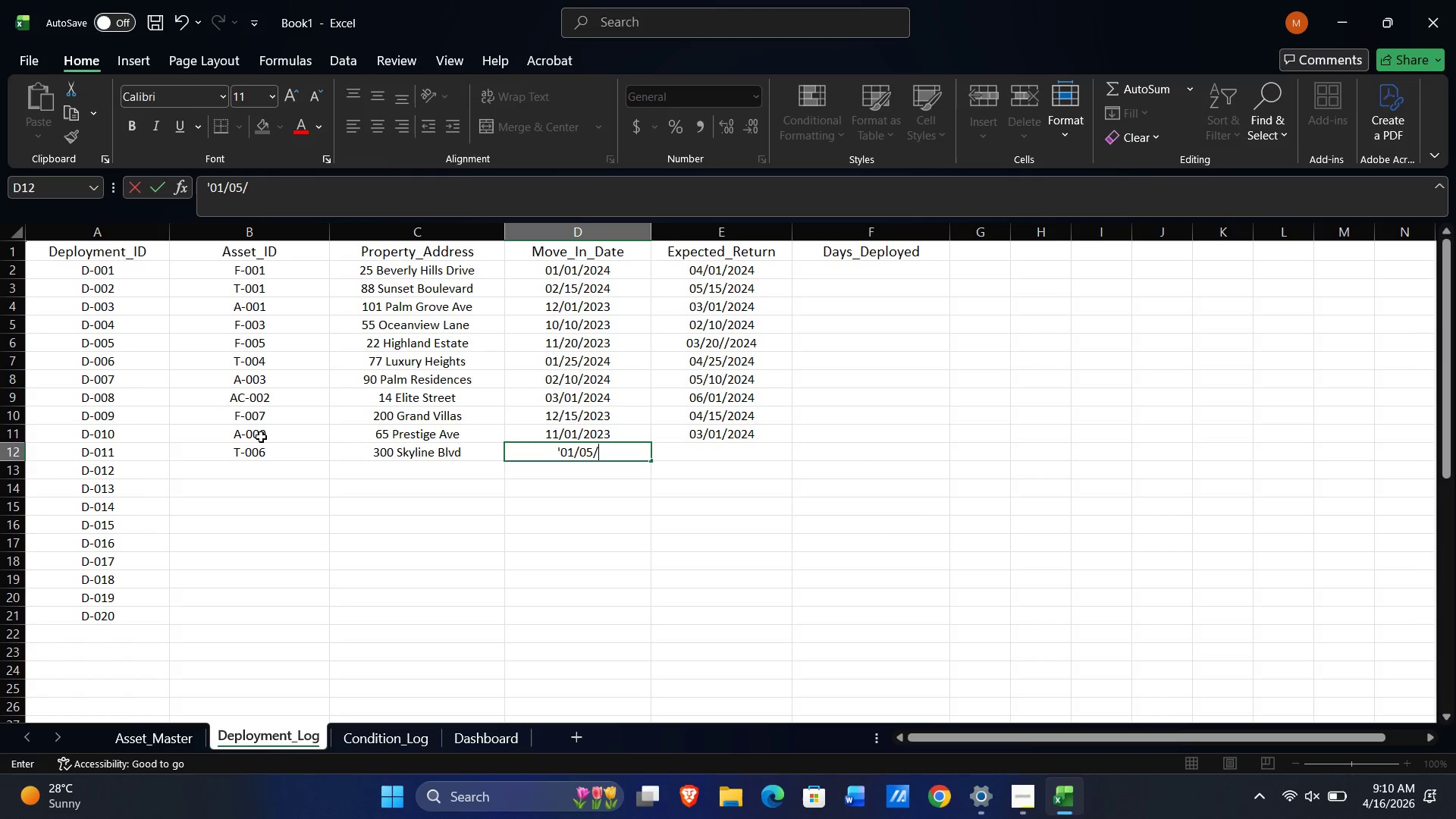 
key(Numpad2)
 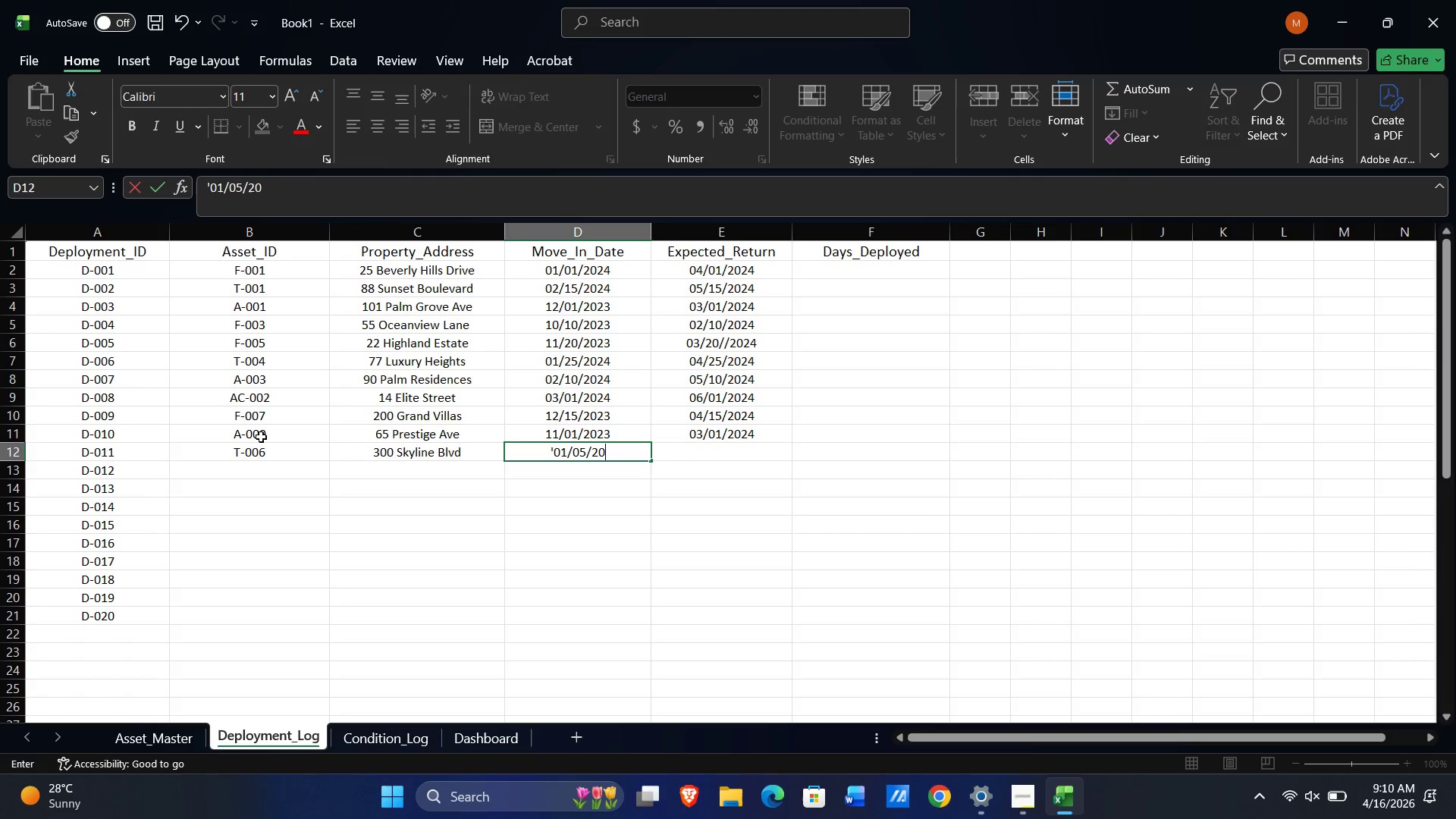 
key(Numpad0)
 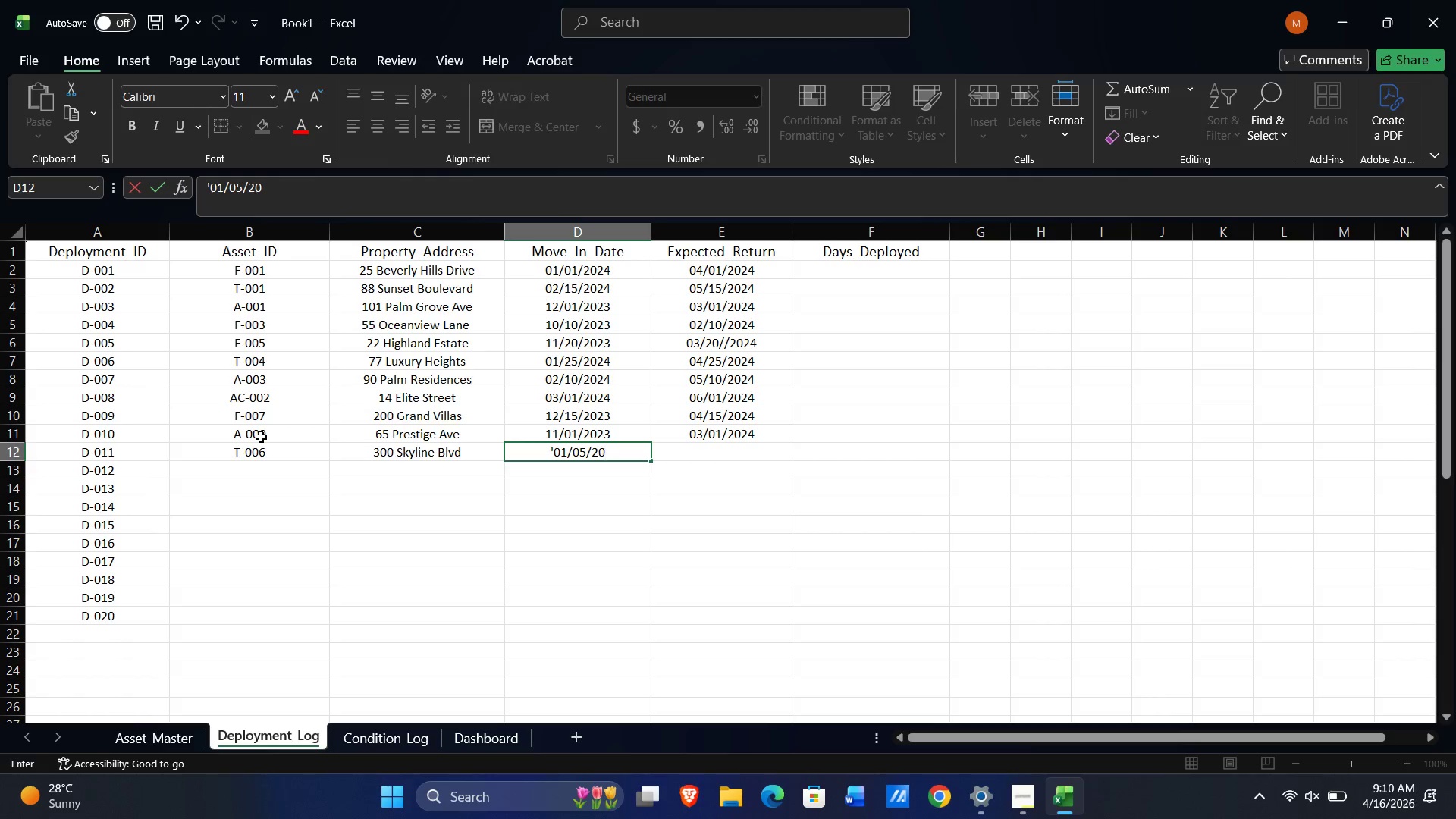 
key(Numpad2)
 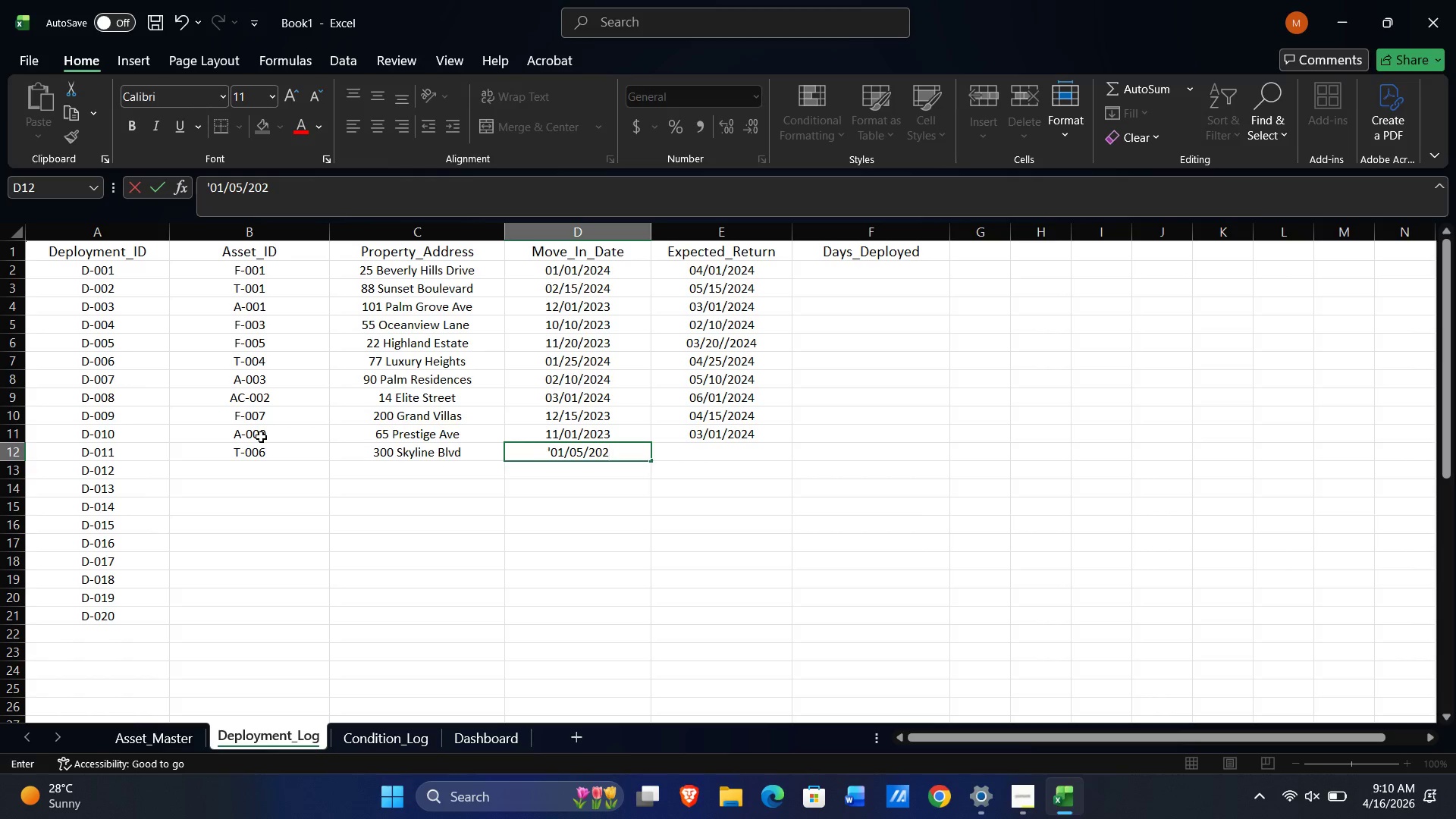 
key(Numpad4)
 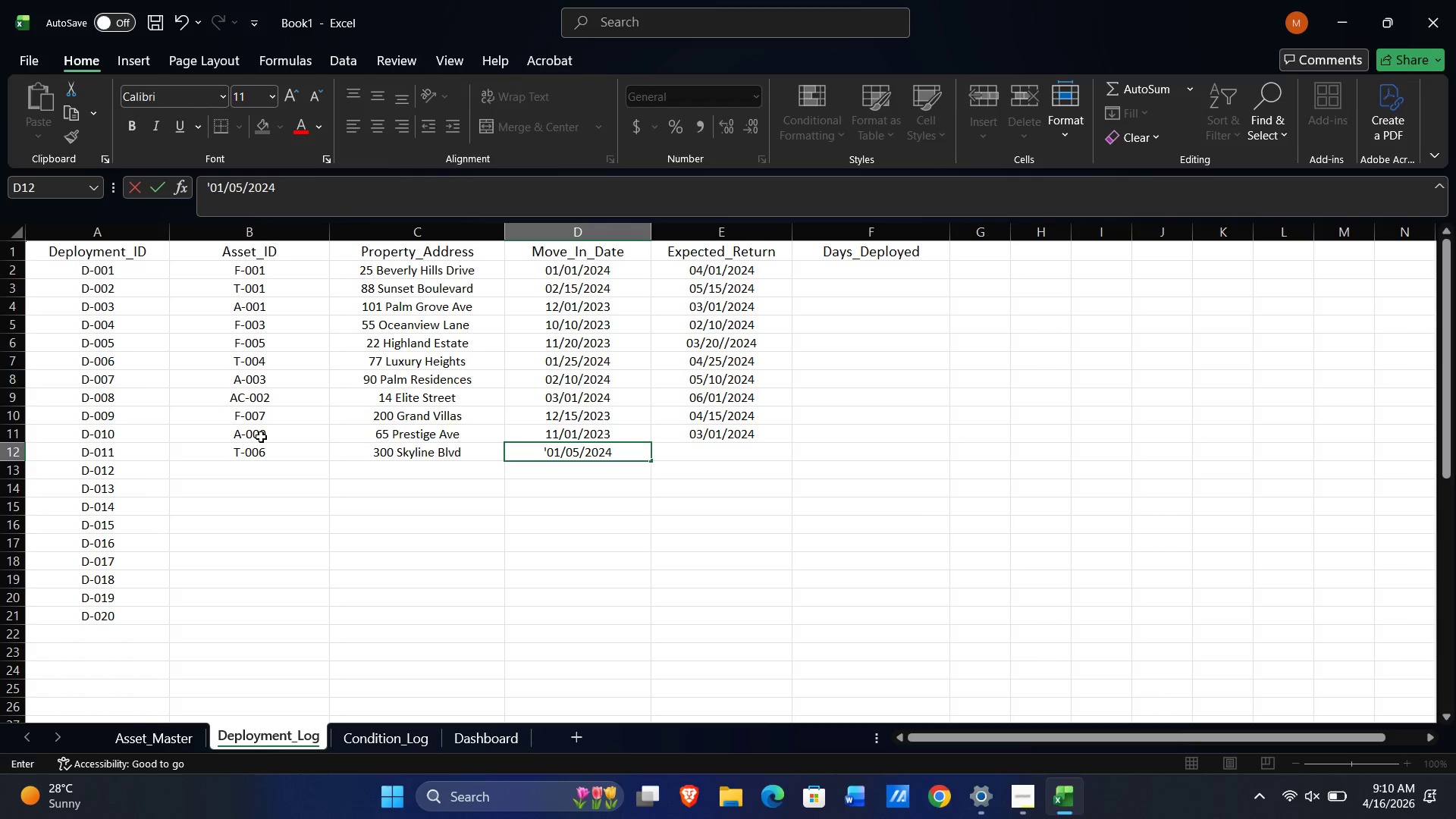 
key(Tab)
 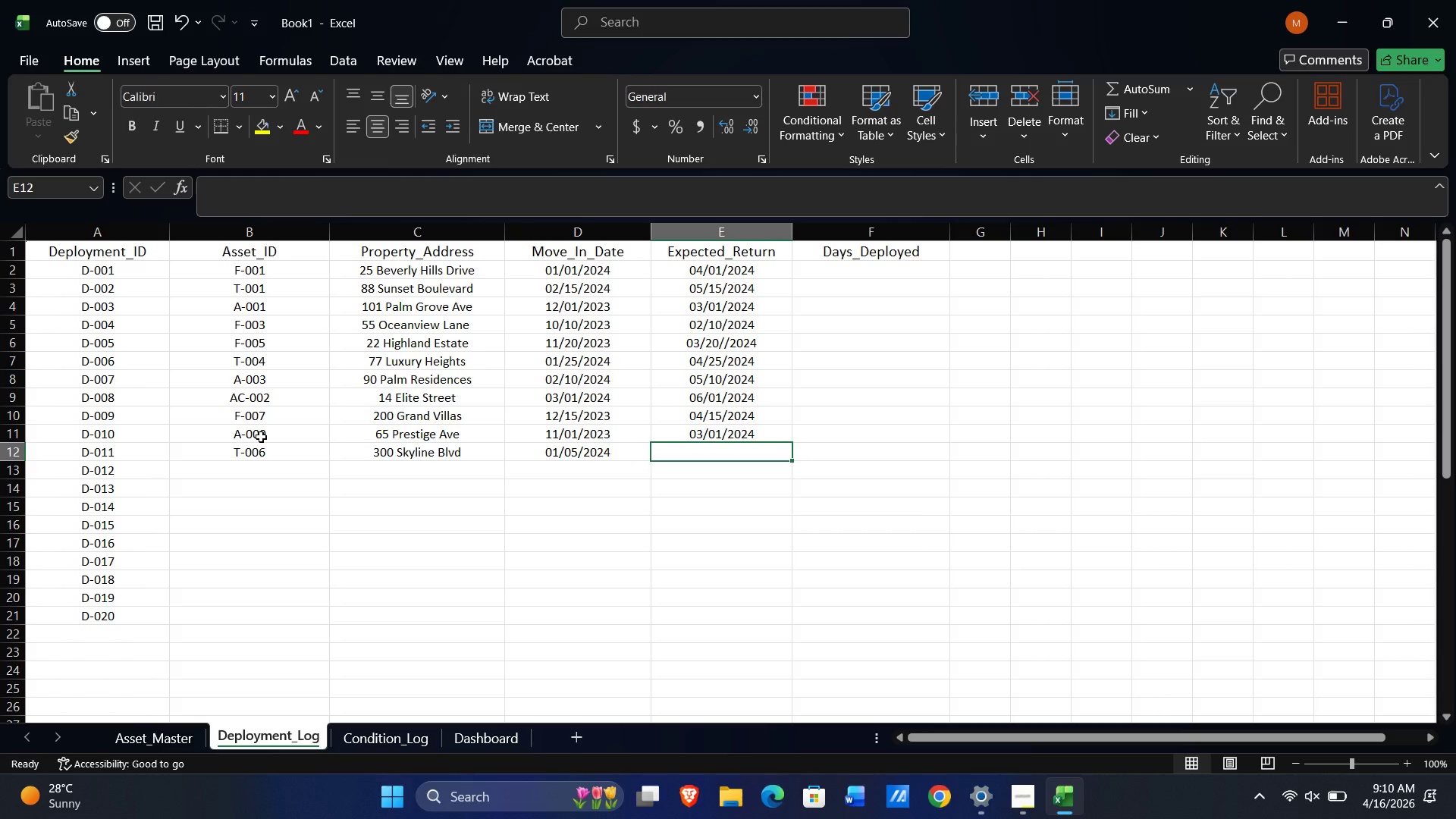 
type('04/05/2024)
key(NumpadEnter)
type(AC-005)
key(Tab)
 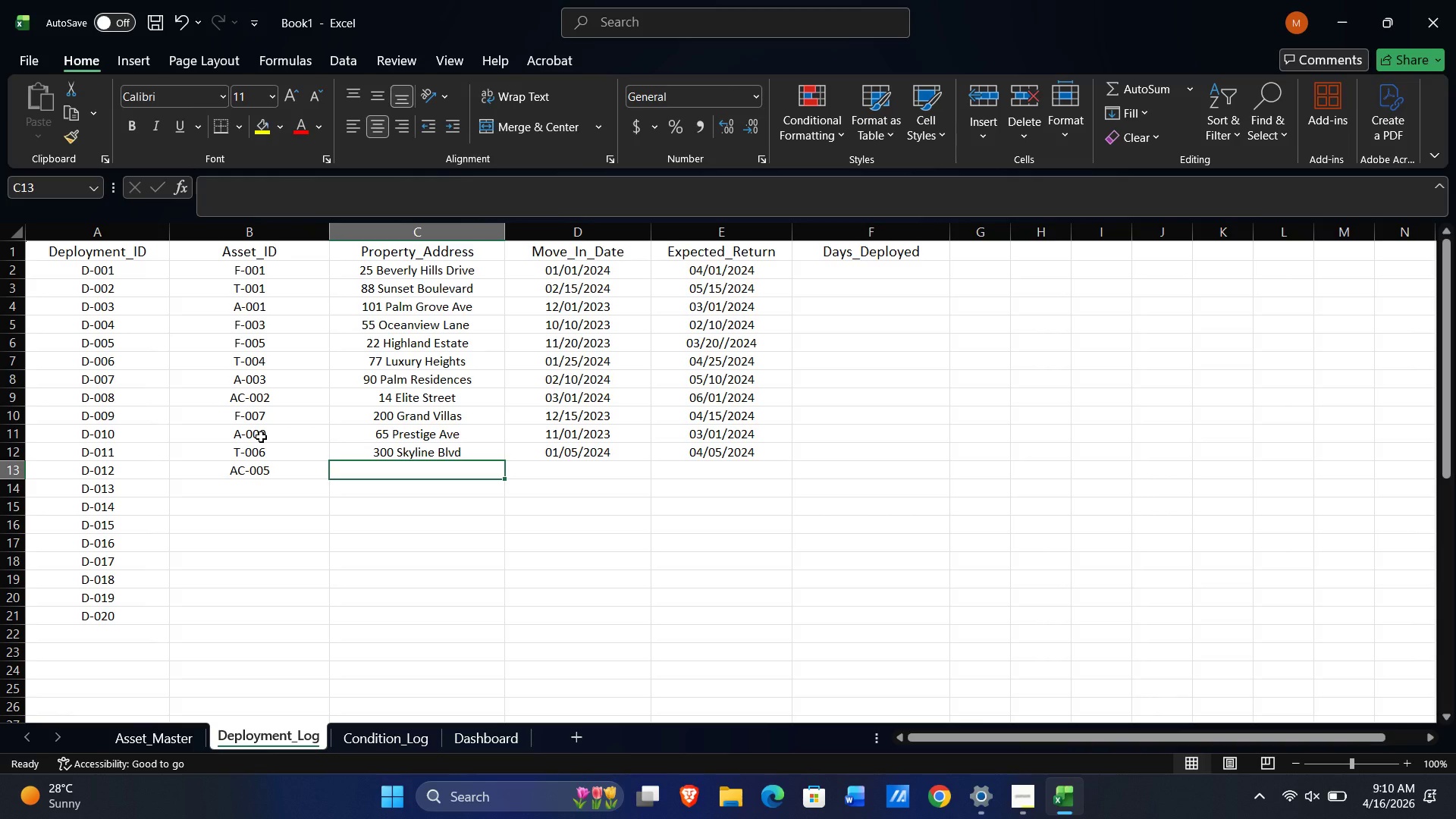 
type(45 Ocean Crest)
key(Tab)
 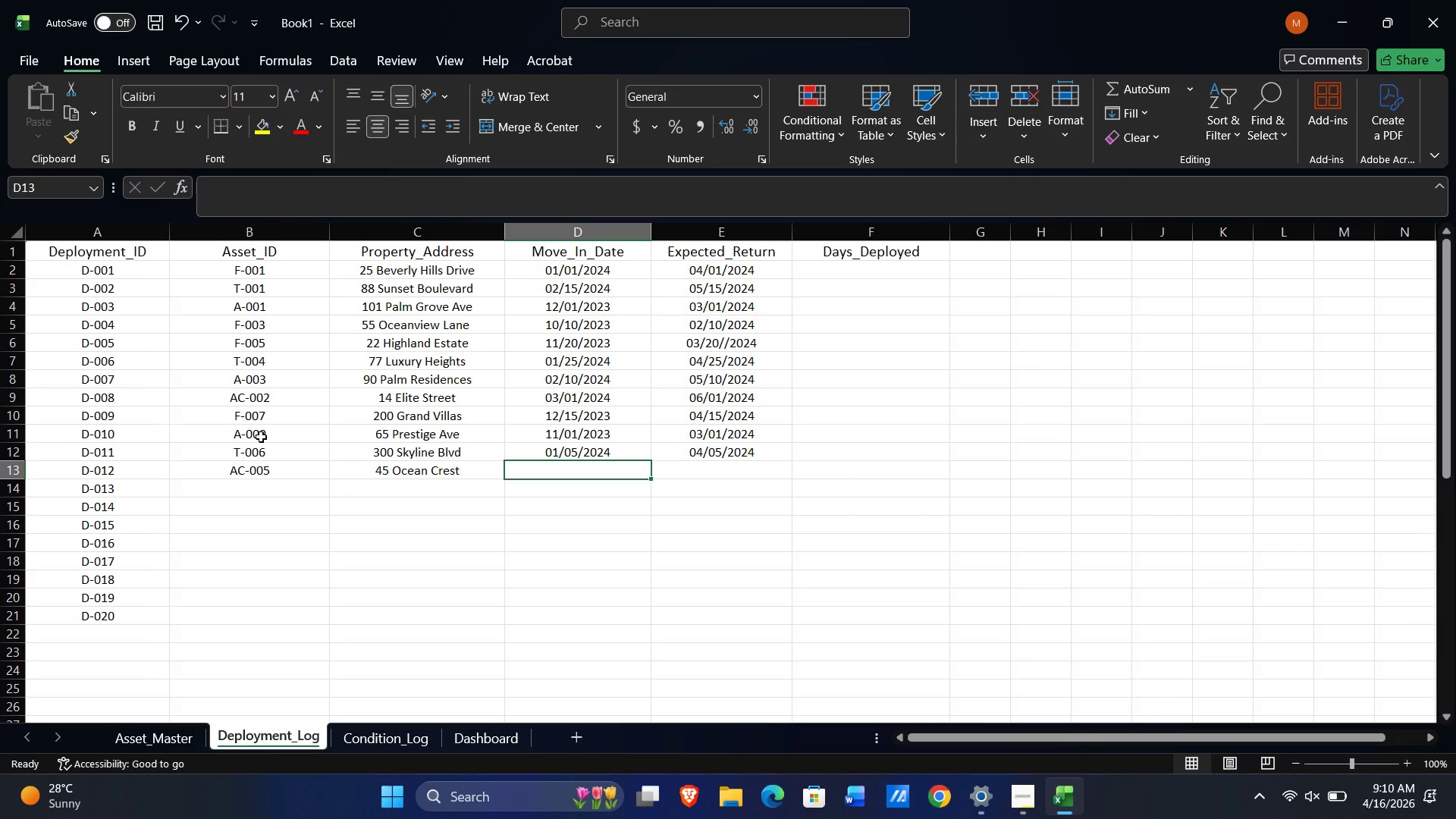 
key(Quote)
 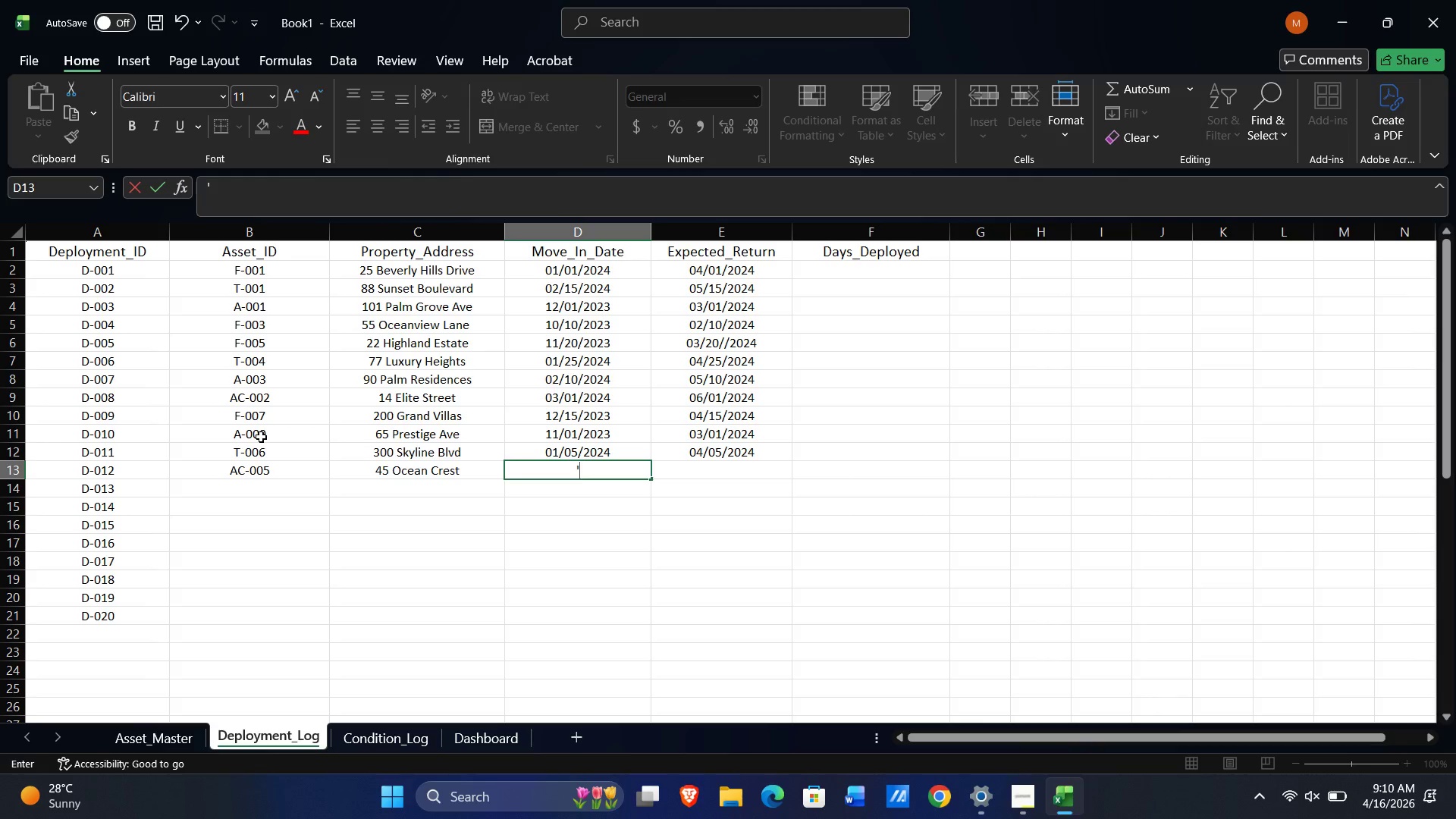 
key(Numpad0)
 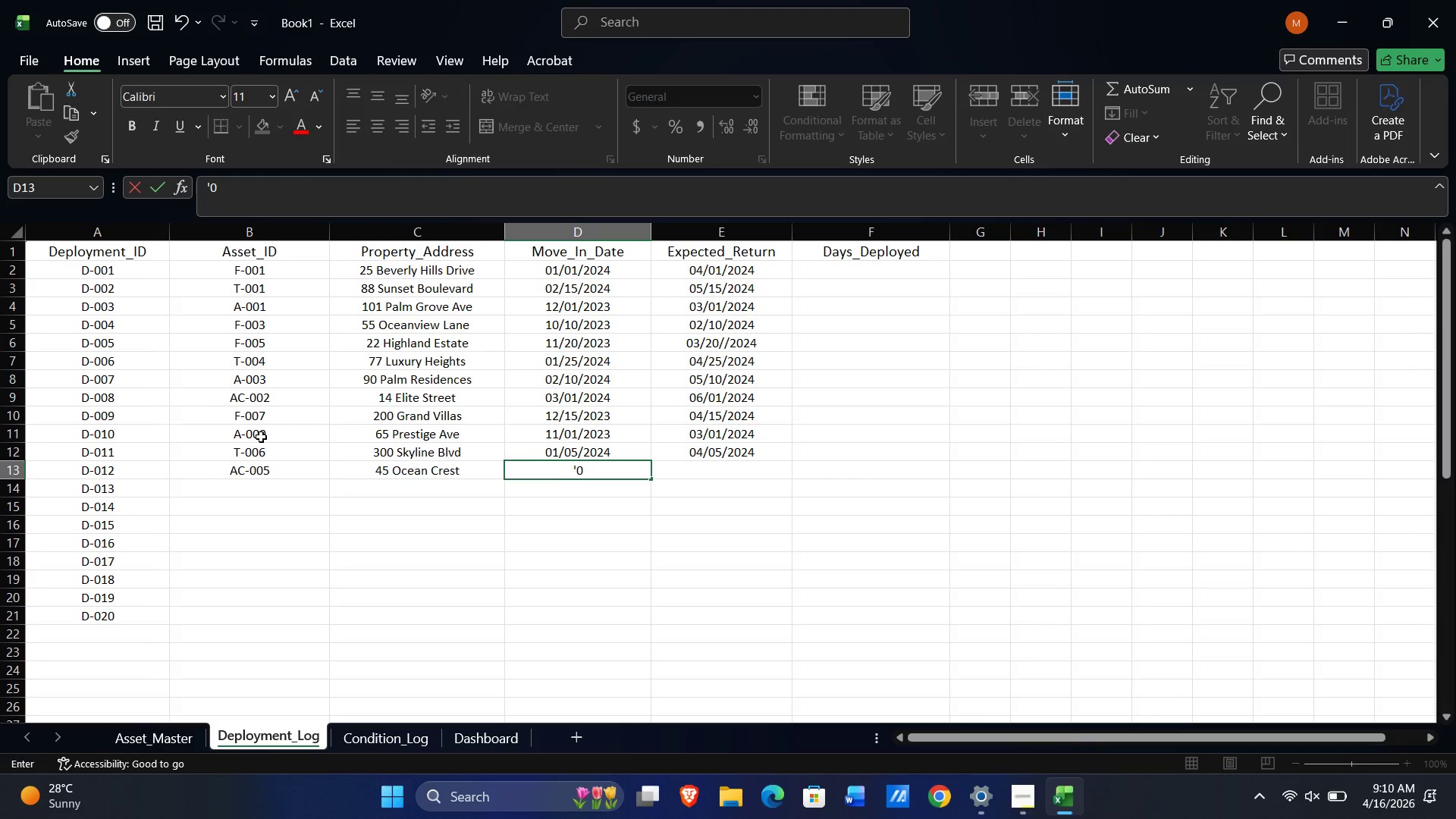 
key(Numpad2)
 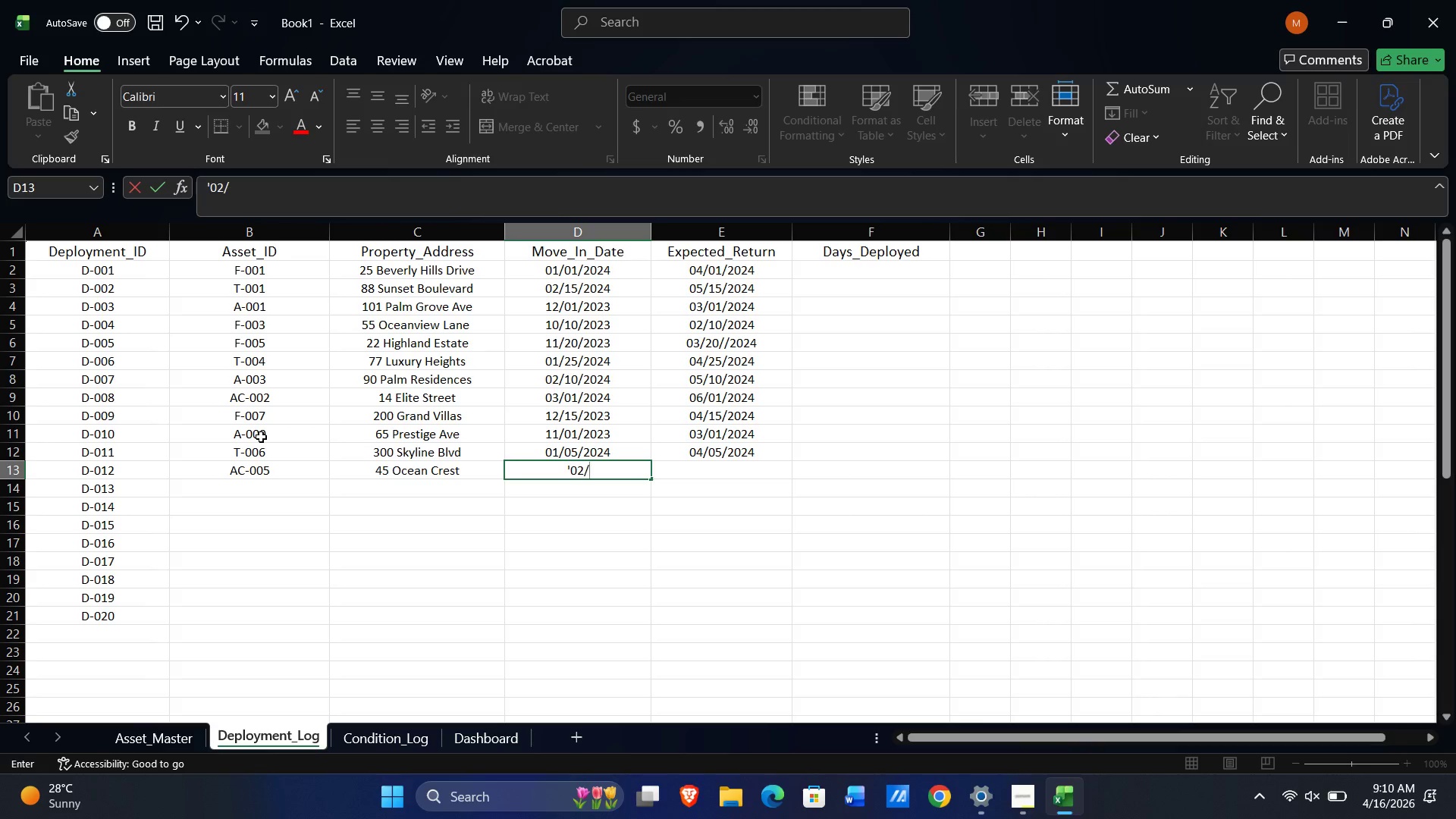 
key(NumpadDivide)
 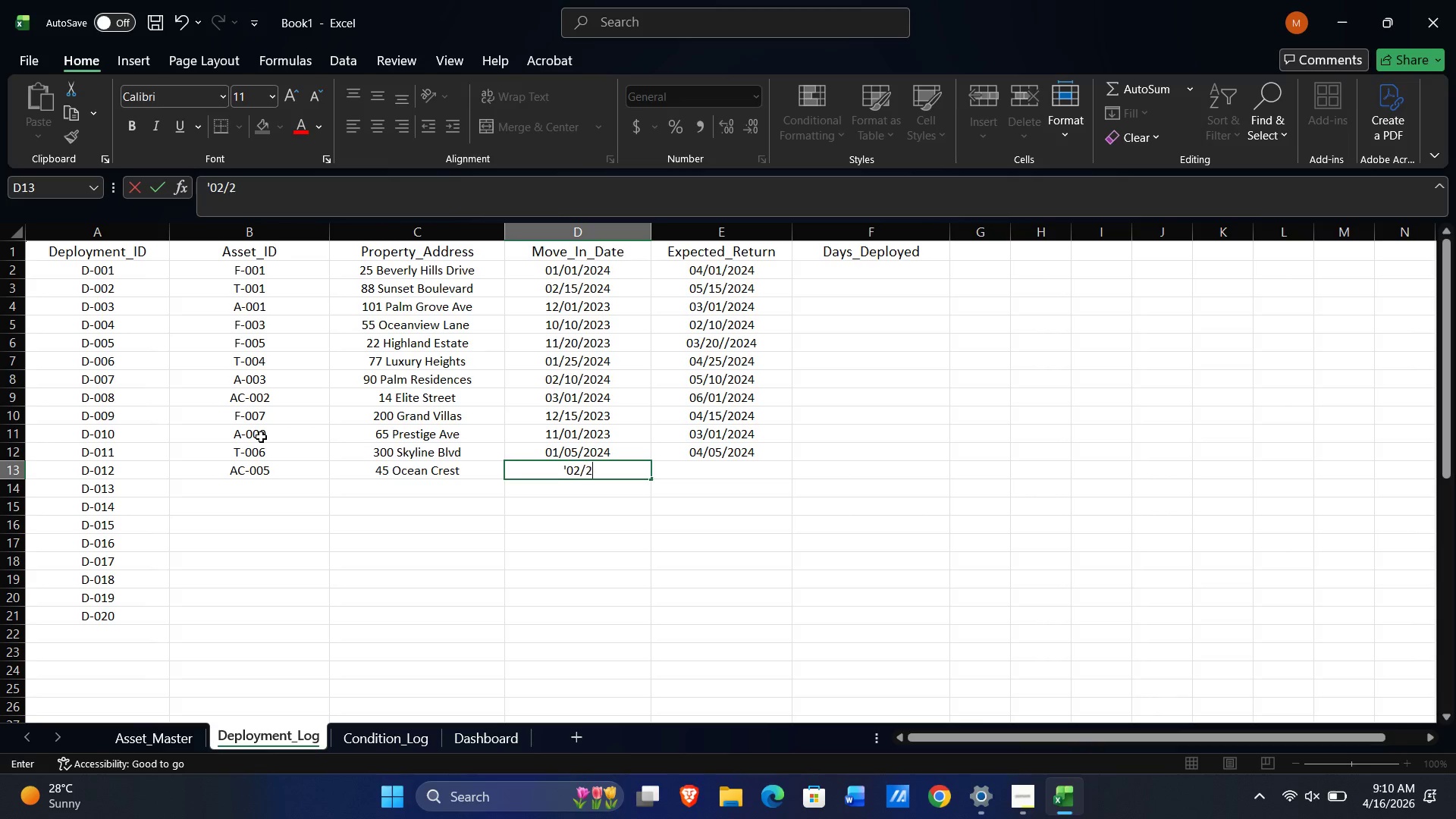 
key(Numpad2)
 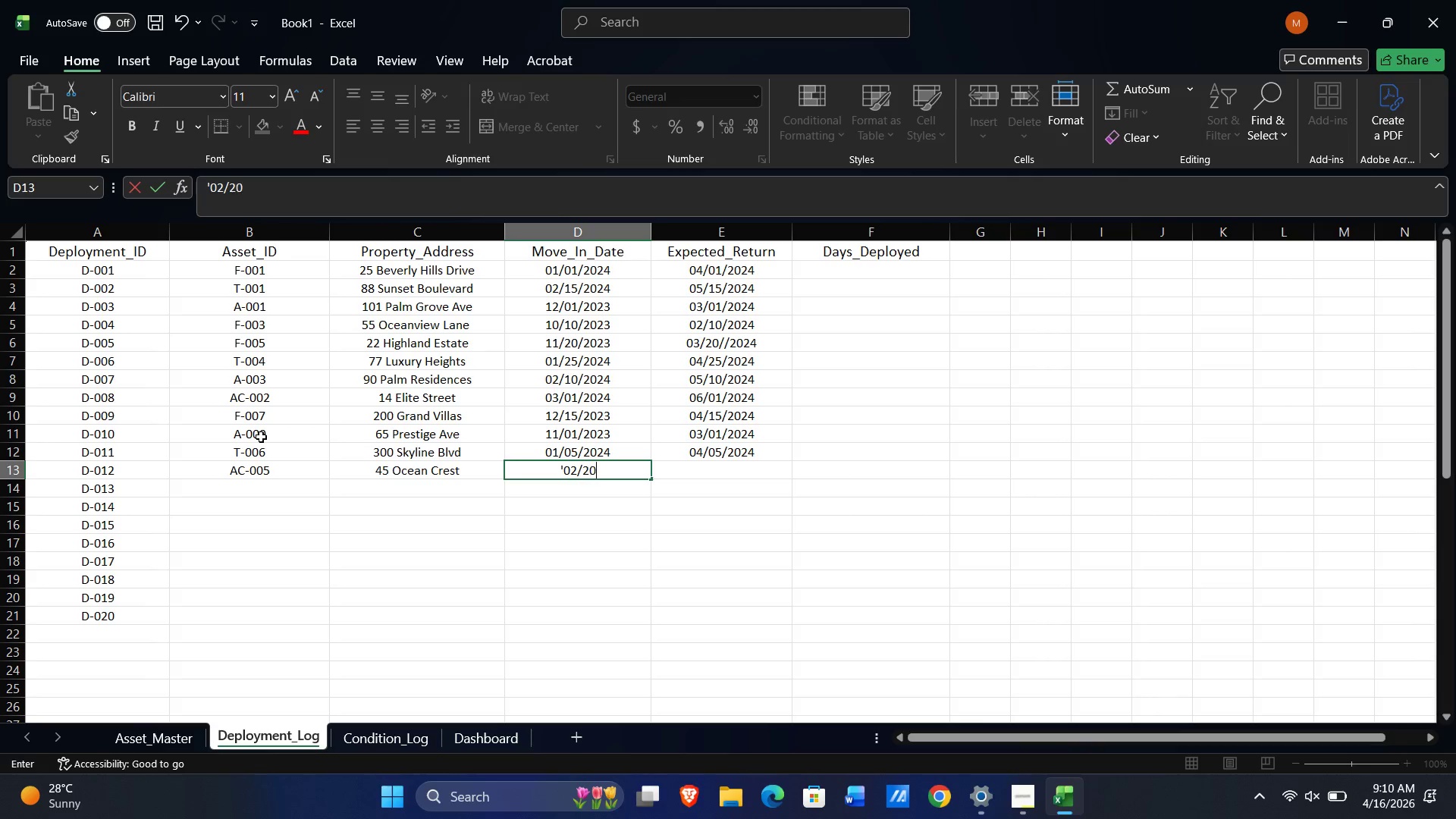 
key(Numpad0)
 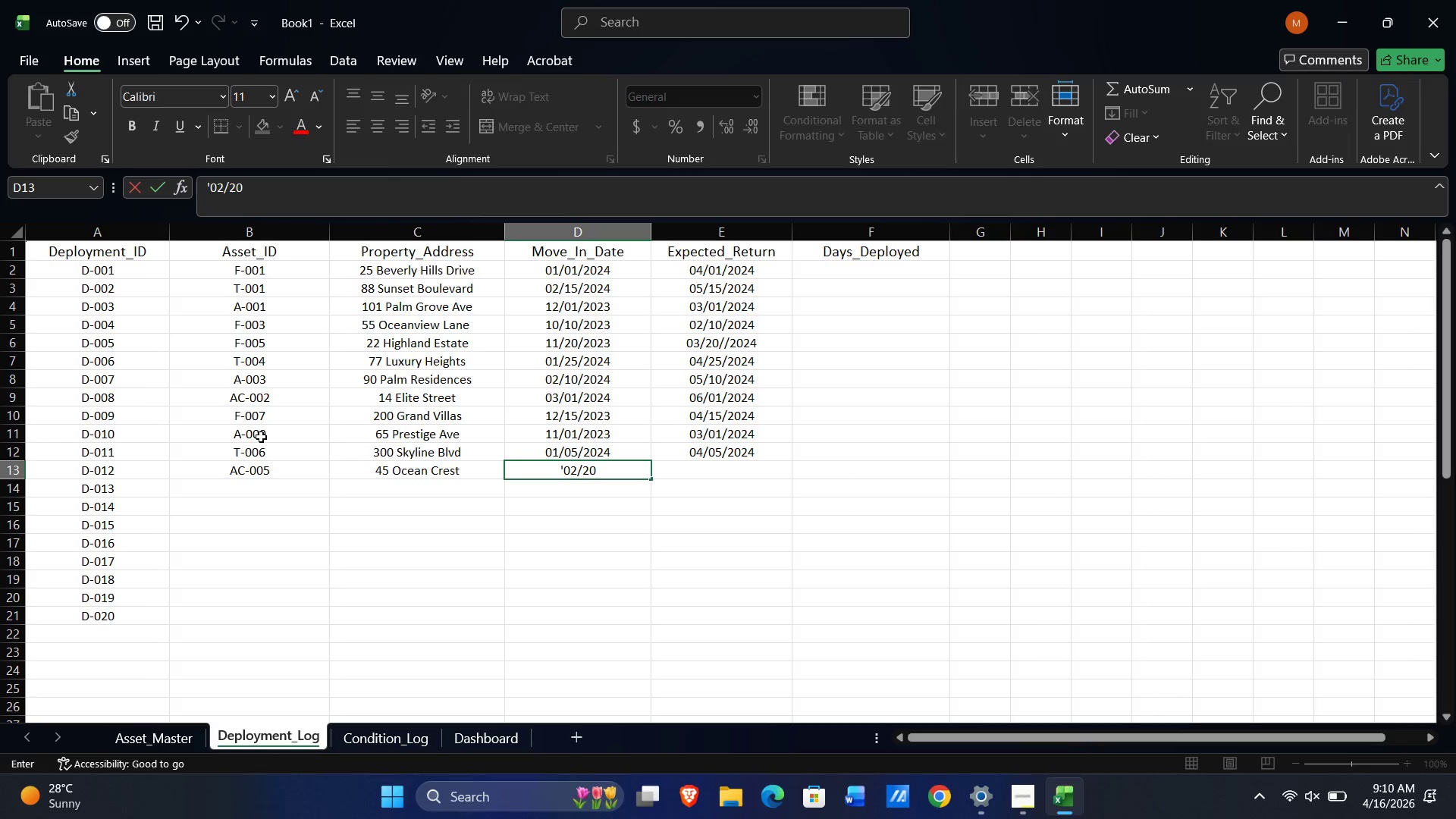 
key(NumpadDivide)
 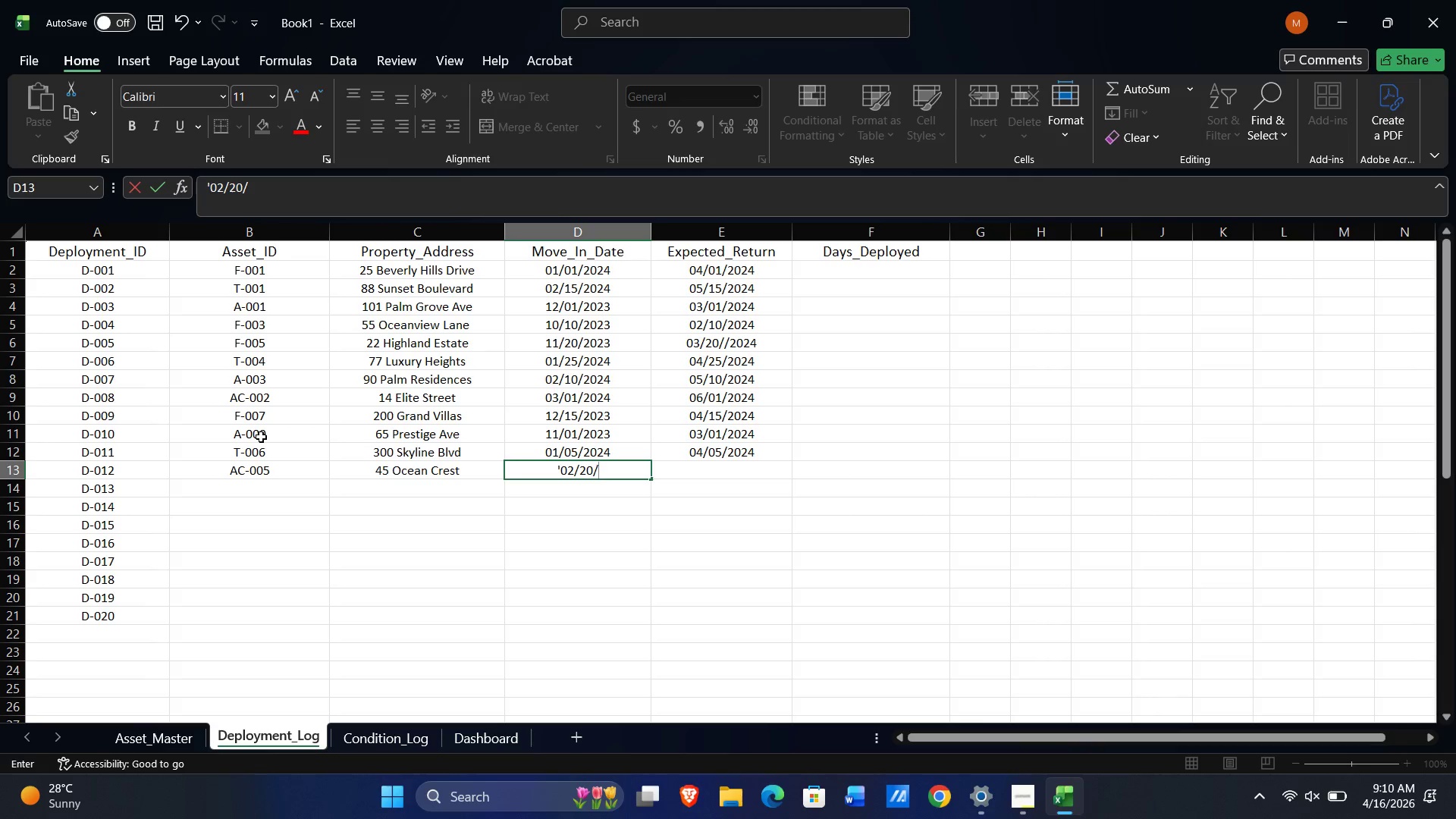 
key(Numpad2)
 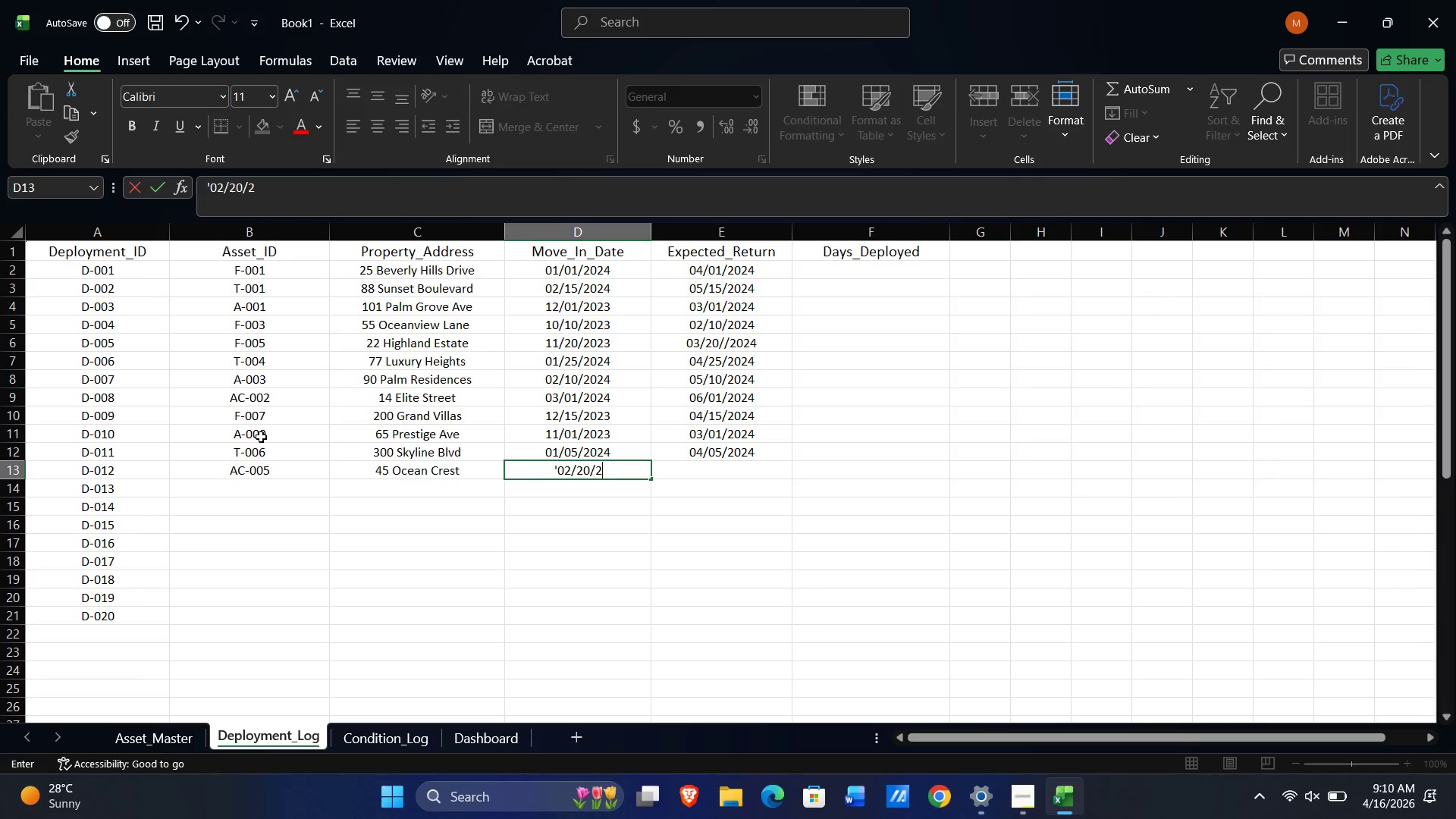 
key(Numpad0)
 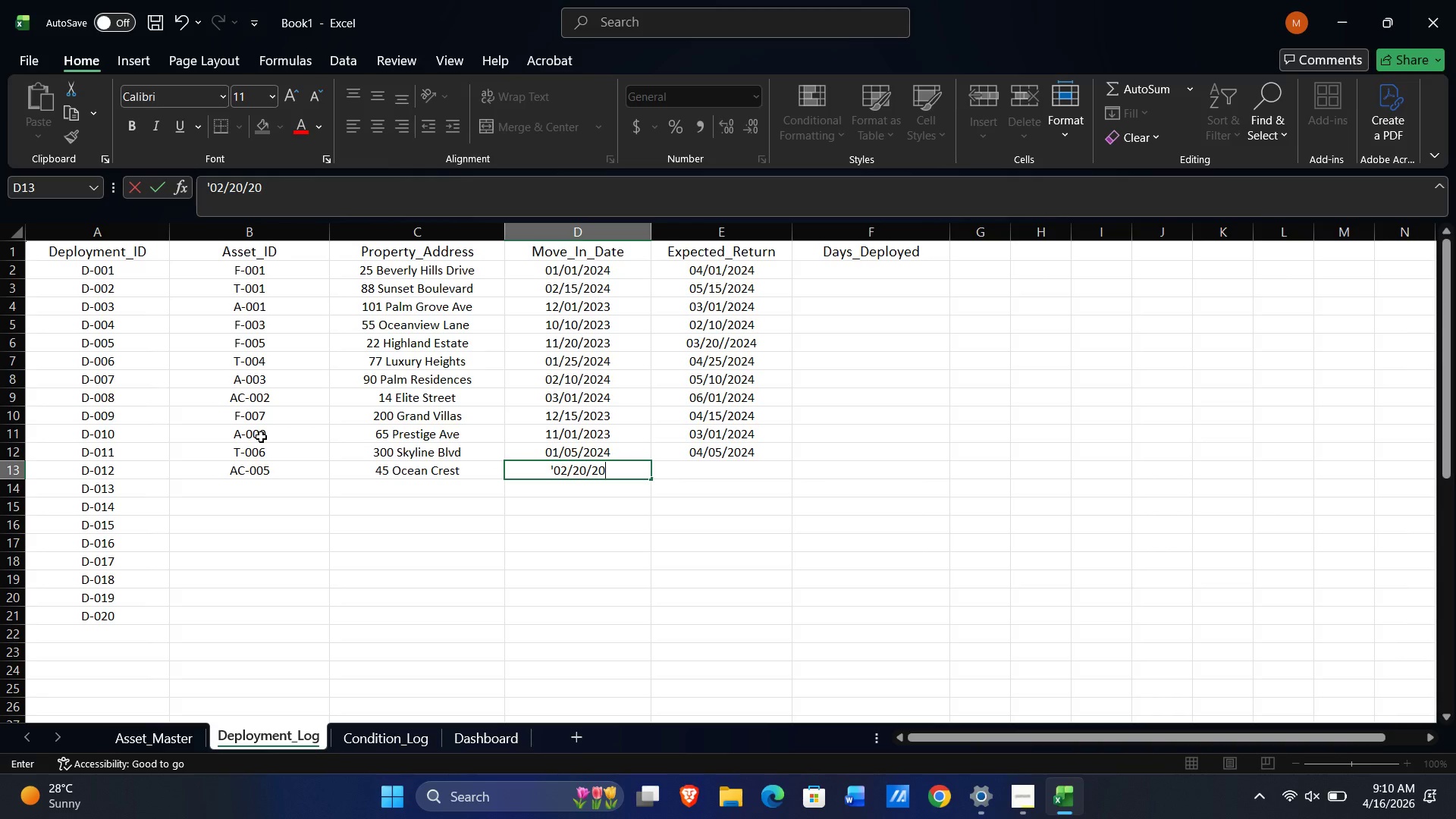 
key(Numpad2)
 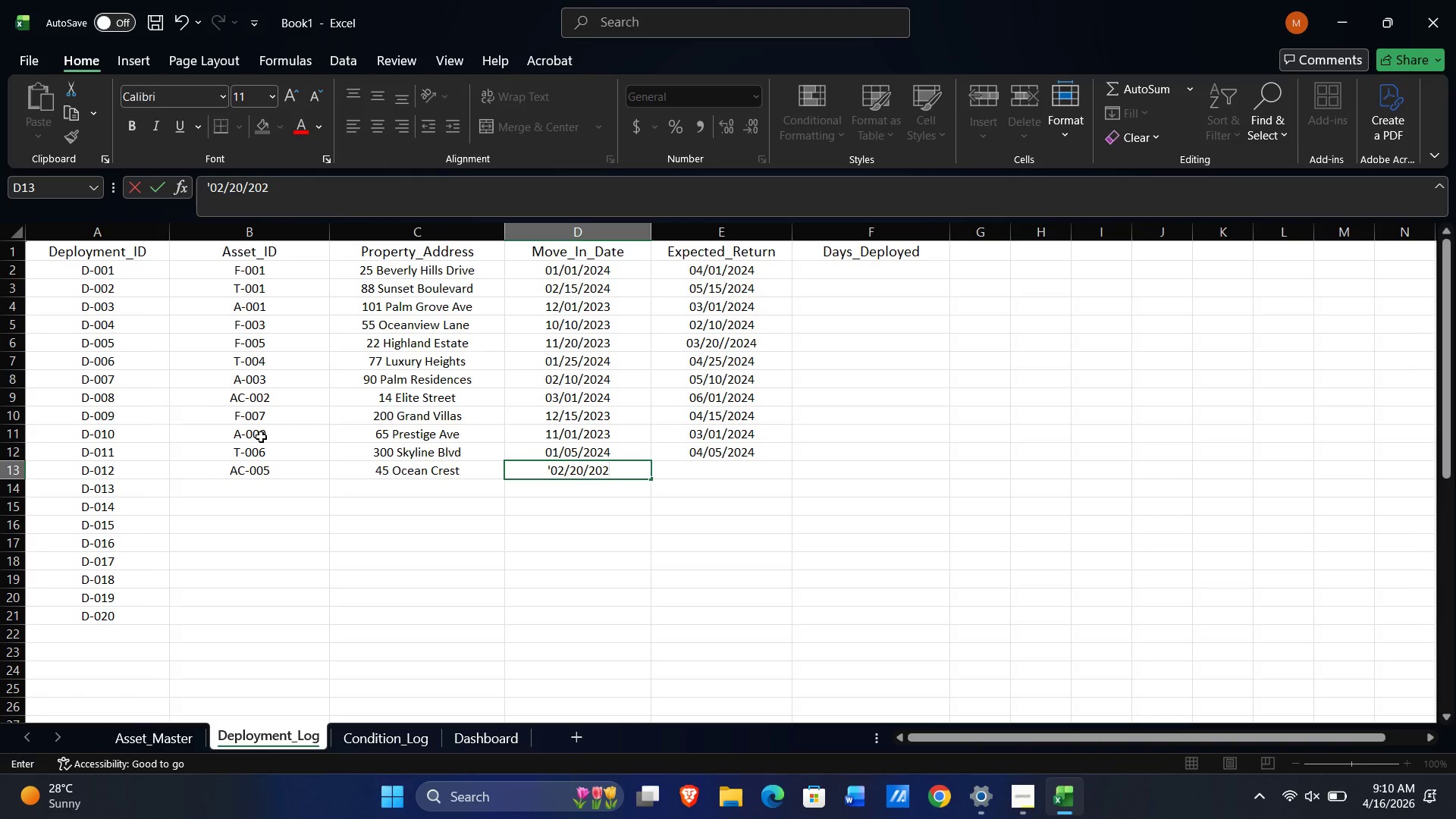 
key(Numpad4)
 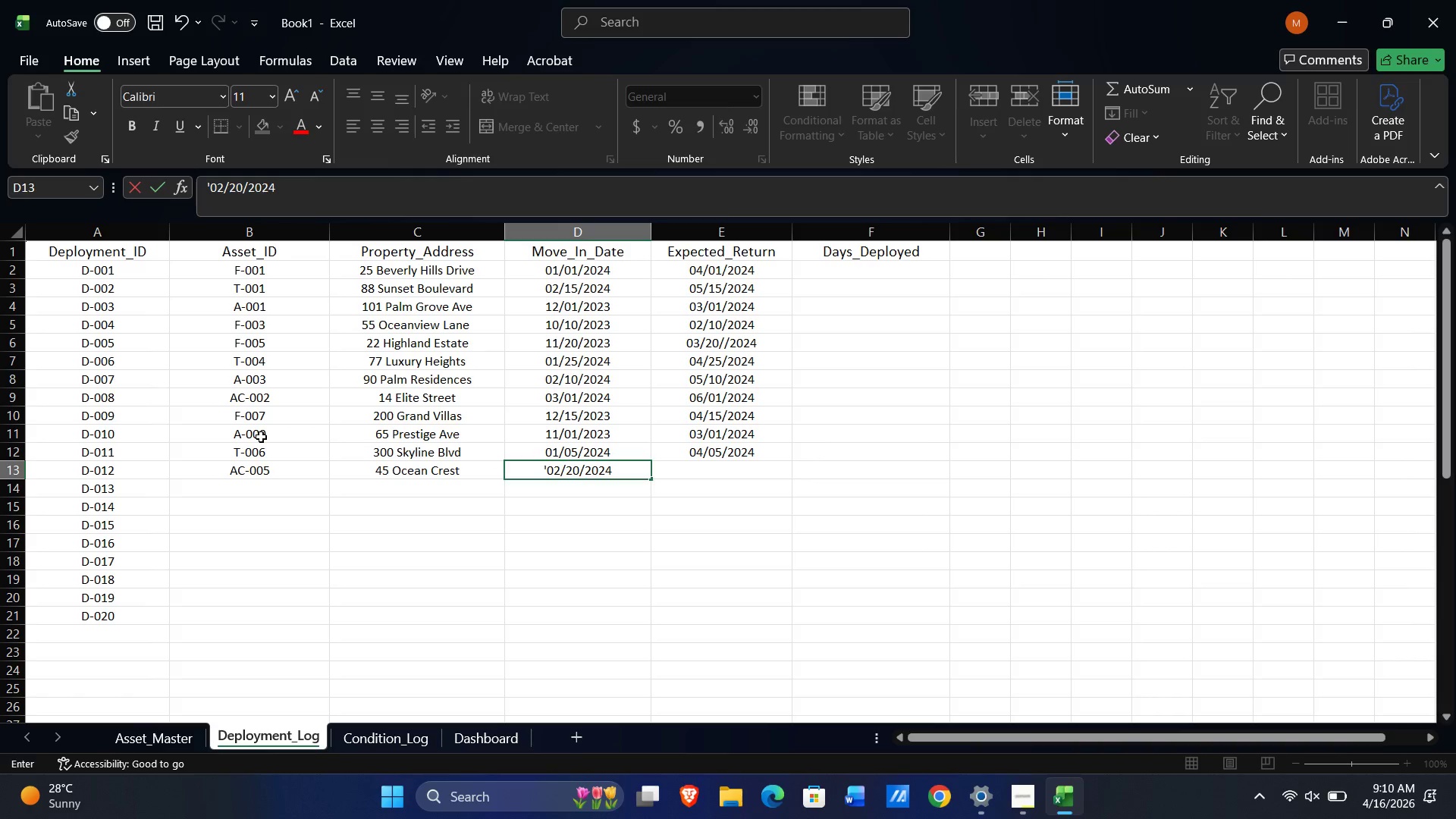 
key(Tab)
 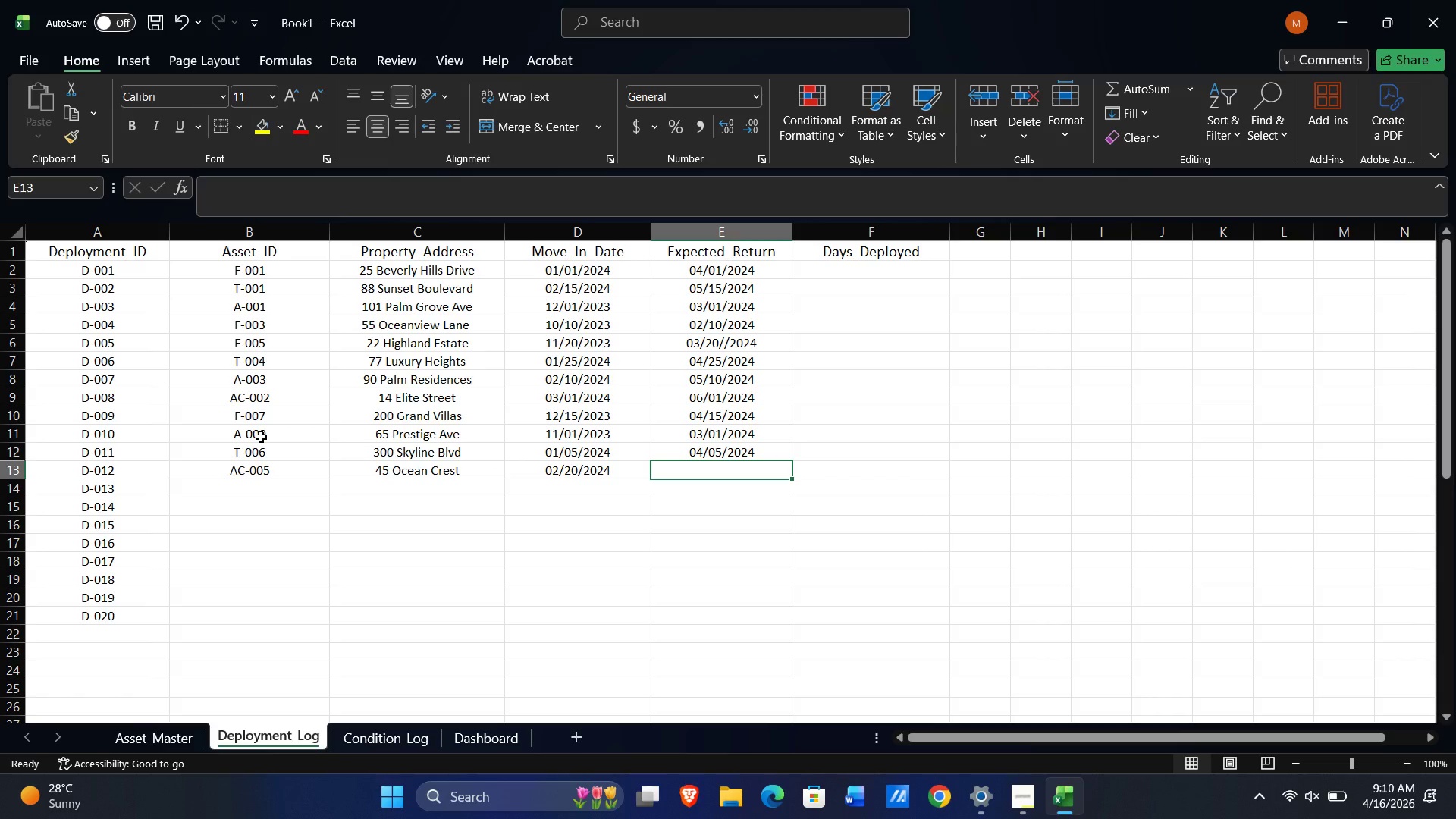 
key(Quote)
 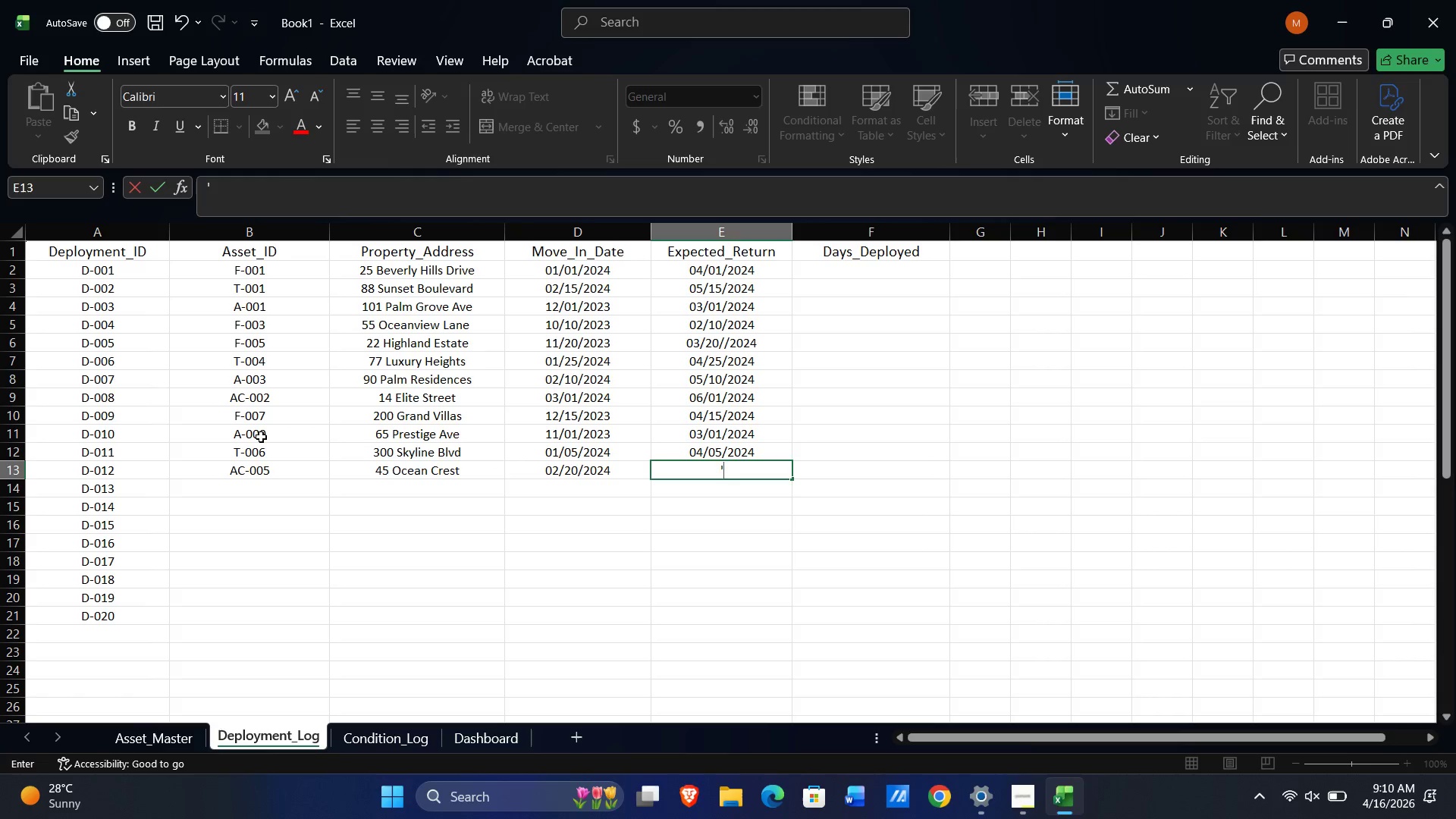 
key(Numpad0)
 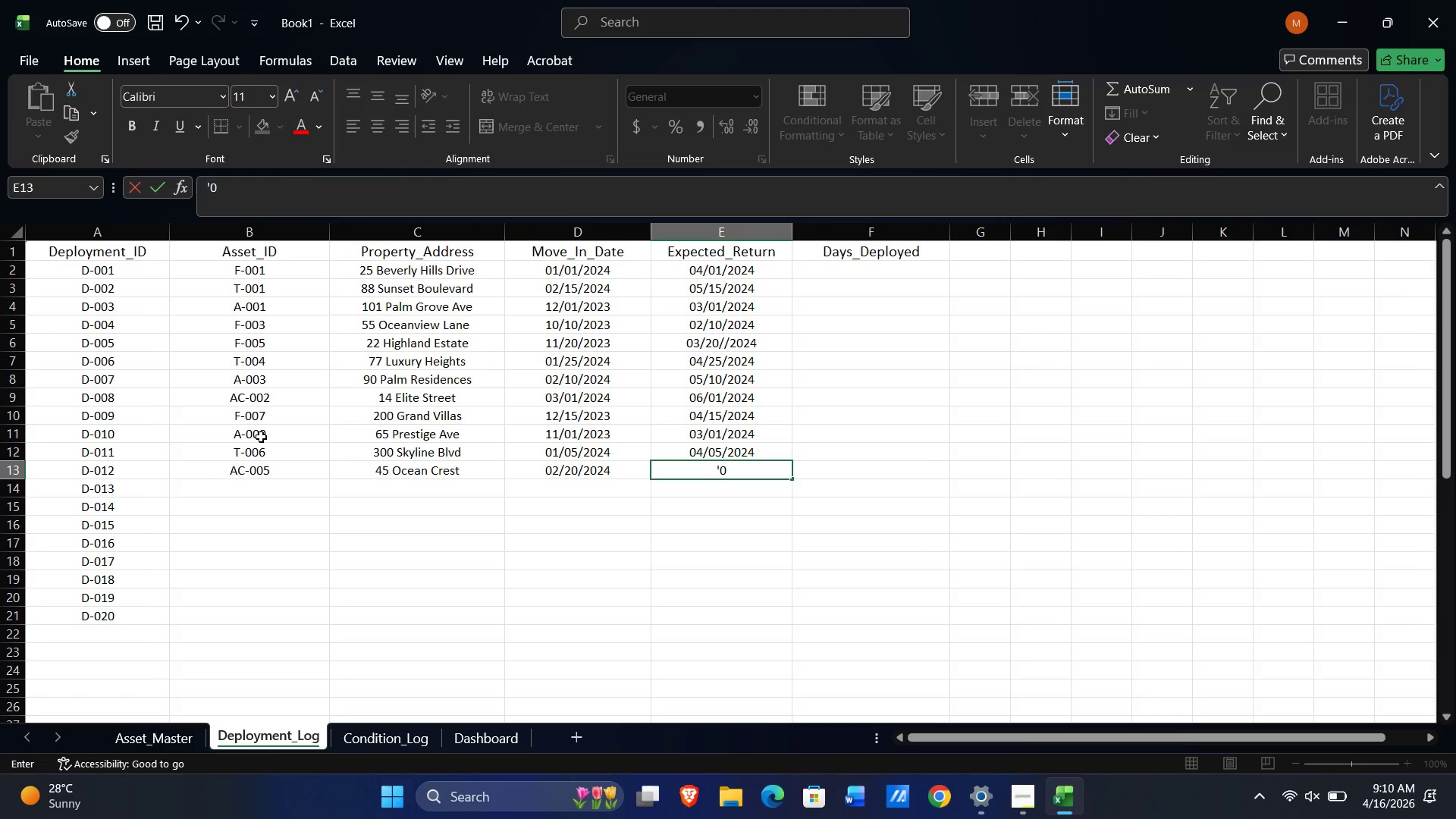 
key(Numpad5)
 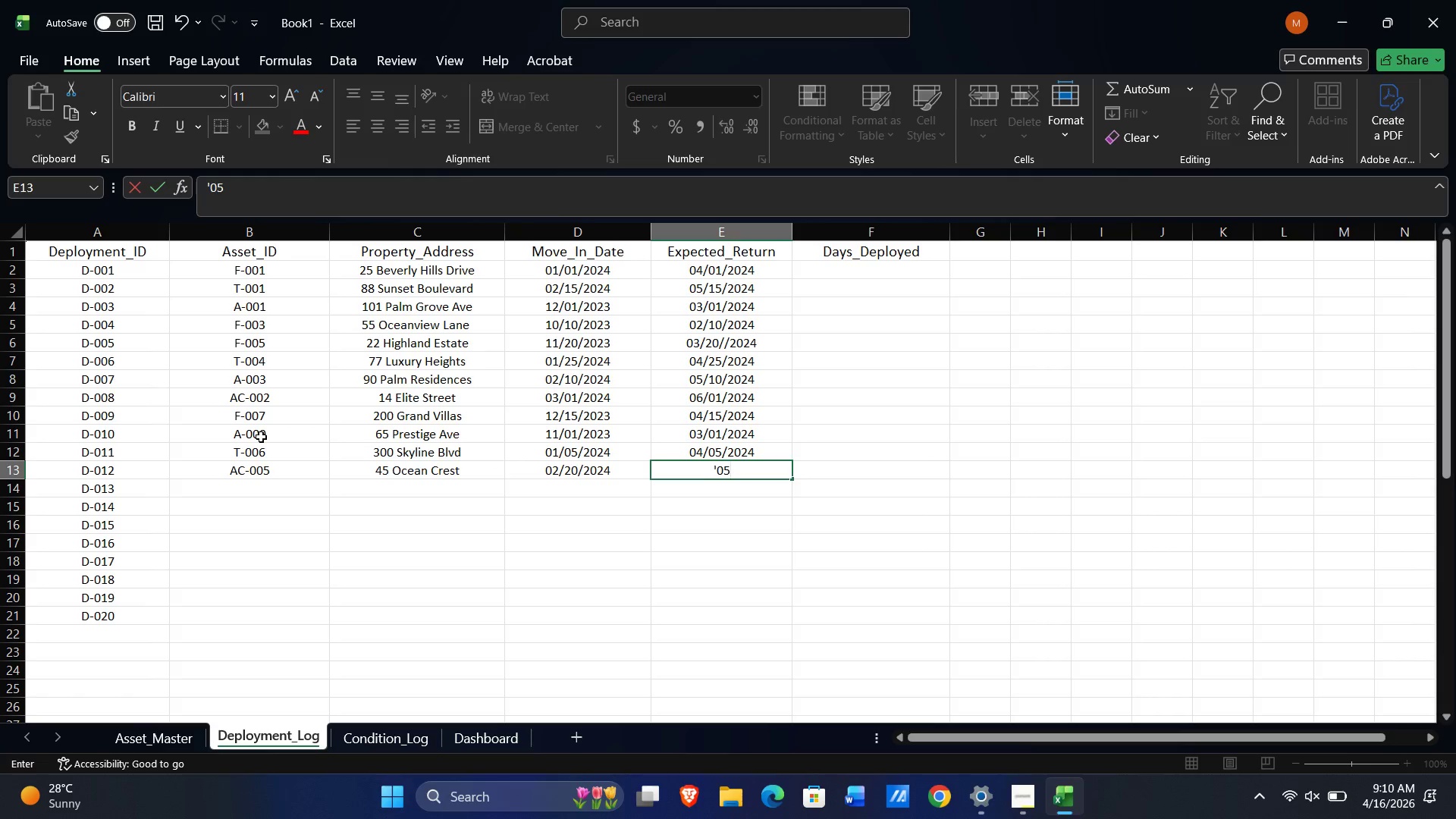 
key(NumpadDivide)
 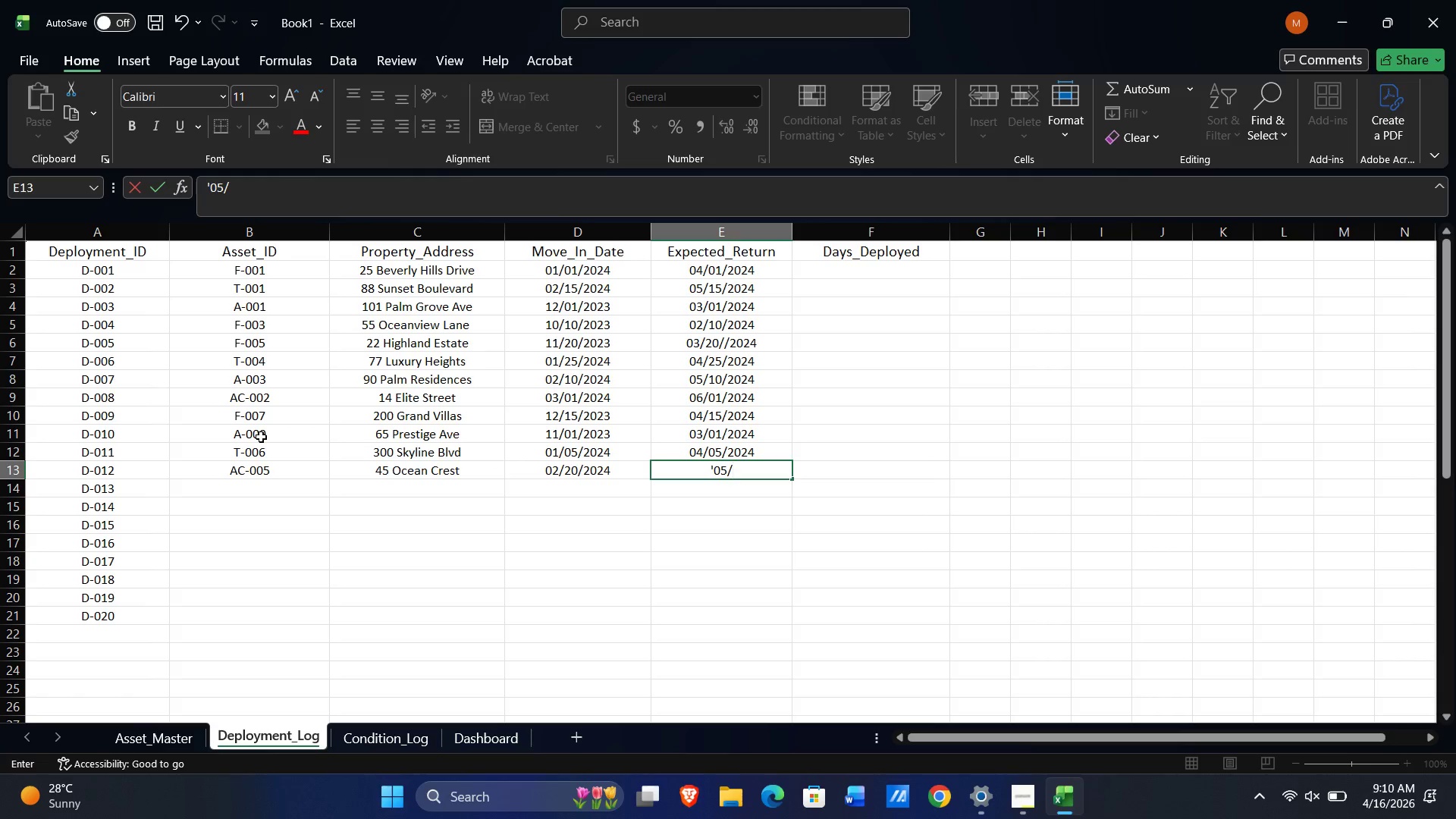 
key(Numpad2)
 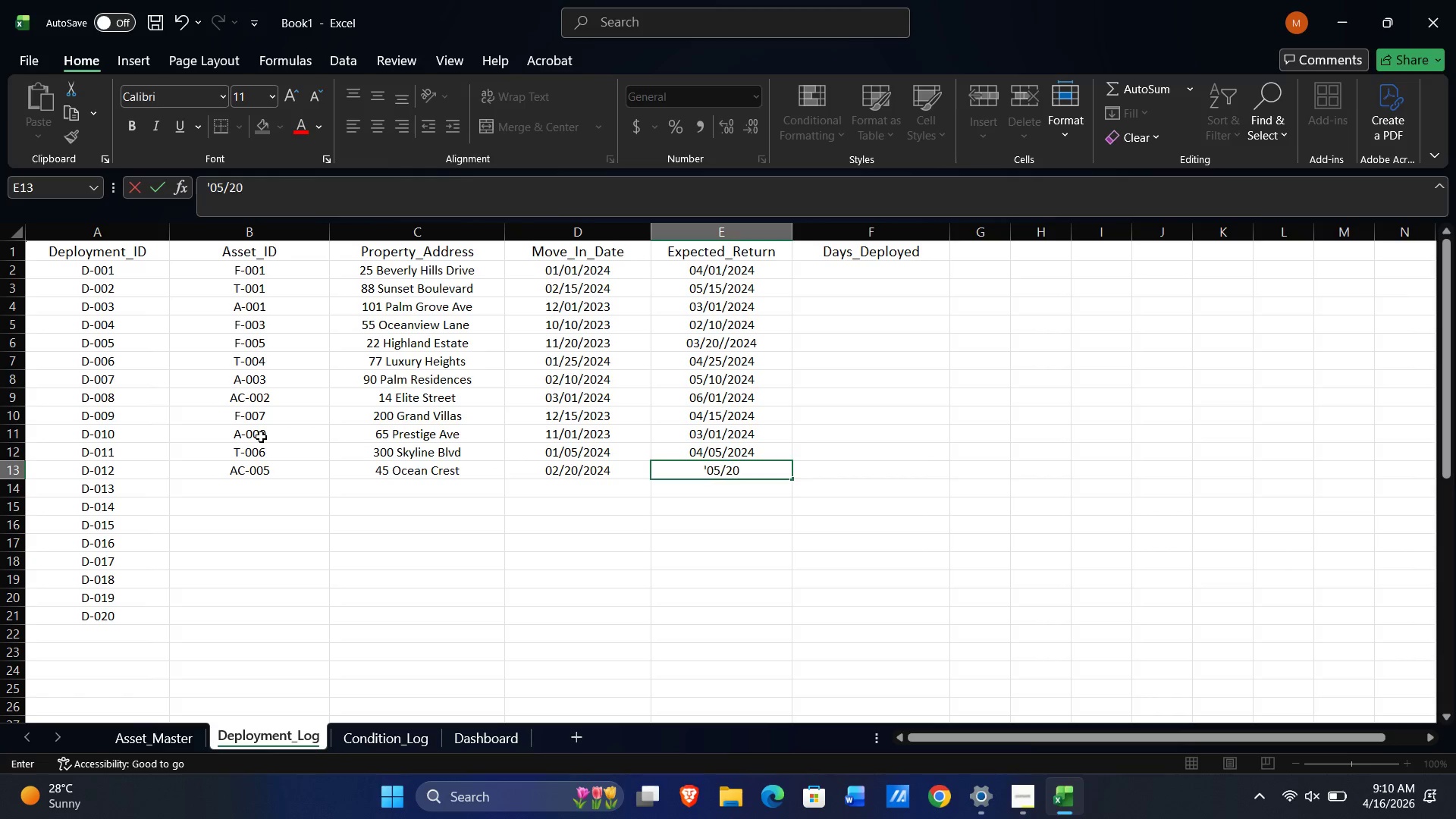 
key(Numpad0)
 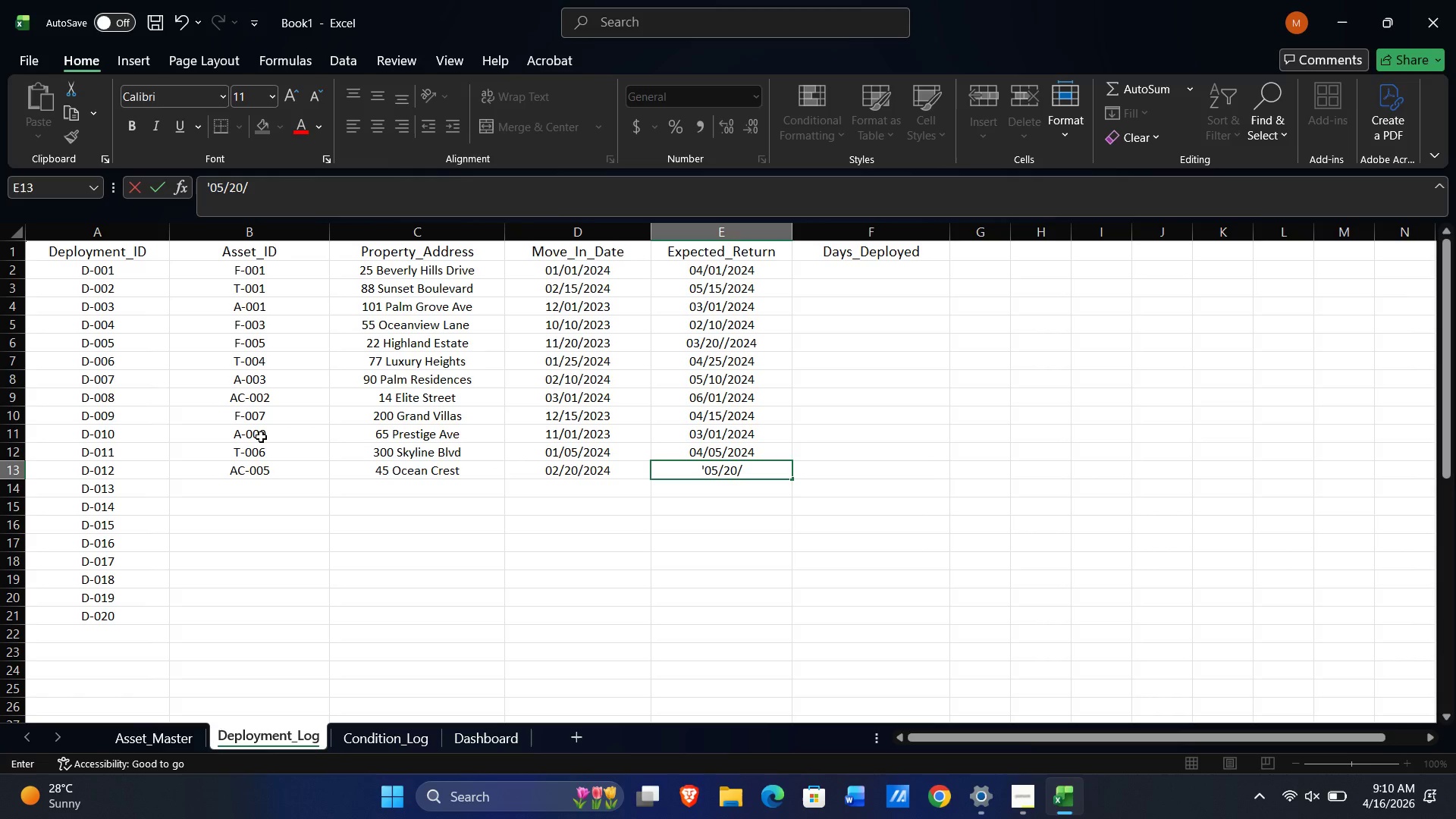 
key(NumpadDivide)
 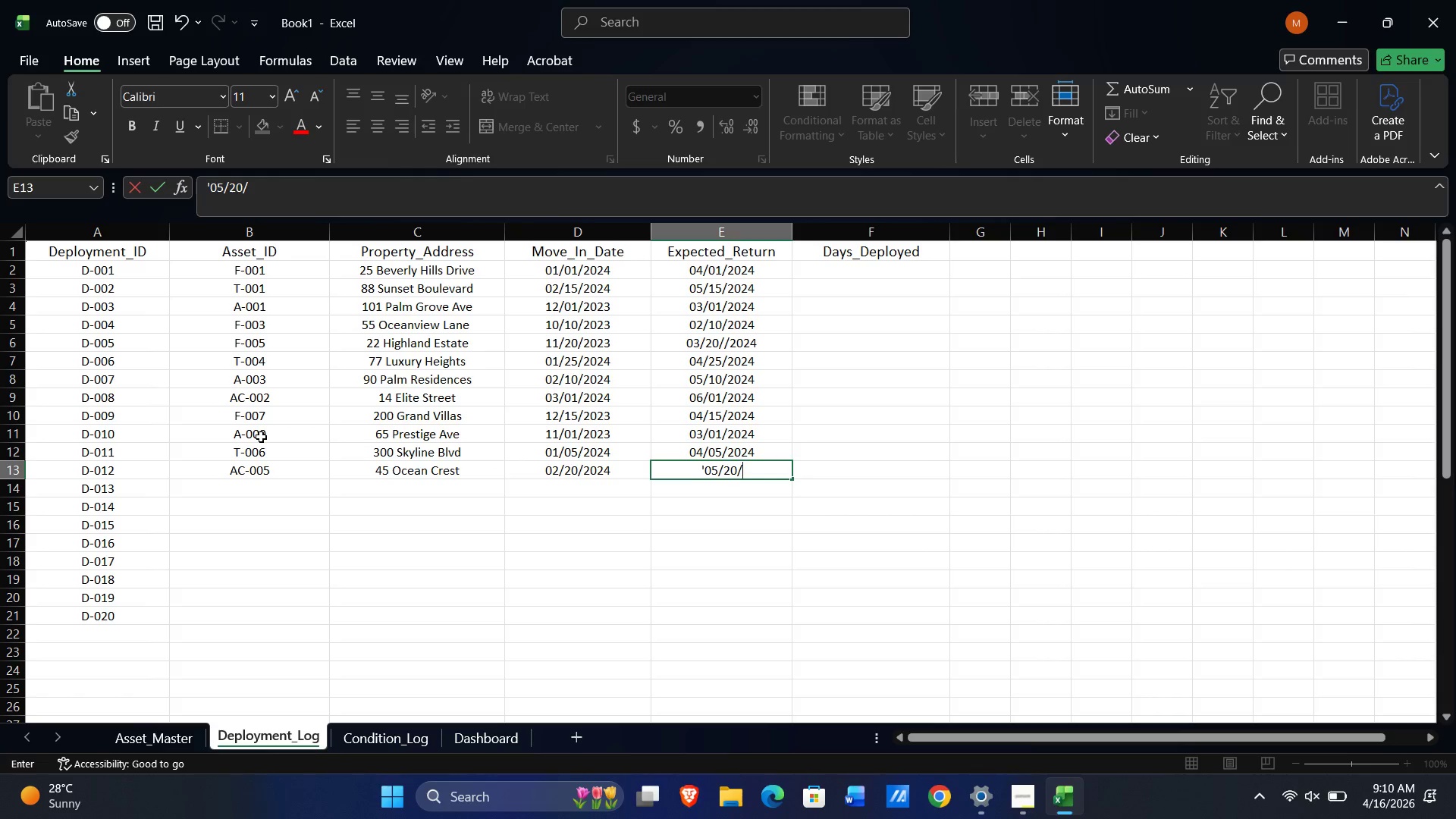 
key(Numpad2)
 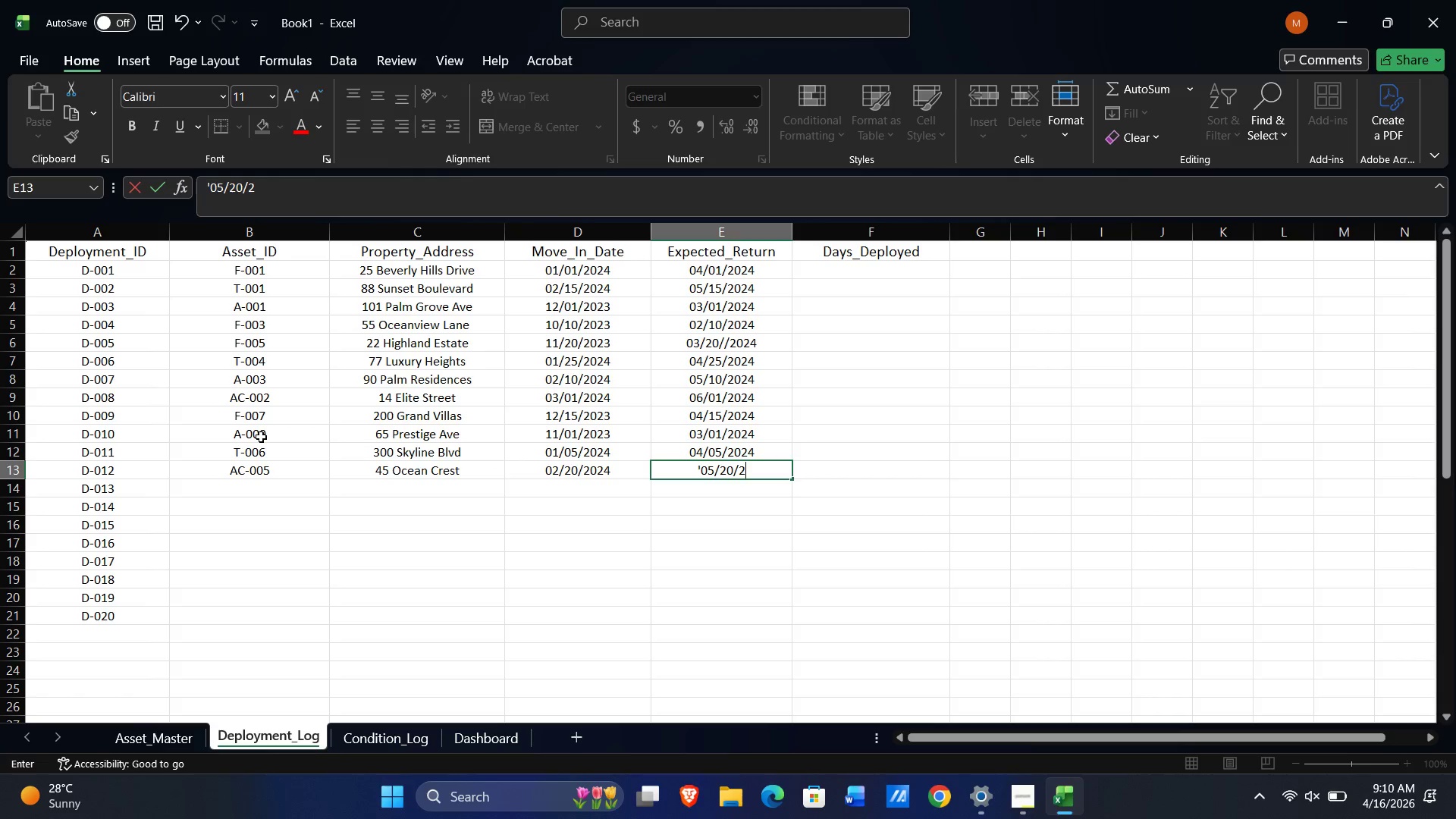 
key(Numpad0)
 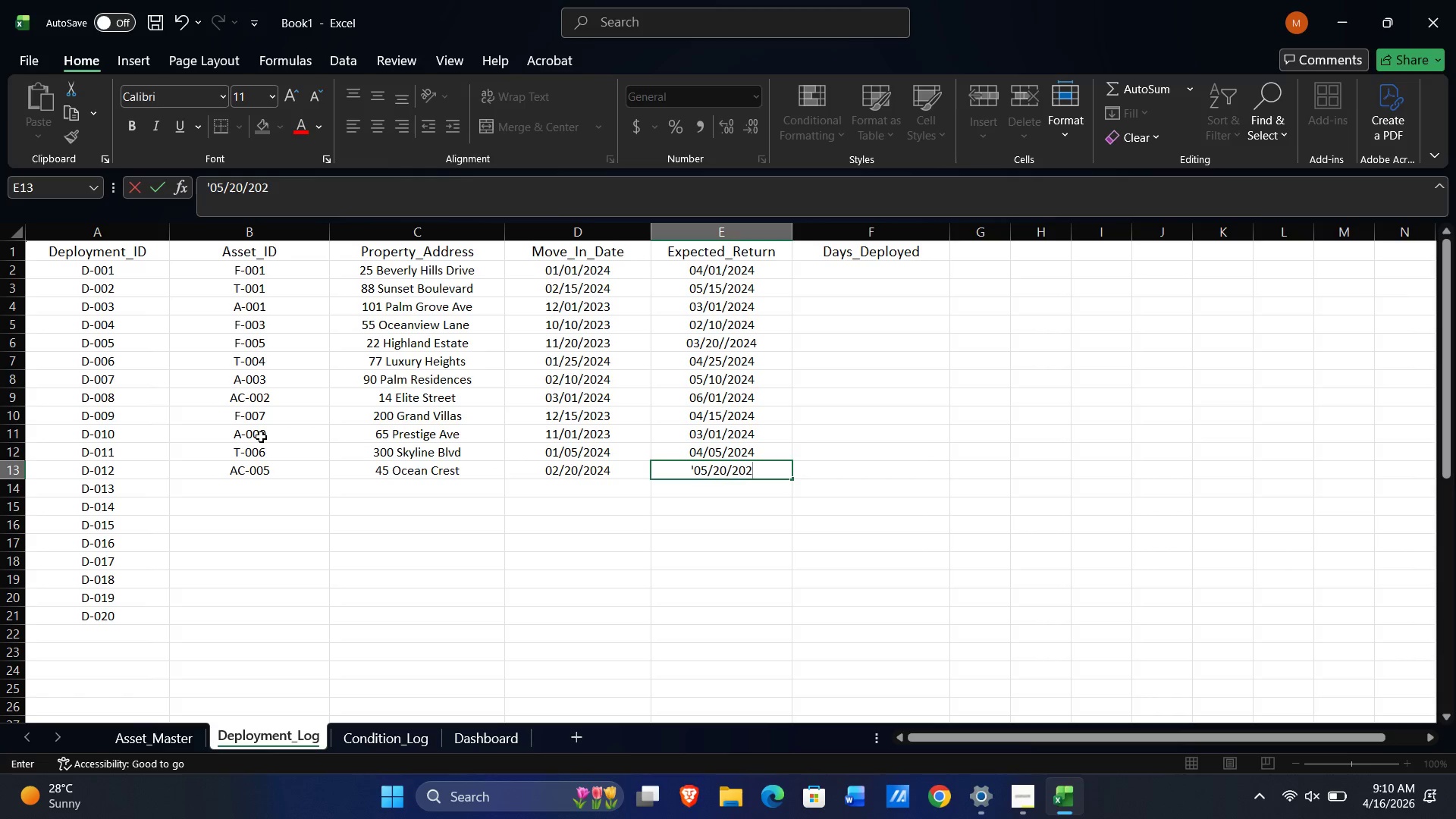 
key(Numpad2)
 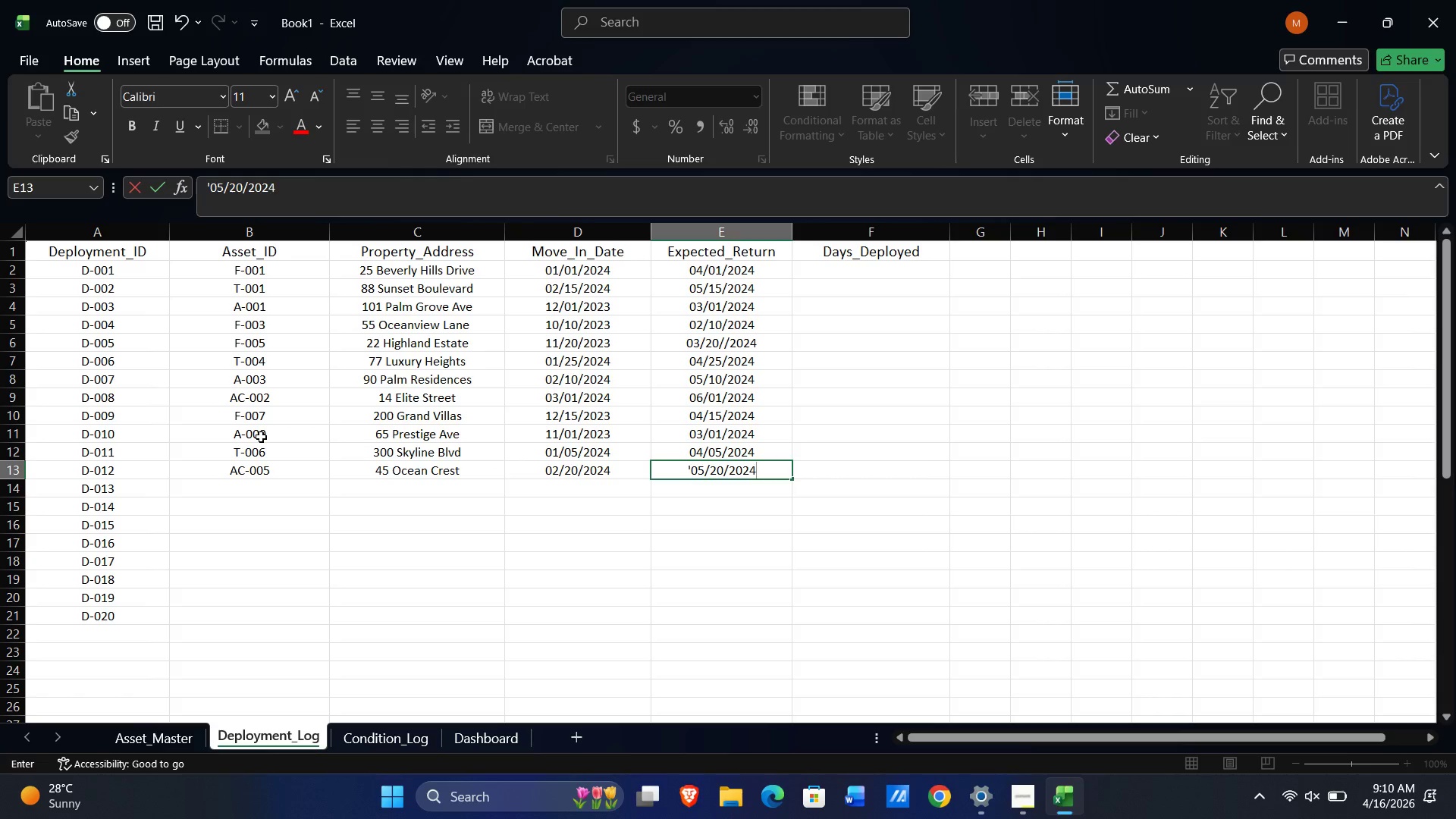 
key(Numpad4)
 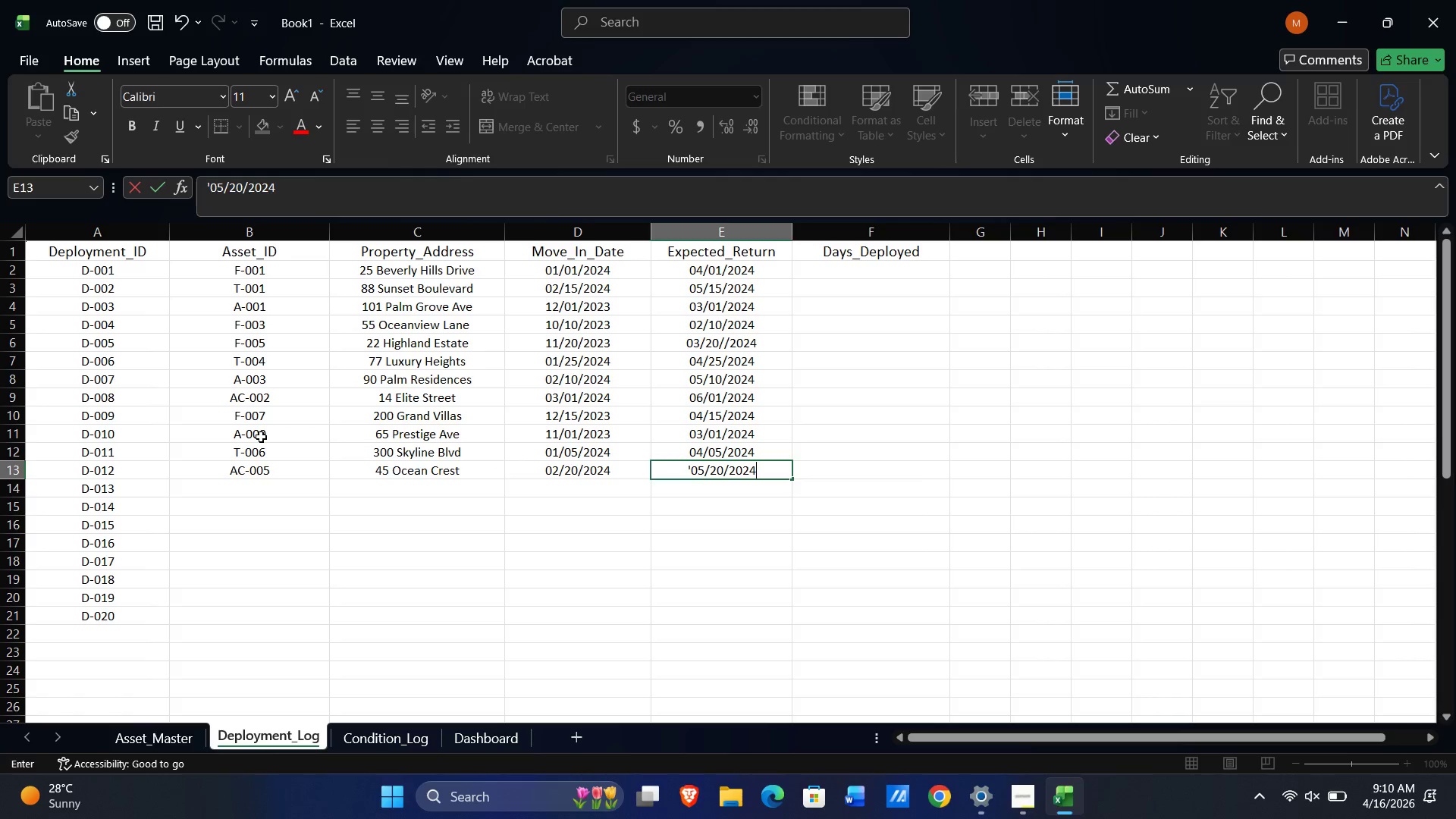 
key(NumpadEnter)
 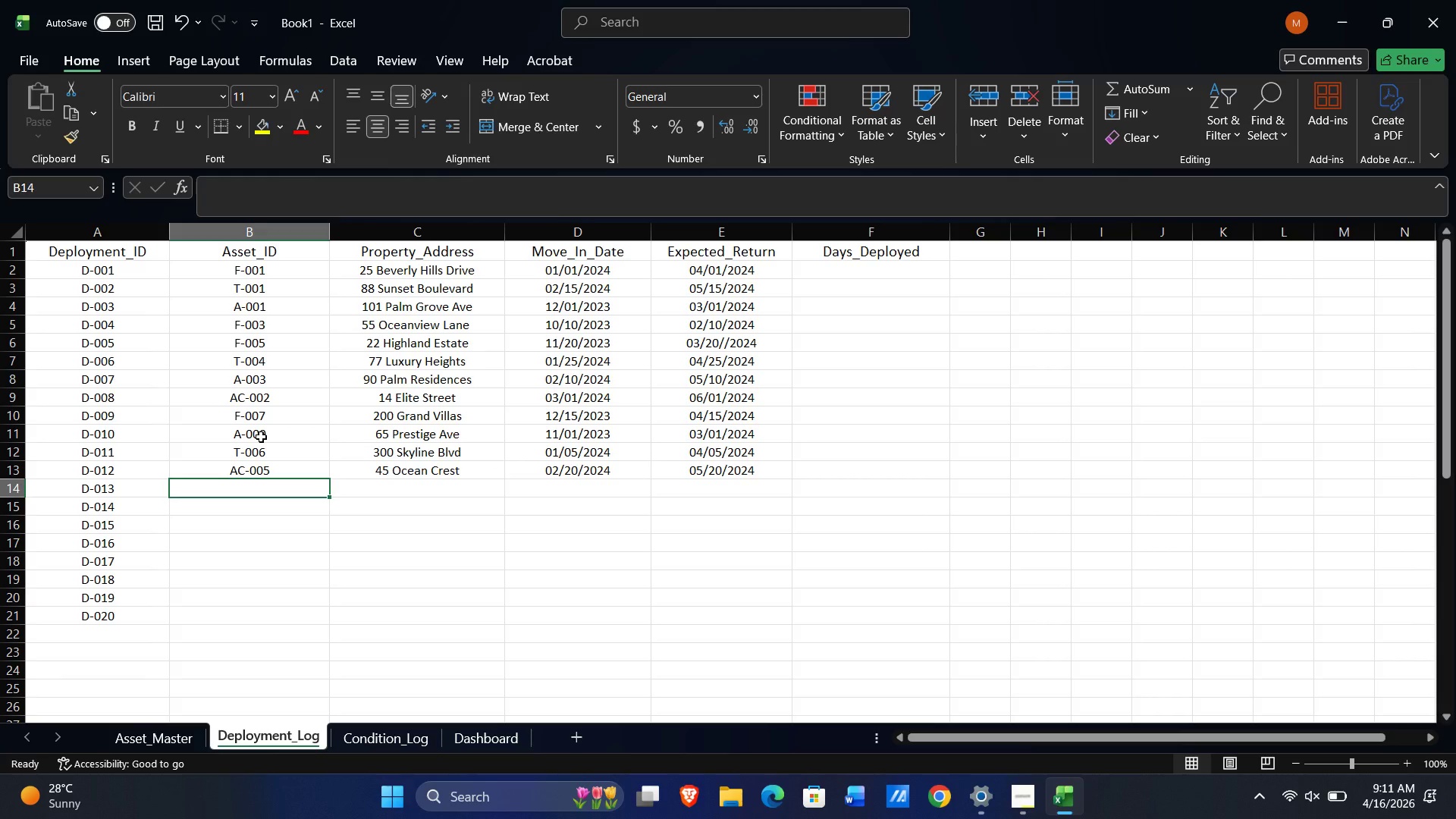 
type(F-008)
key(Tab)
type(89 Elite Homes)
key(Tab)
type('03/10//2024[F2])
 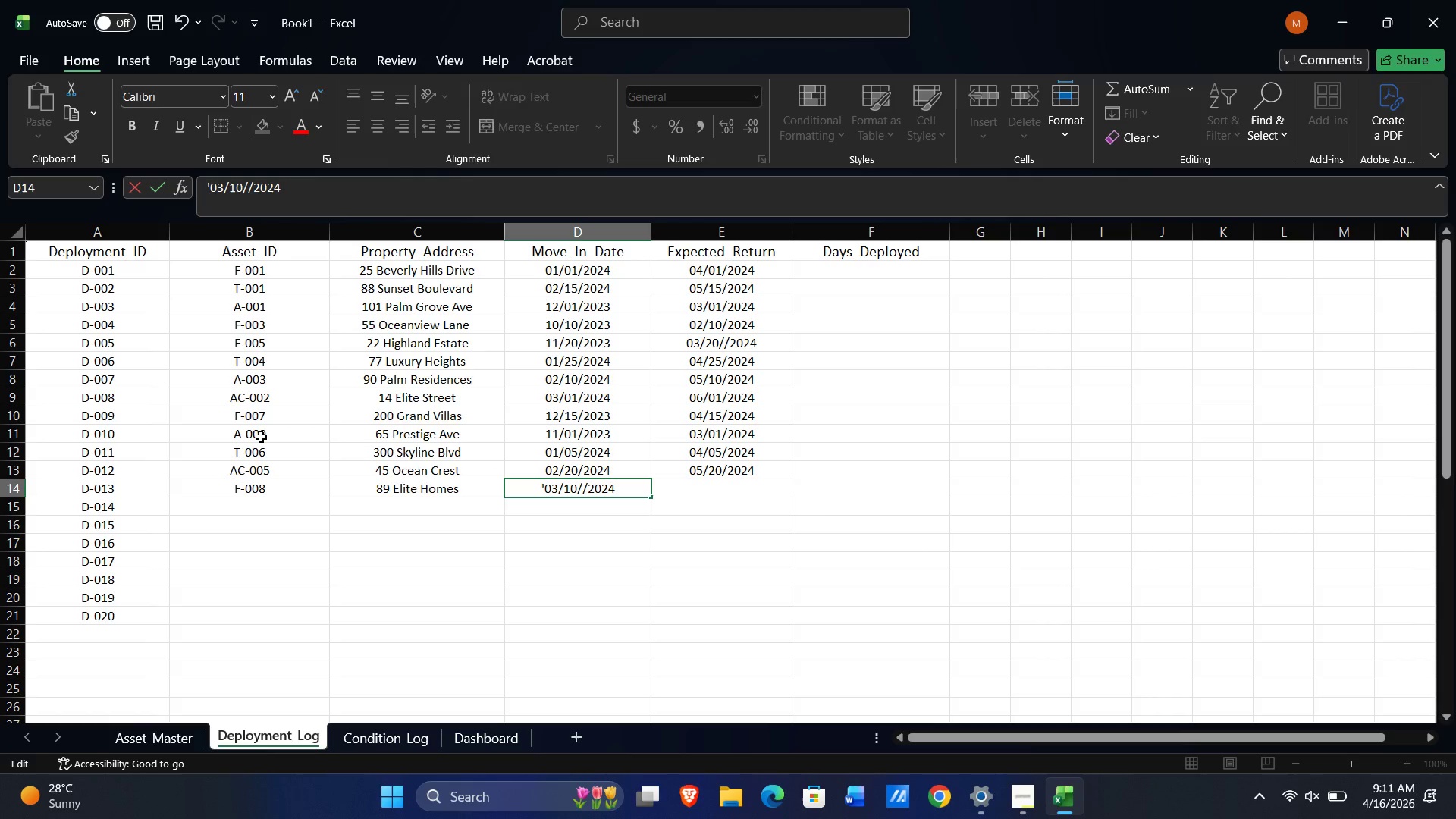 
key(ArrowLeft)
 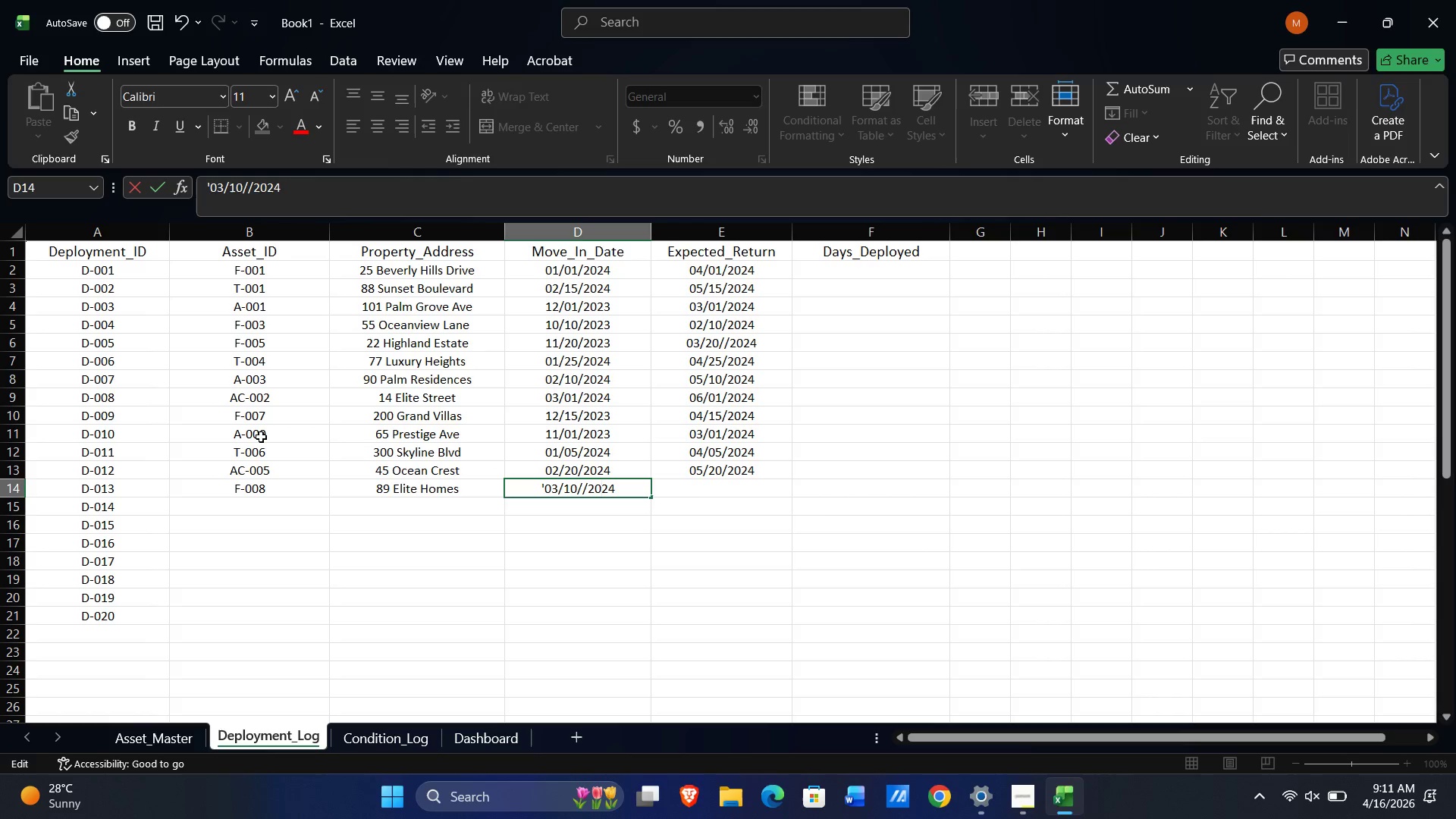 
key(ArrowLeft)
 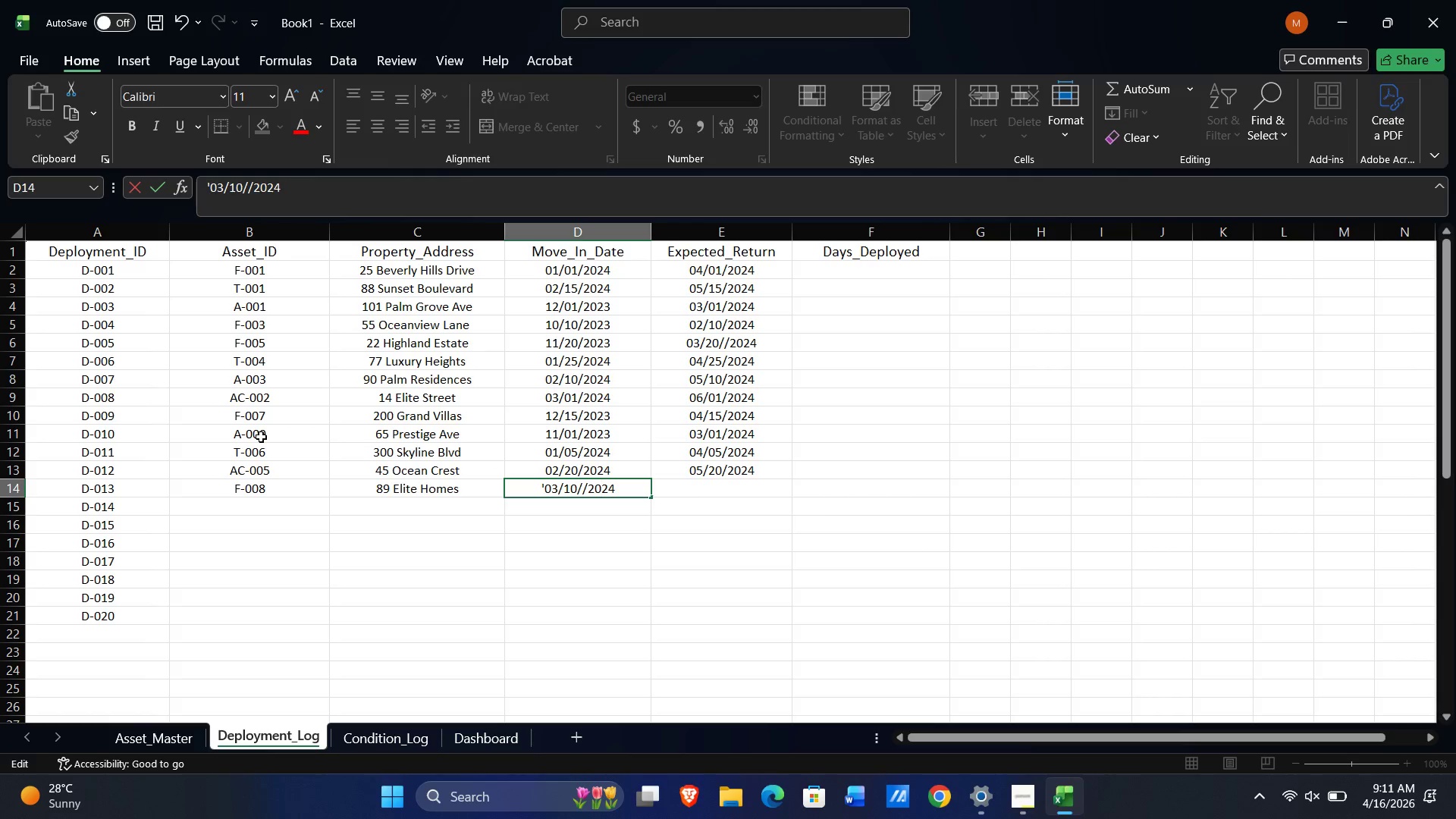 
key(ArrowLeft)
 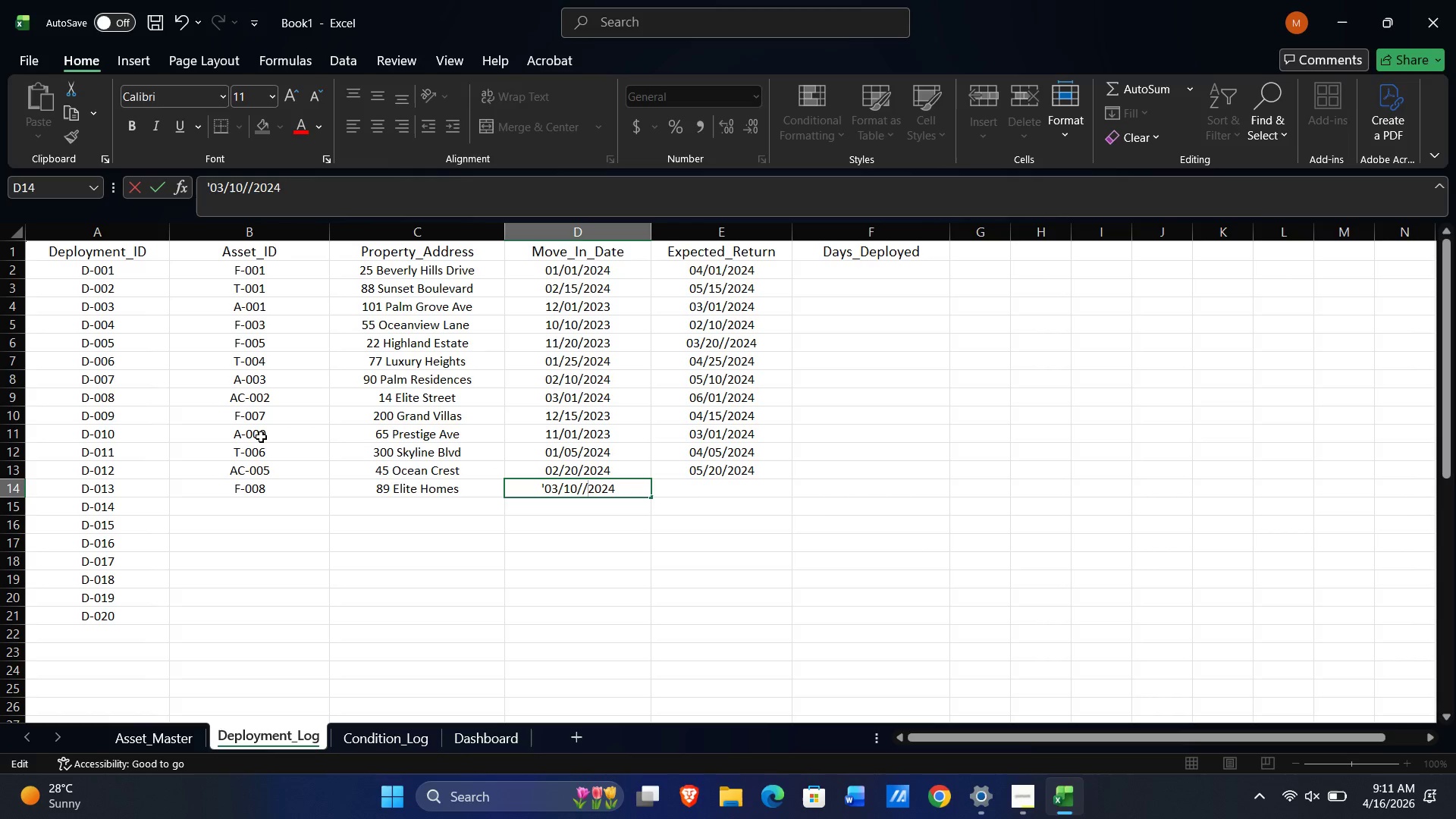 
key(ArrowLeft)
 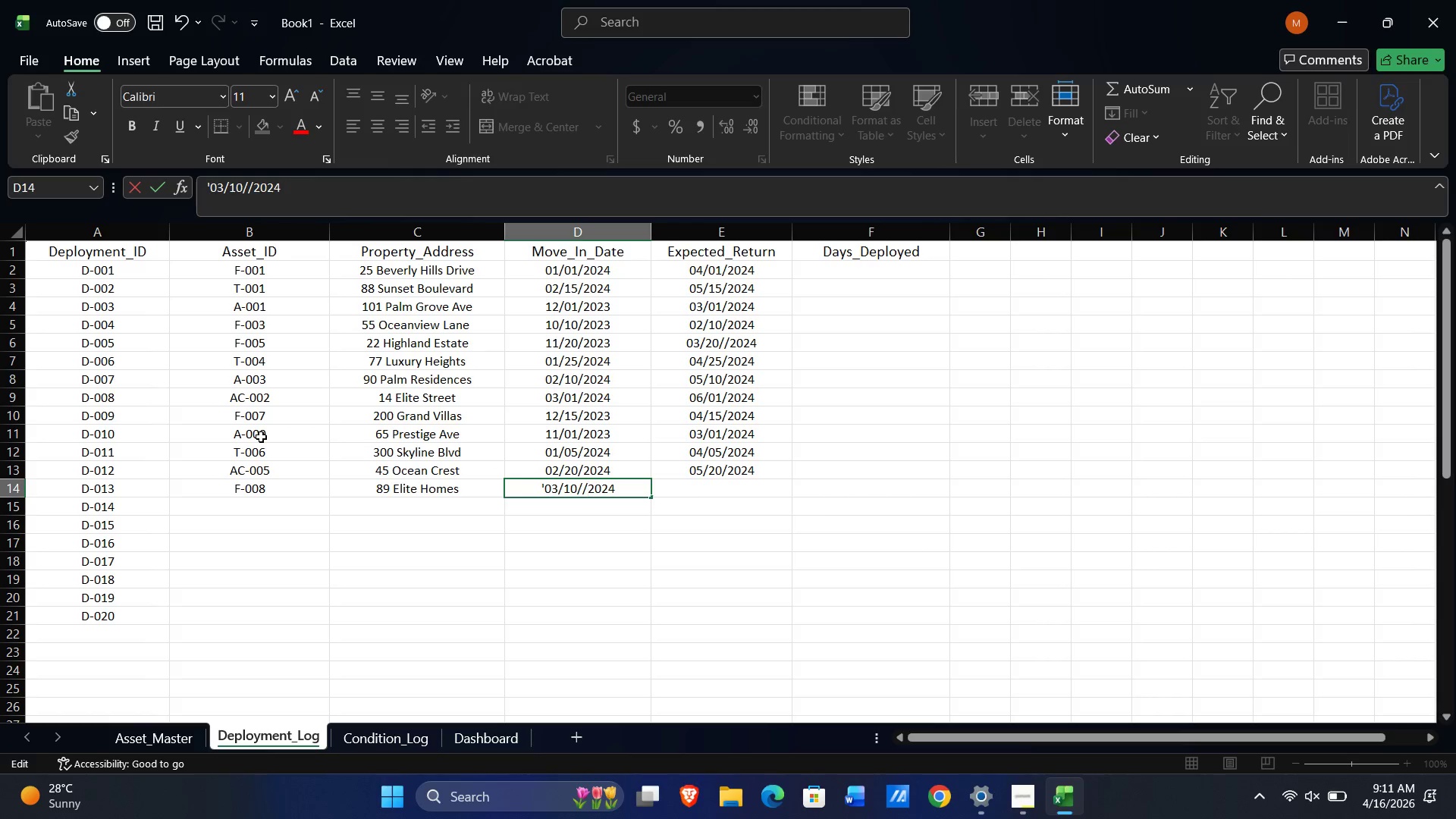 
key(Backspace)
 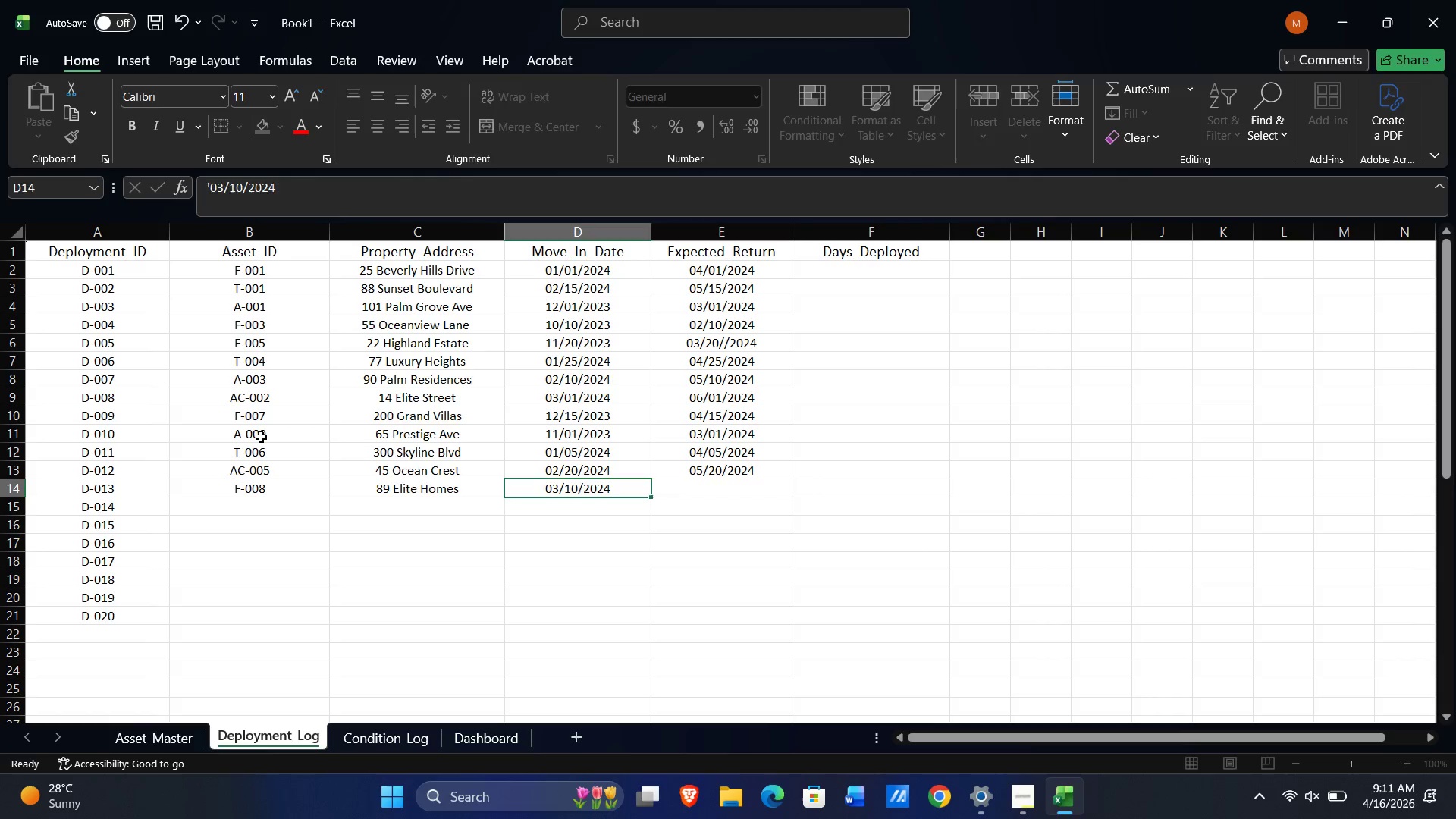 
key(Tab)
 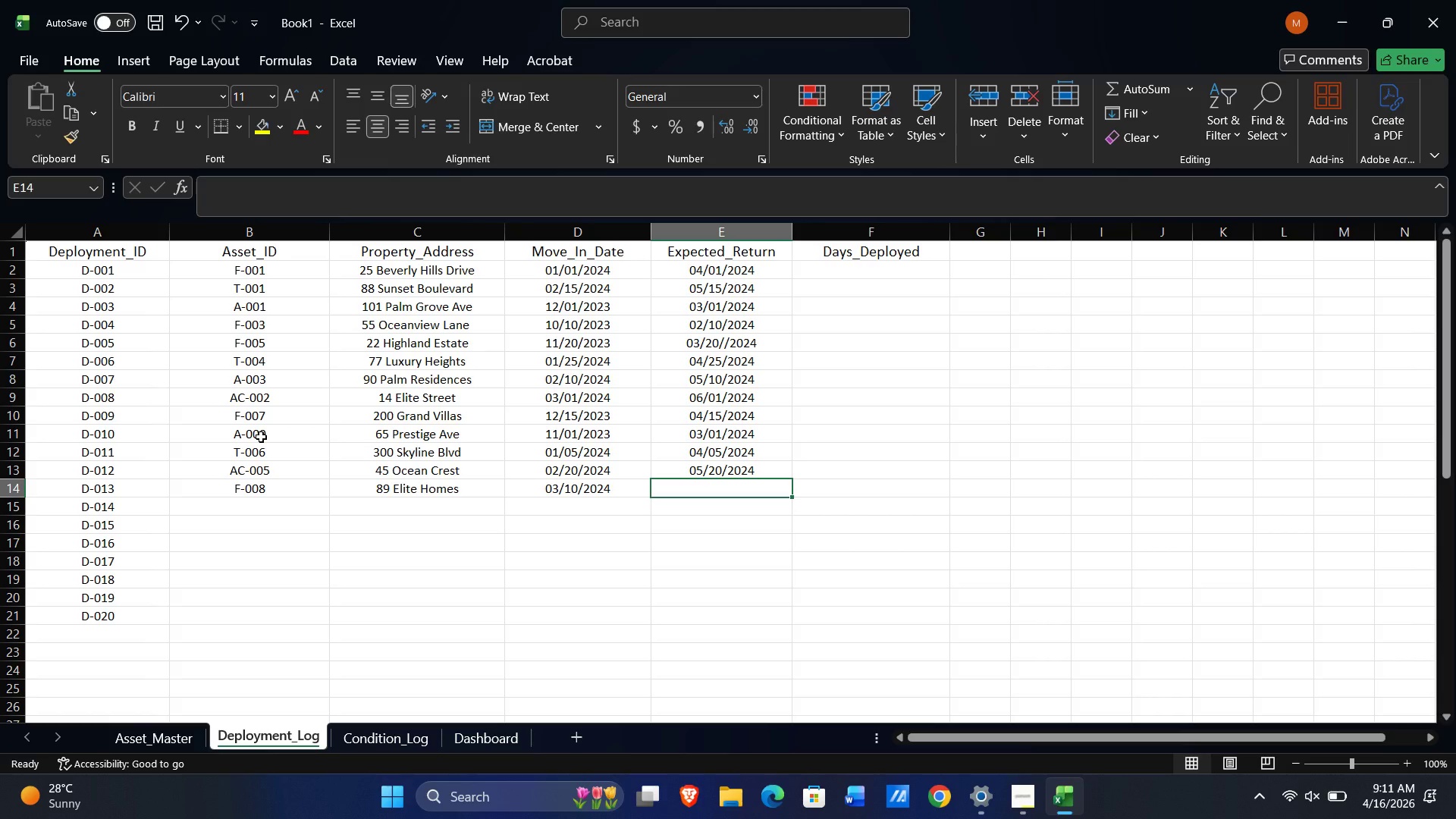 
key(Quote)
 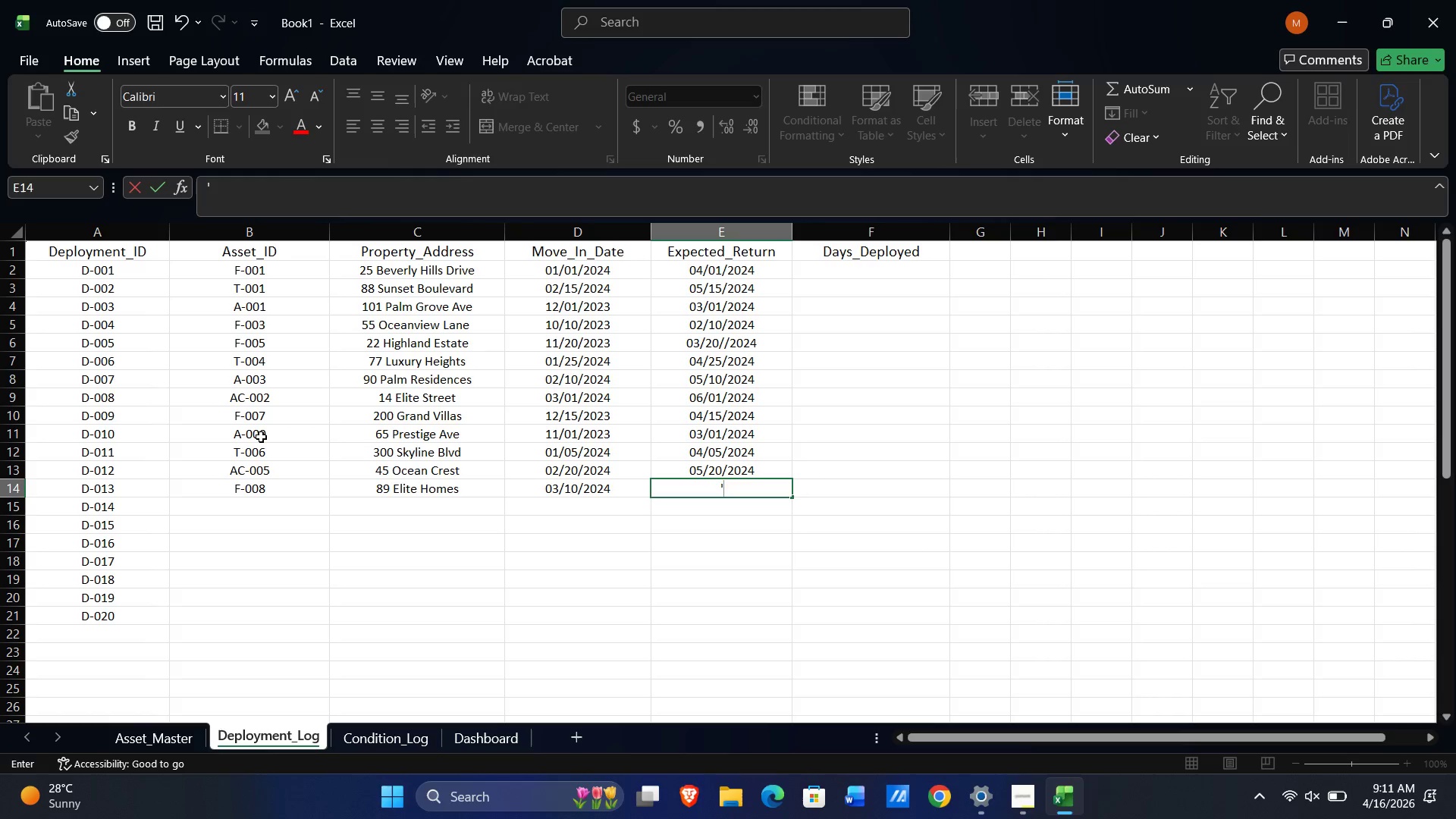 
key(Numpad0)
 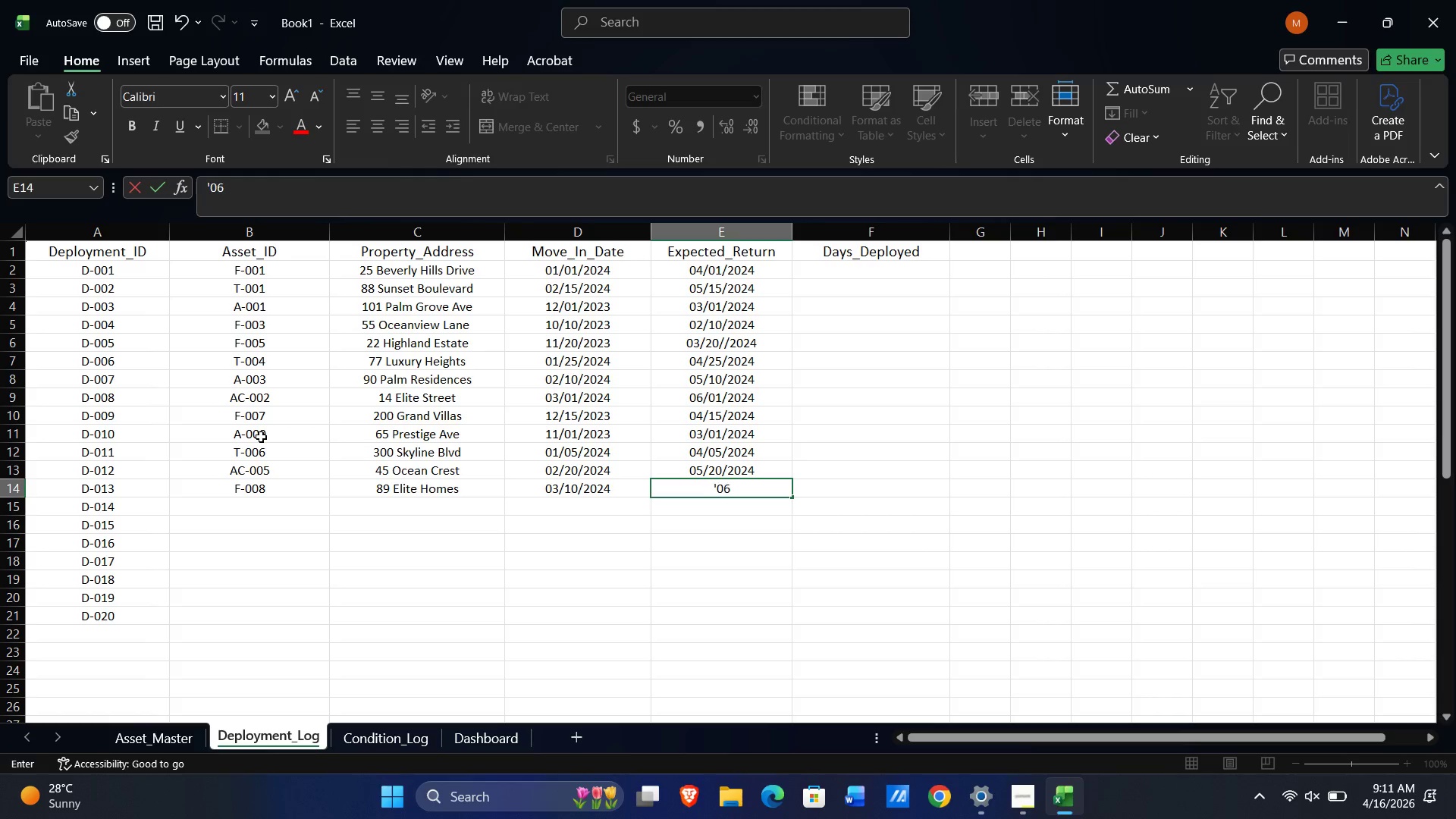 
key(Numpad6)
 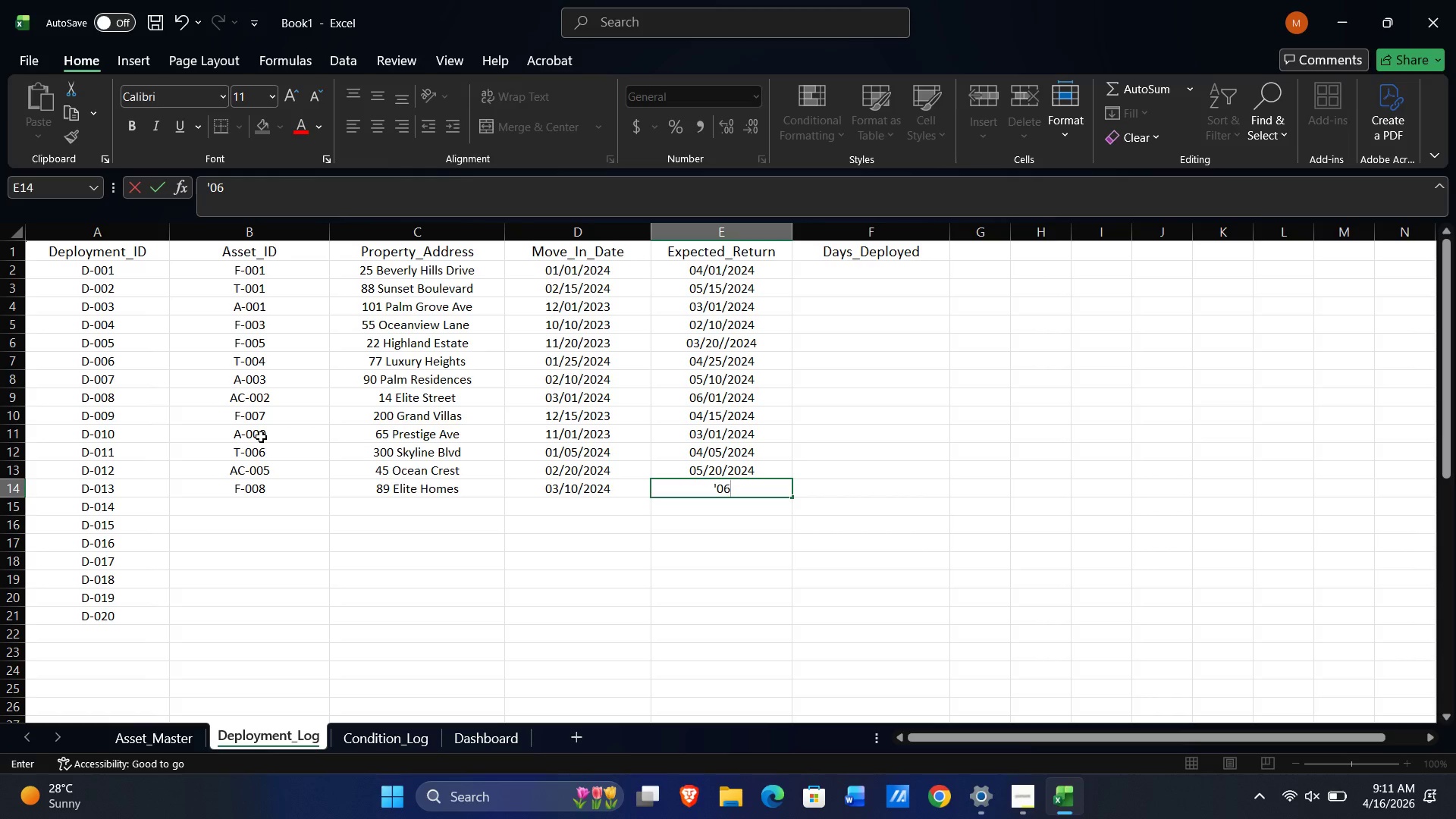 
key(NumpadDivide)
 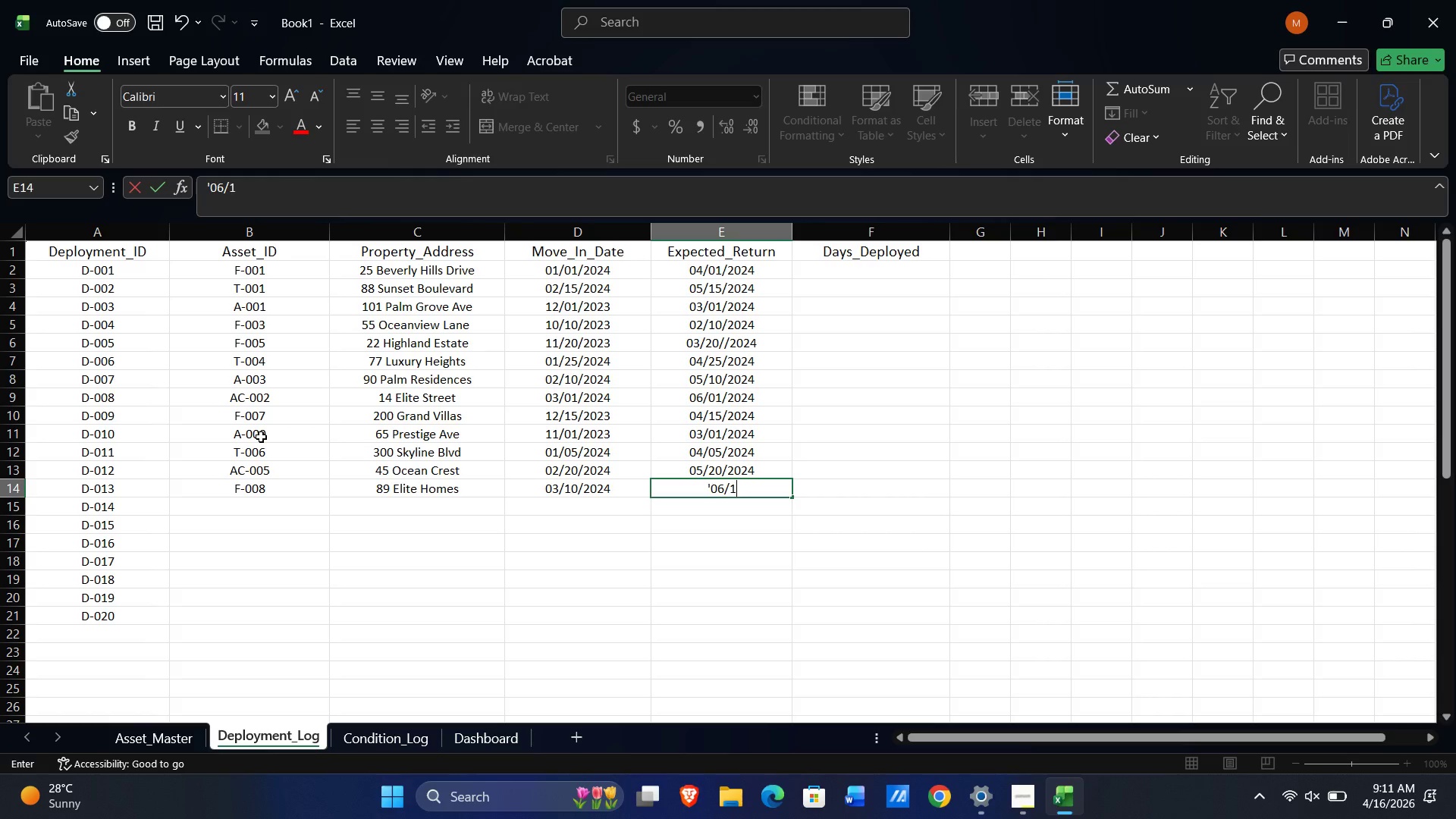 
key(Numpad1)
 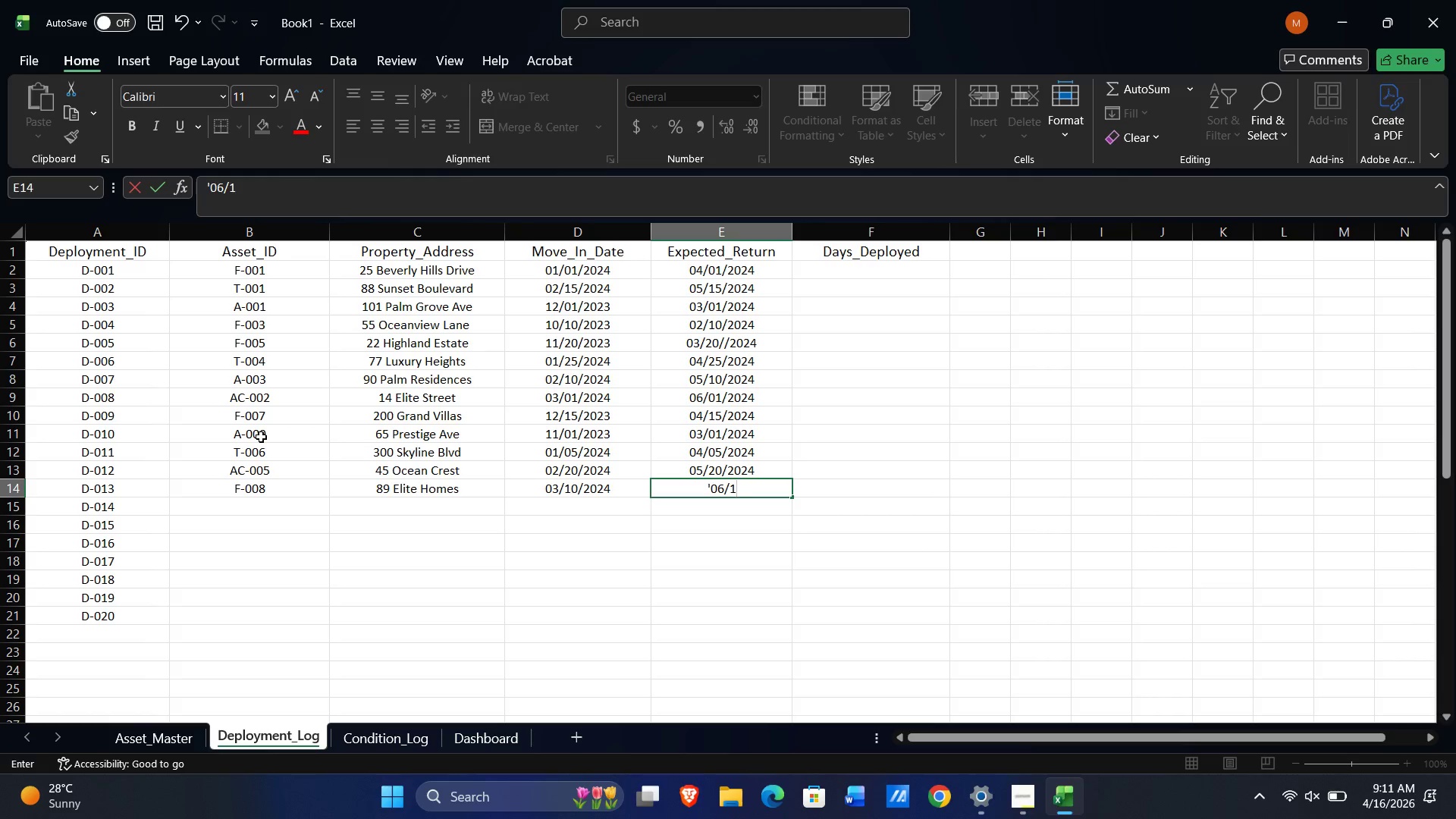 
key(Numpad0)
 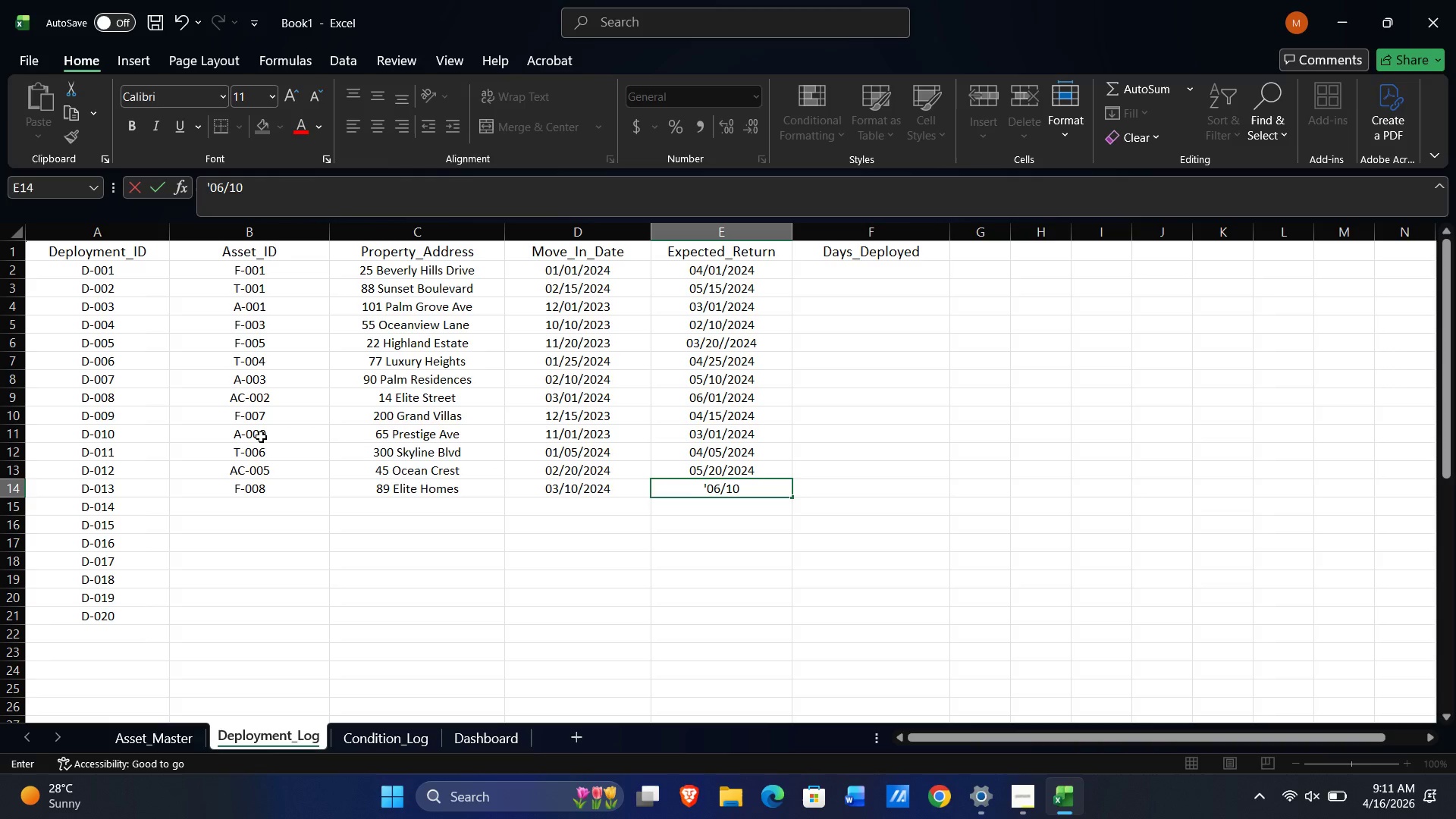 
key(NumpadDivide)
 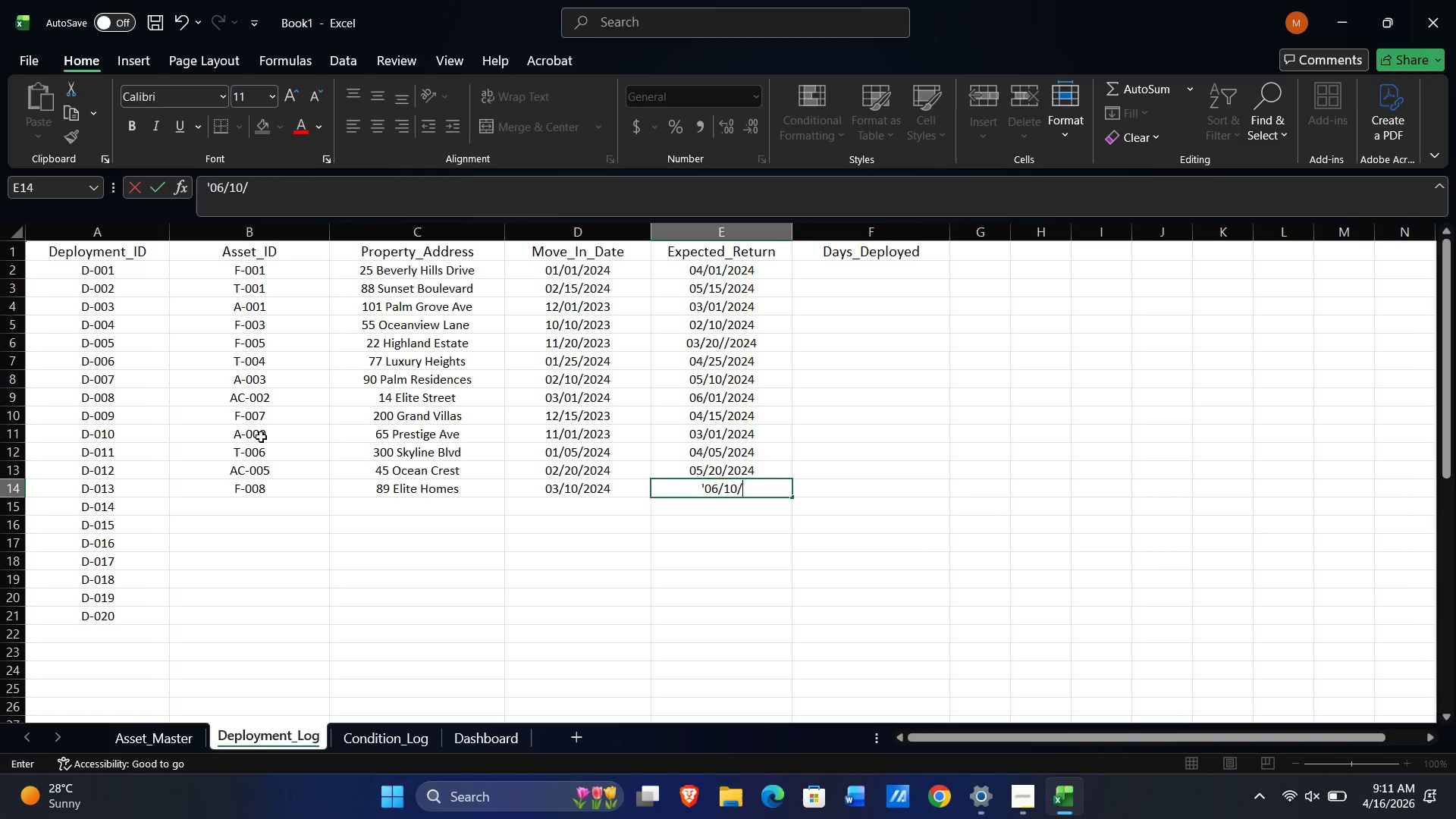 
key(Numpad2)
 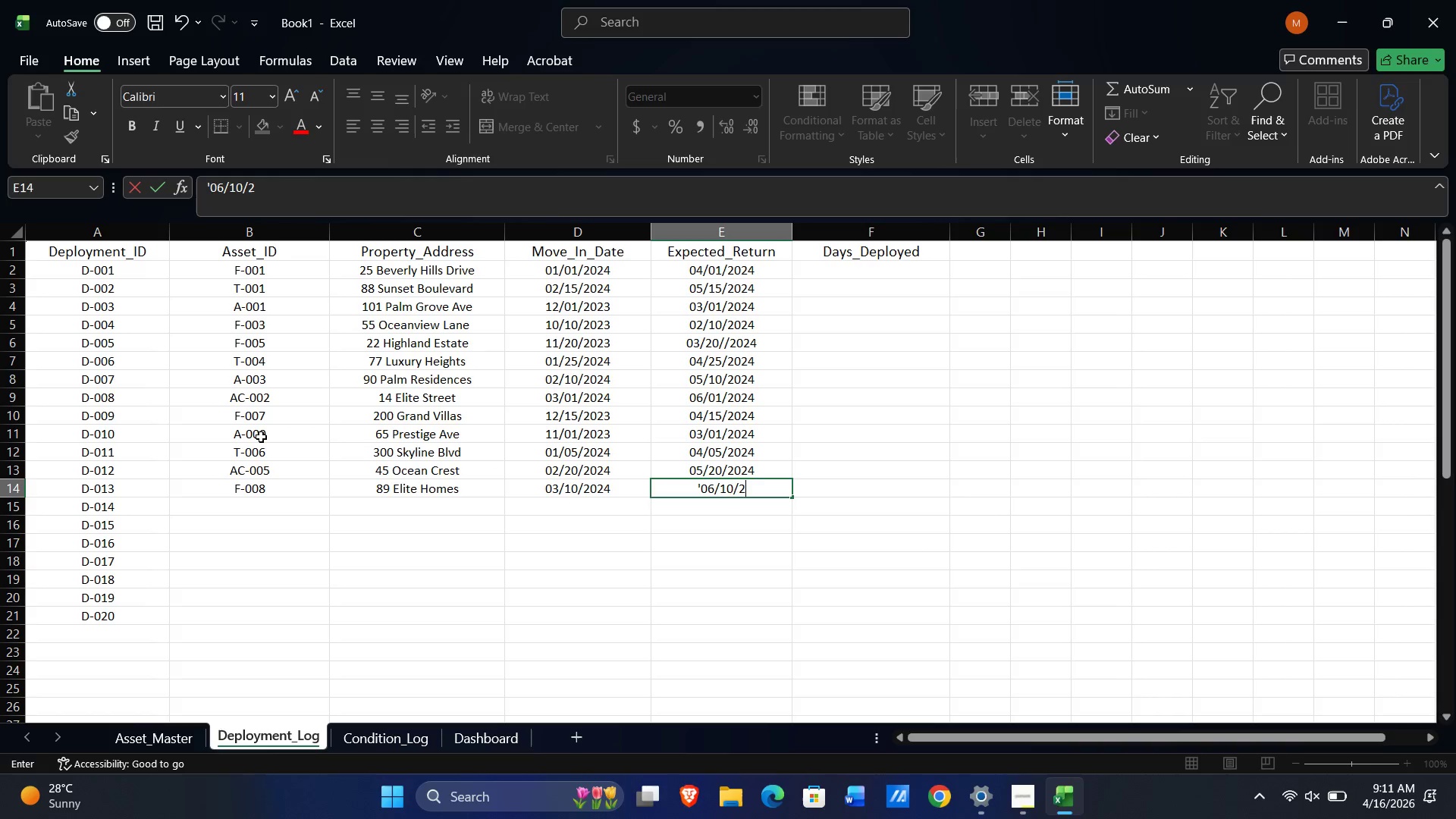 
key(Numpad0)
 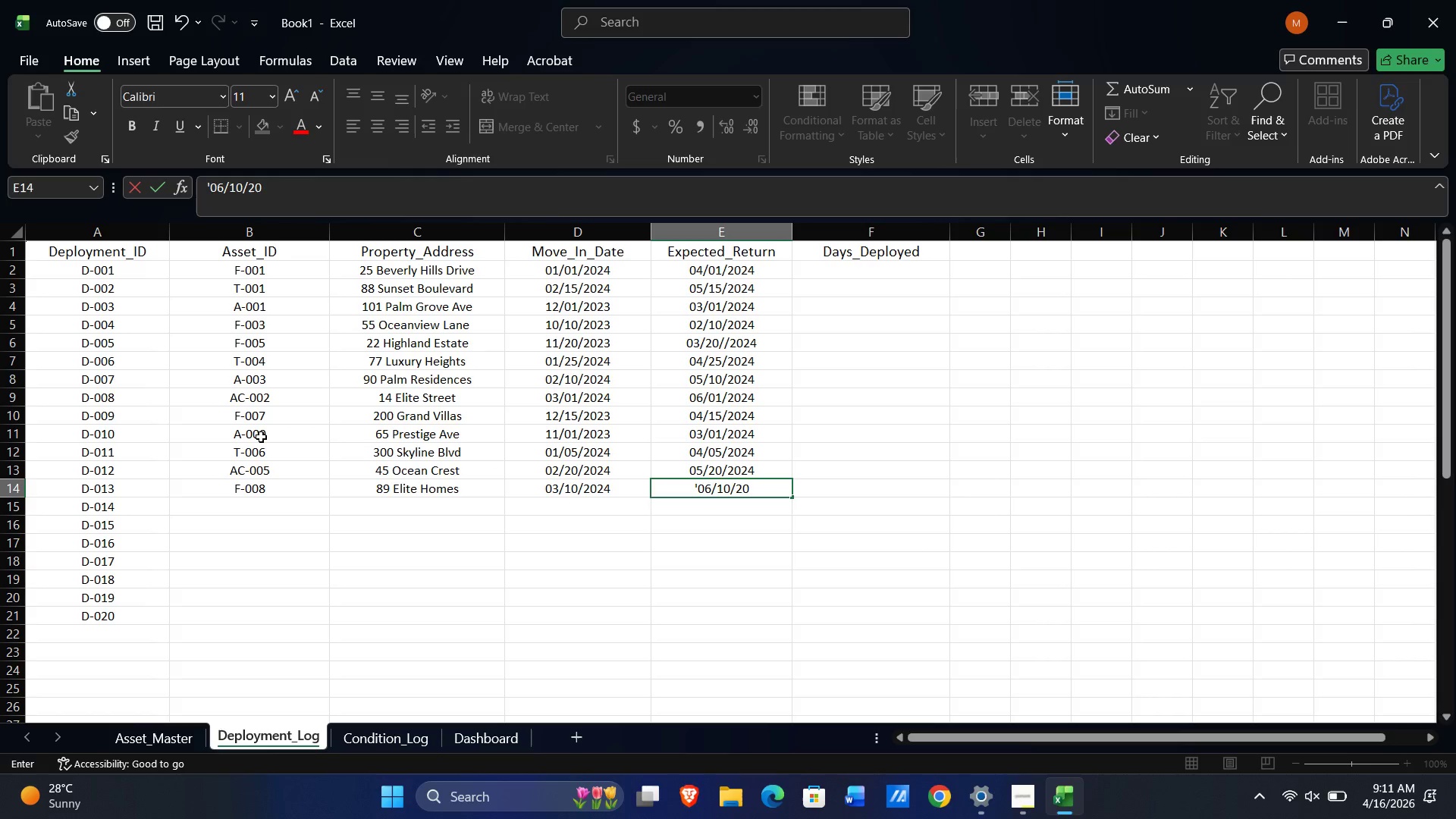 
key(Numpad2)
 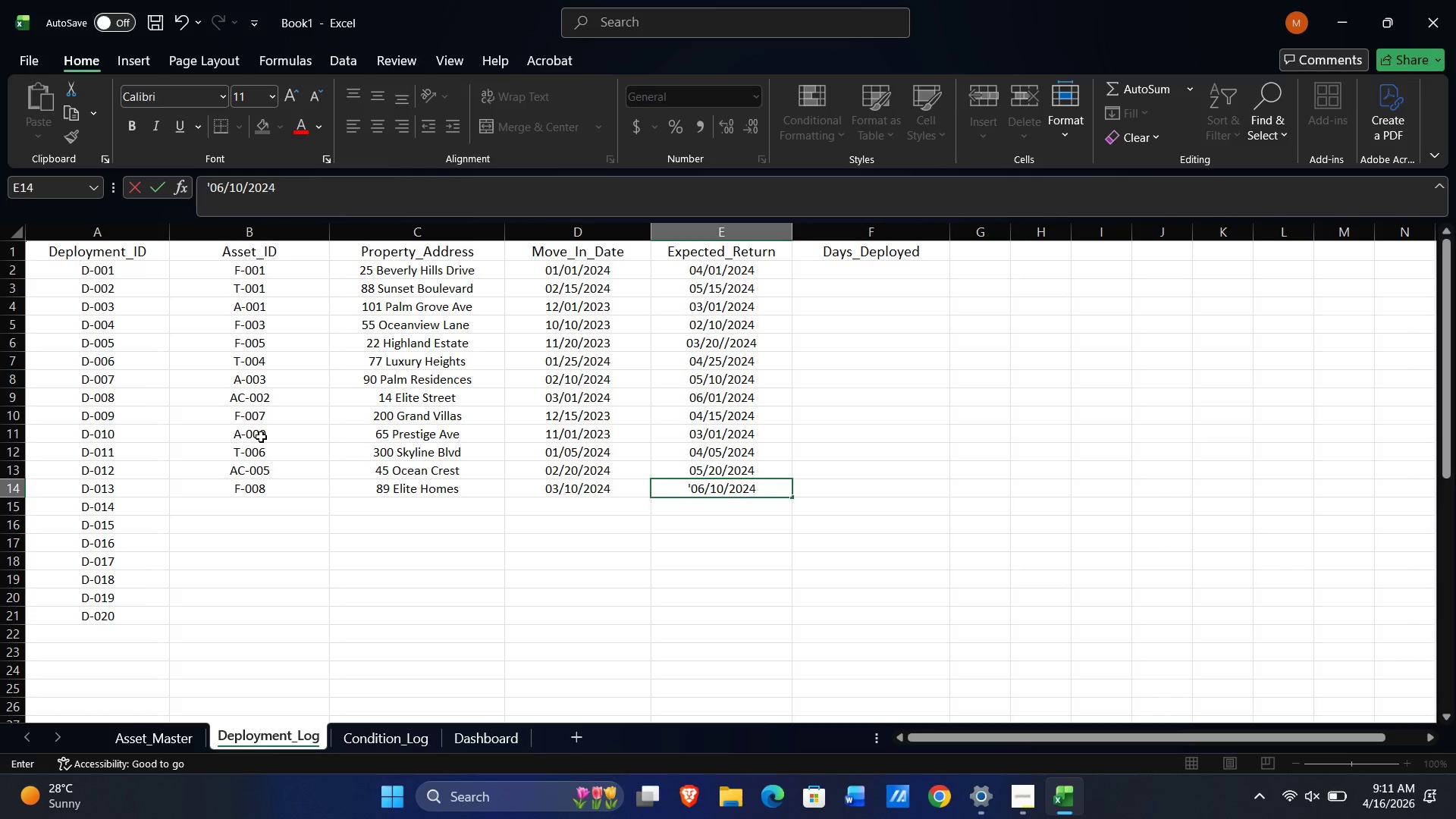 
key(Numpad4)
 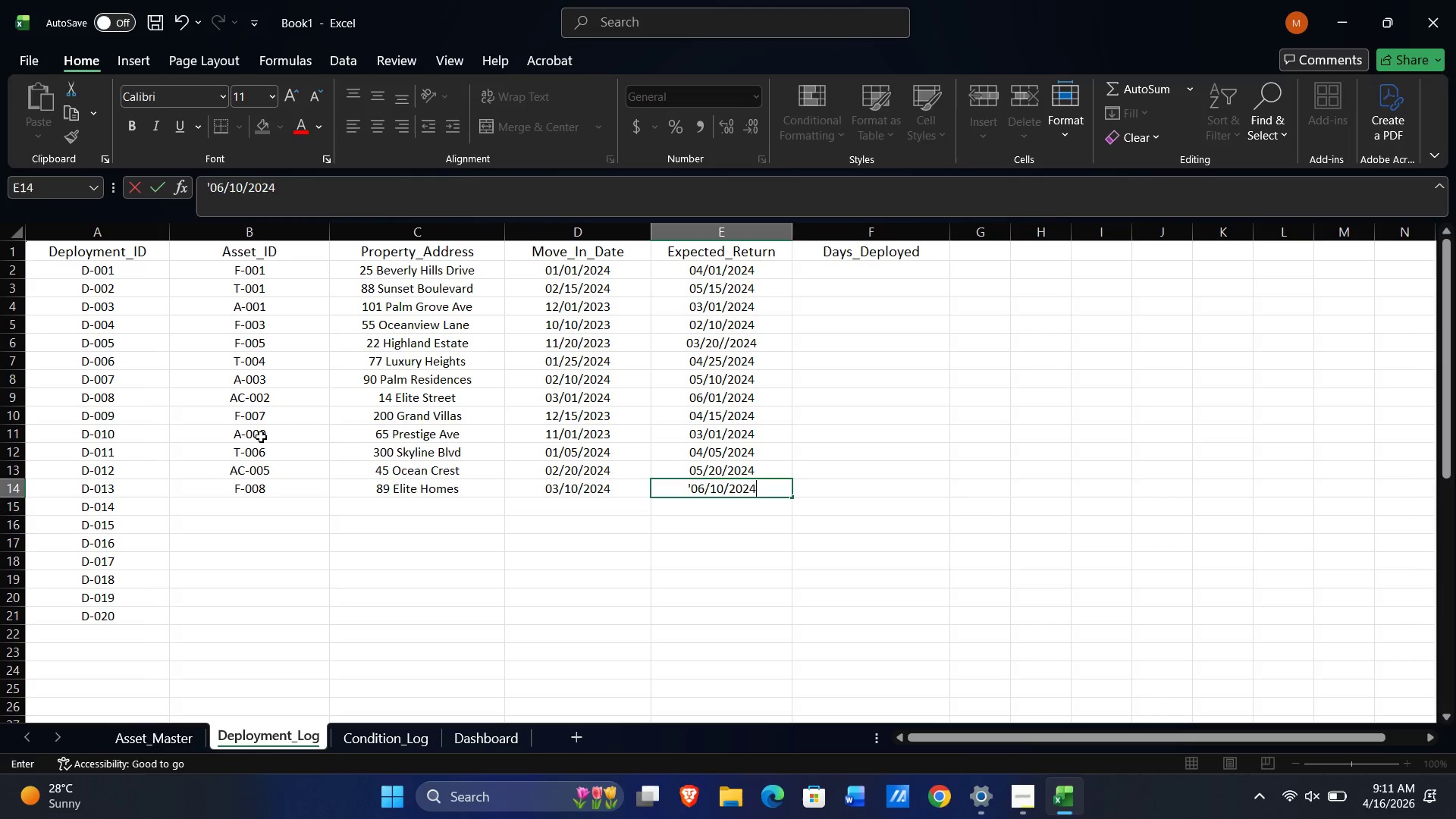 
key(NumpadEnter)
 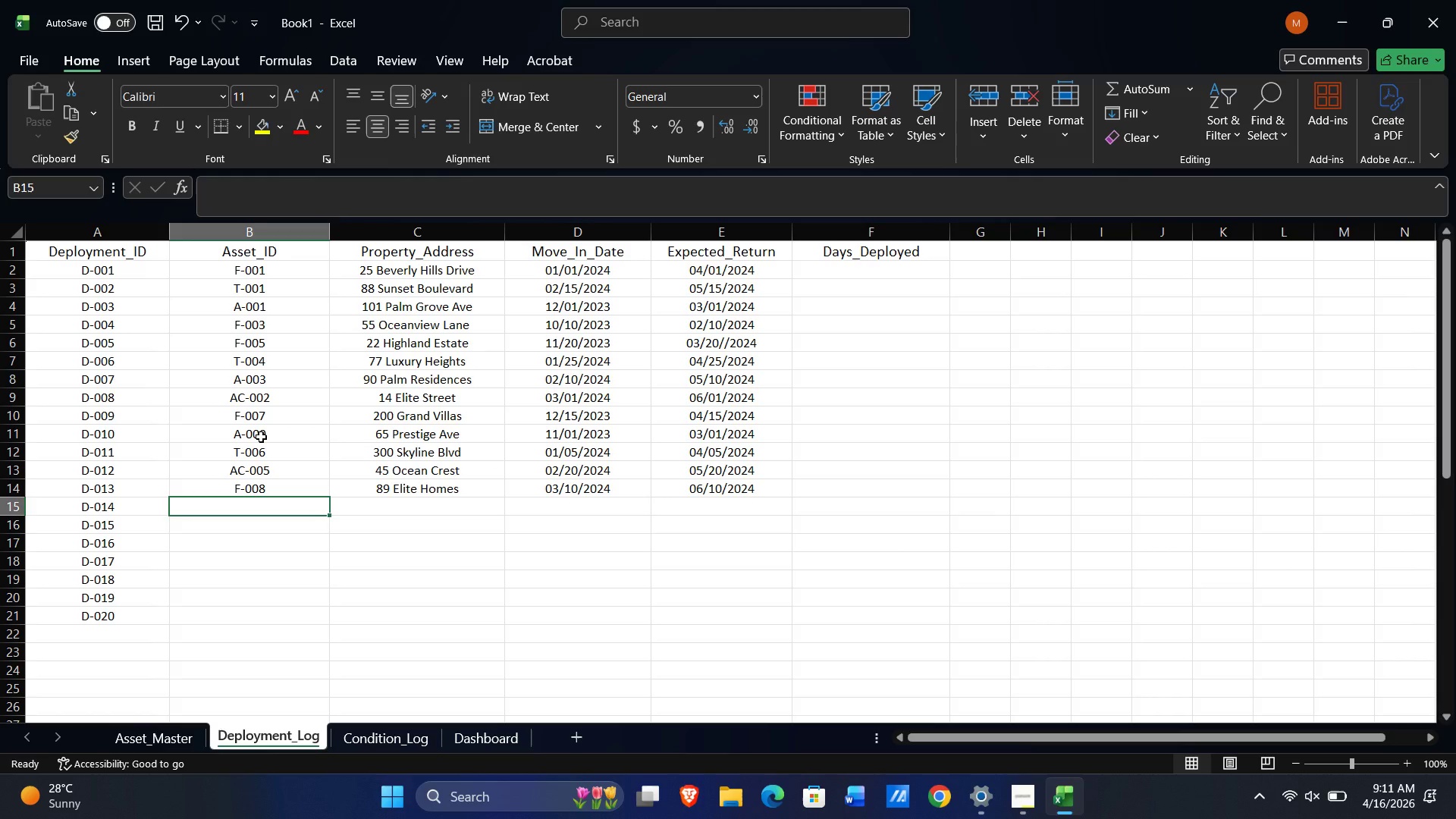 
wait(8.53)
 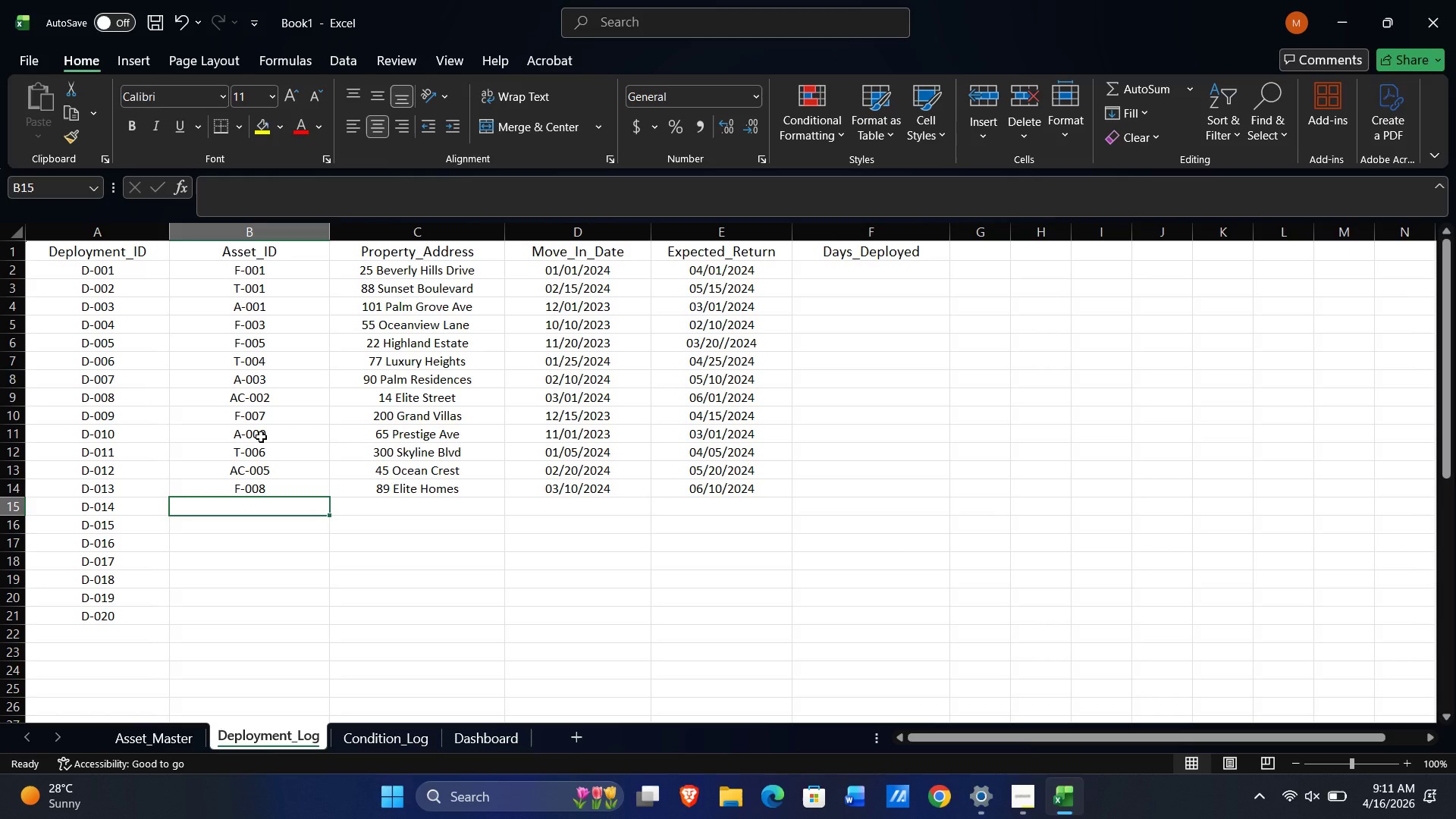 
type(T-009)
key(Tab)
type(120 Beverly {)
key(Backspace)
type(Park)
key(Tab)
 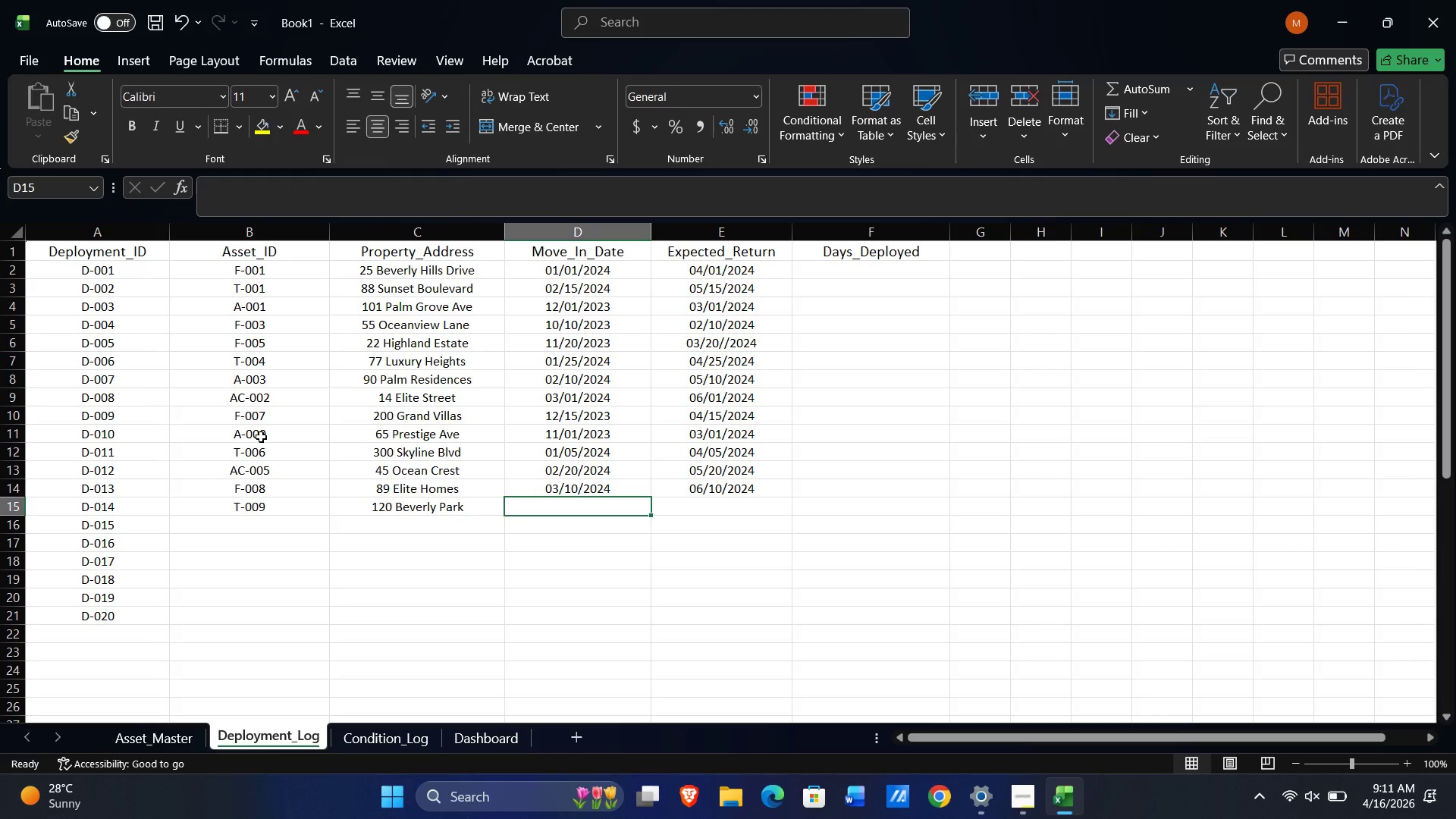 
key(Quote)
 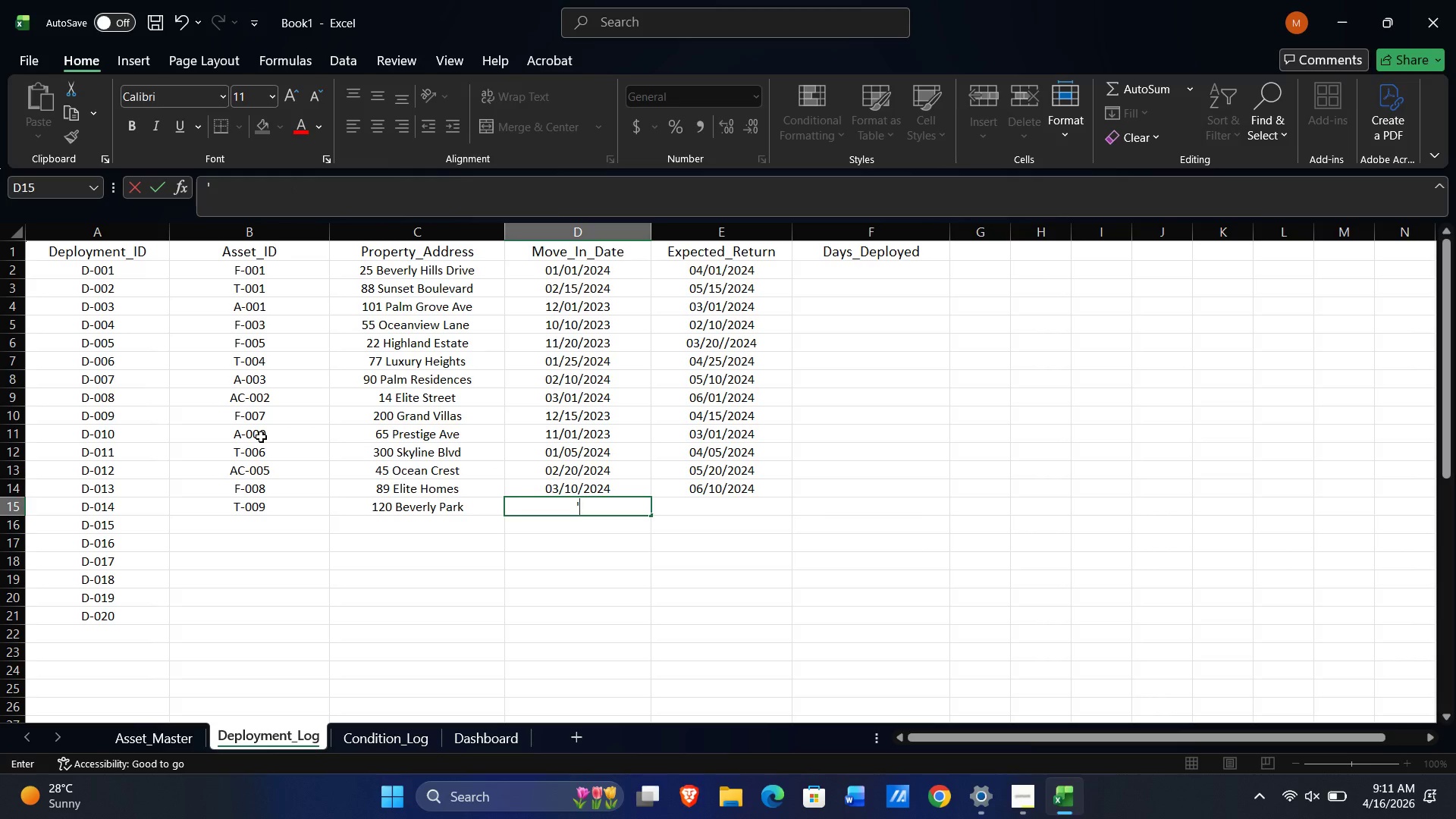 
key(Numpad0)
 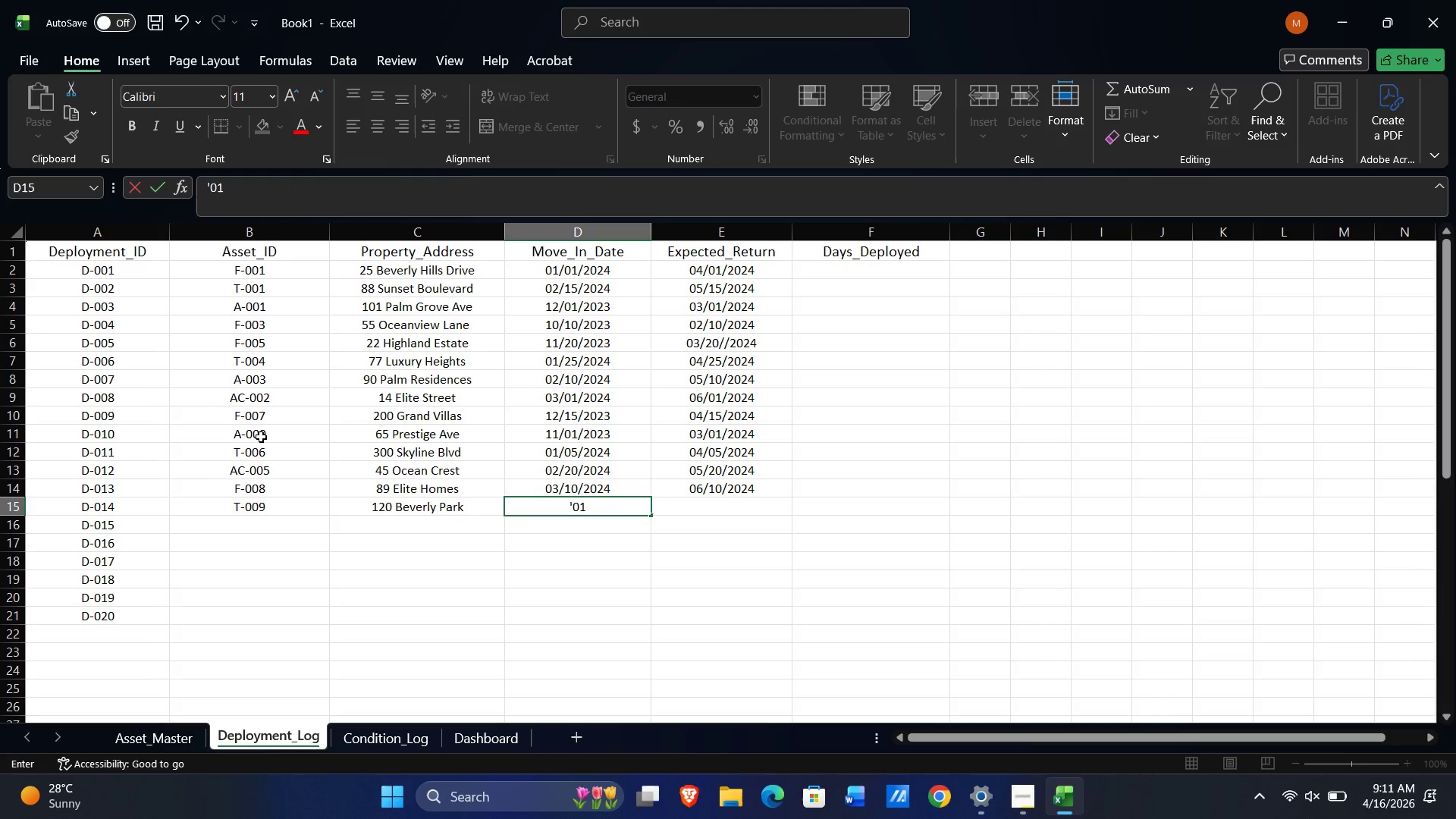 
key(Numpad1)
 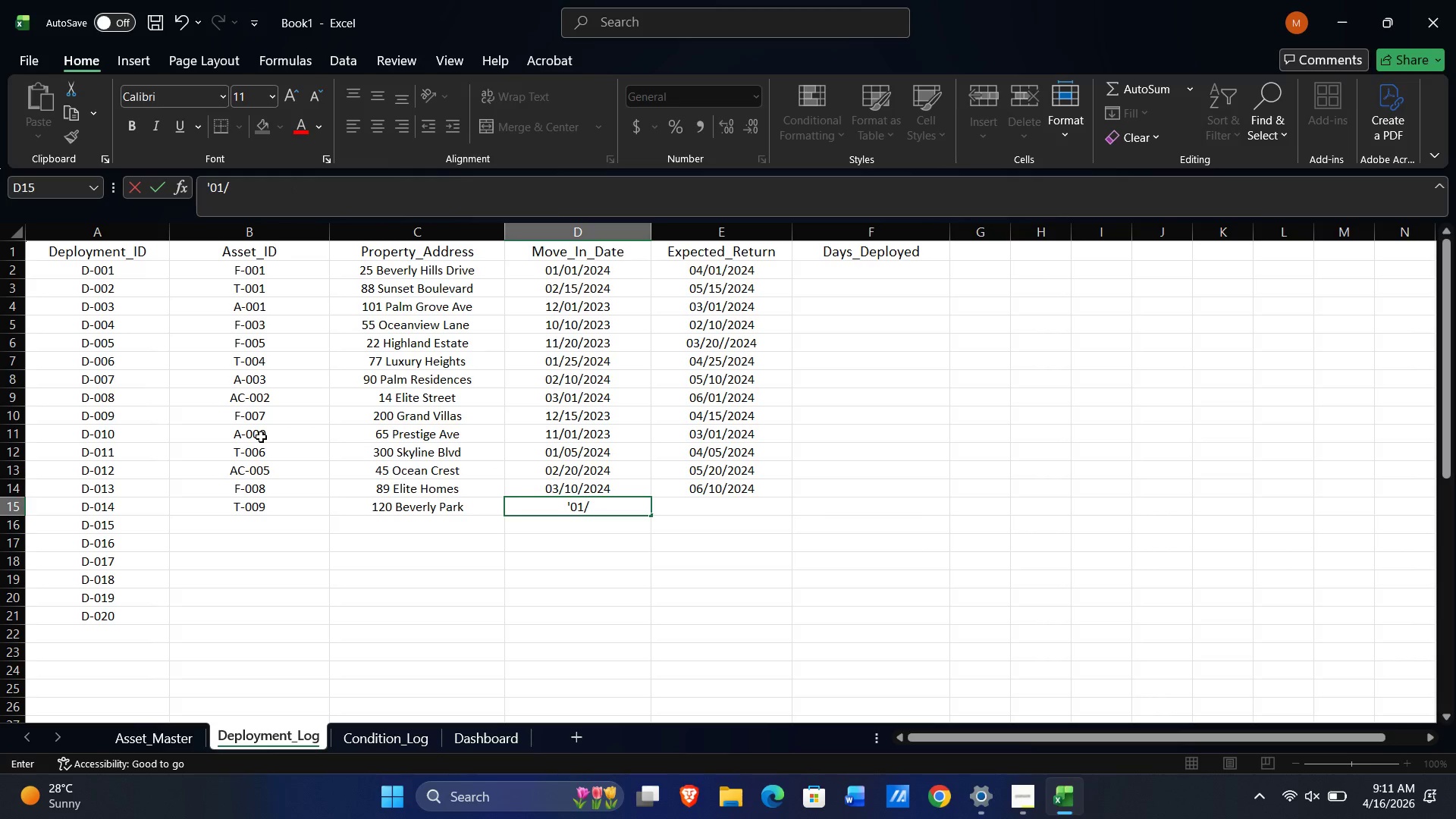 
key(NumpadDivide)
 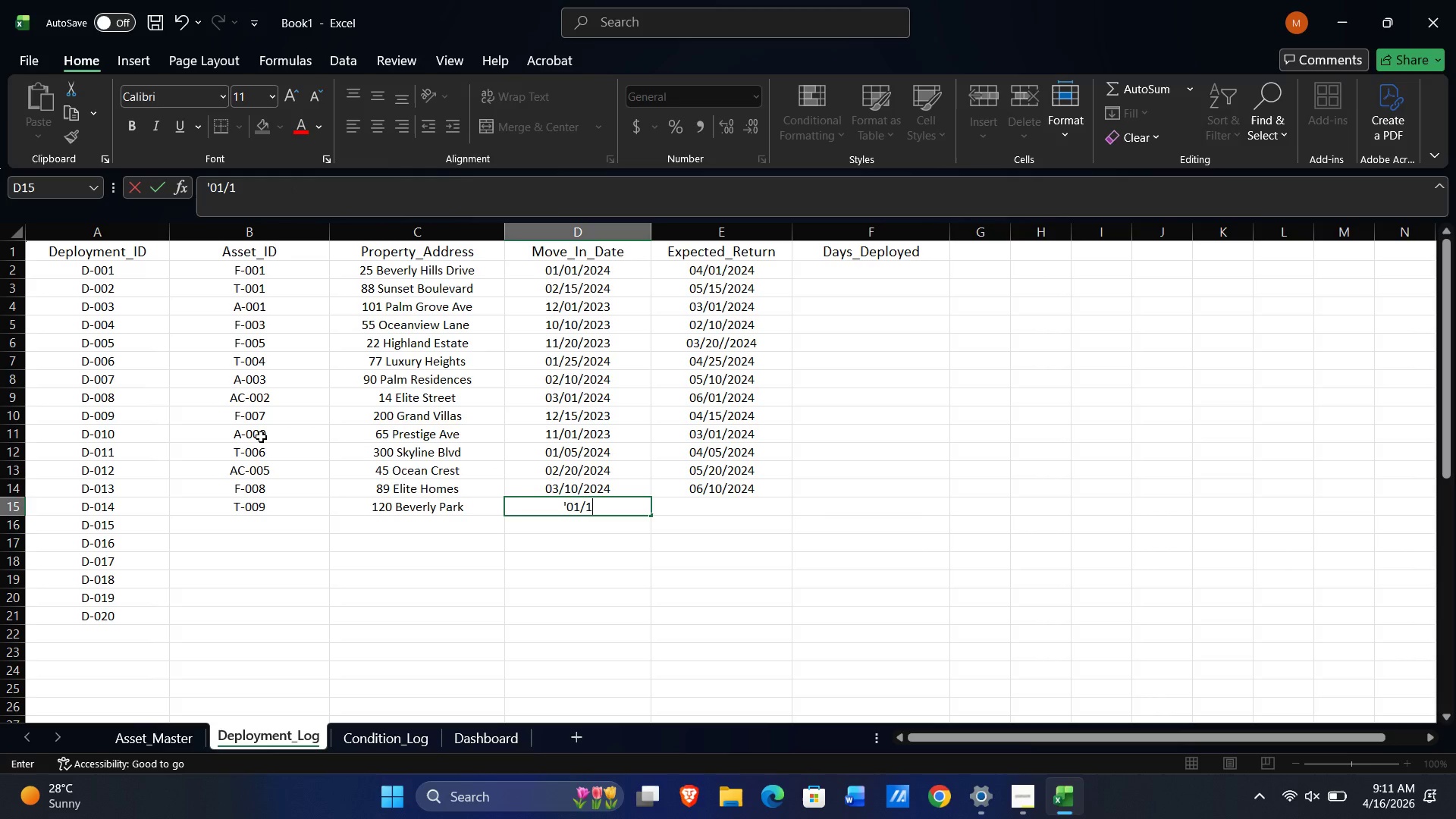 
key(Numpad1)
 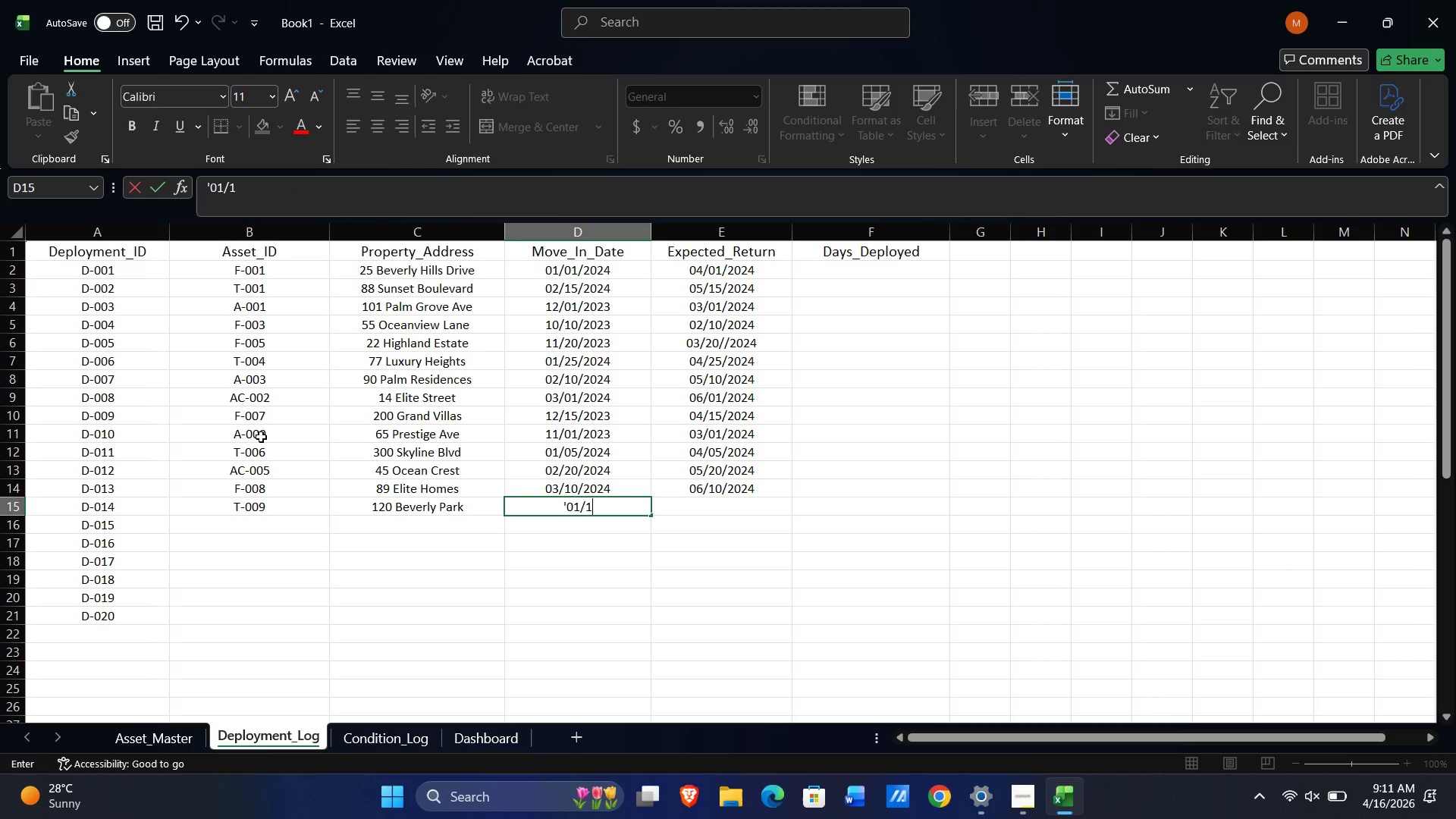 
key(Numpad8)
 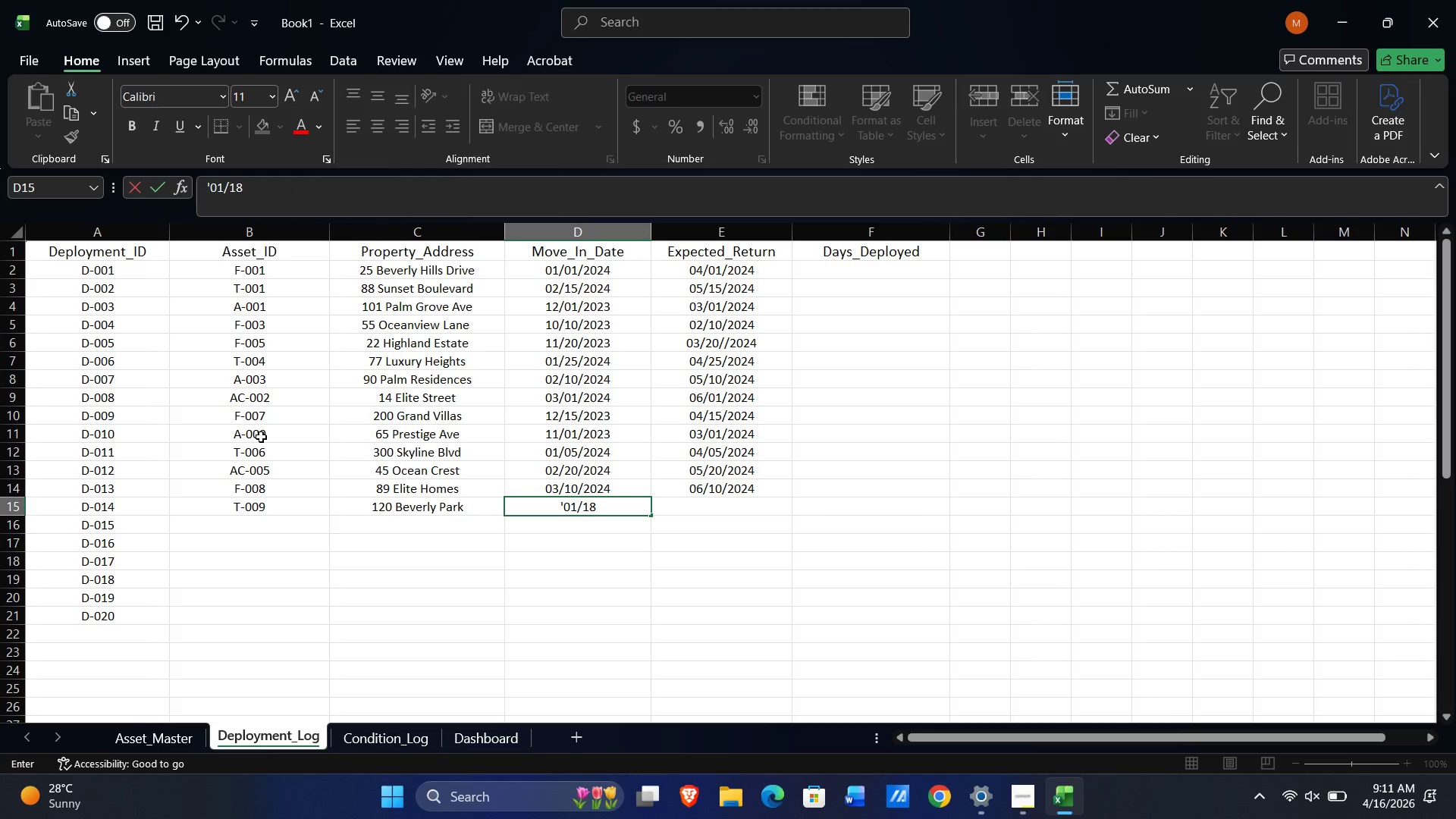 
key(NumpadDivide)
 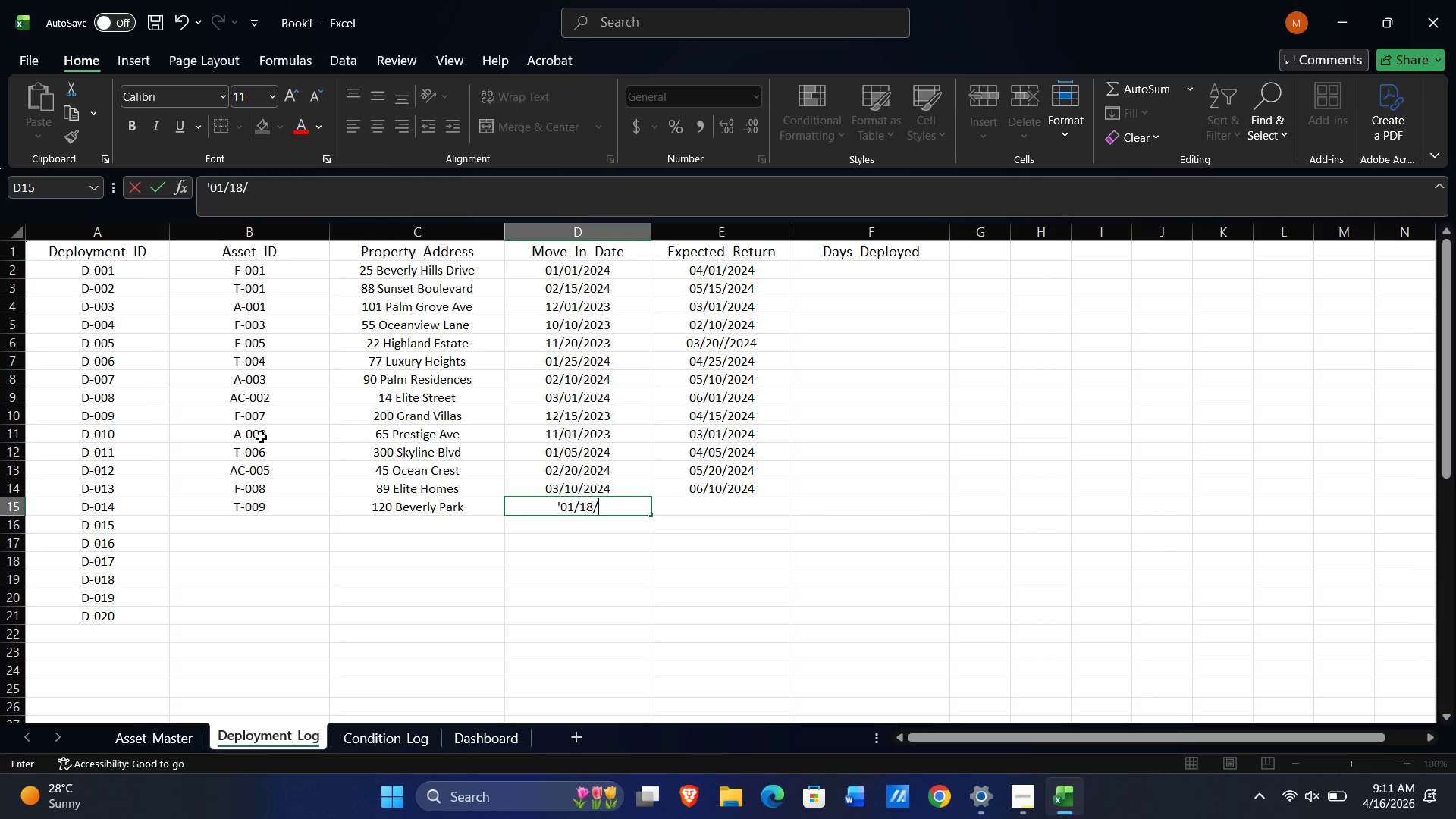 
key(Numpad2)
 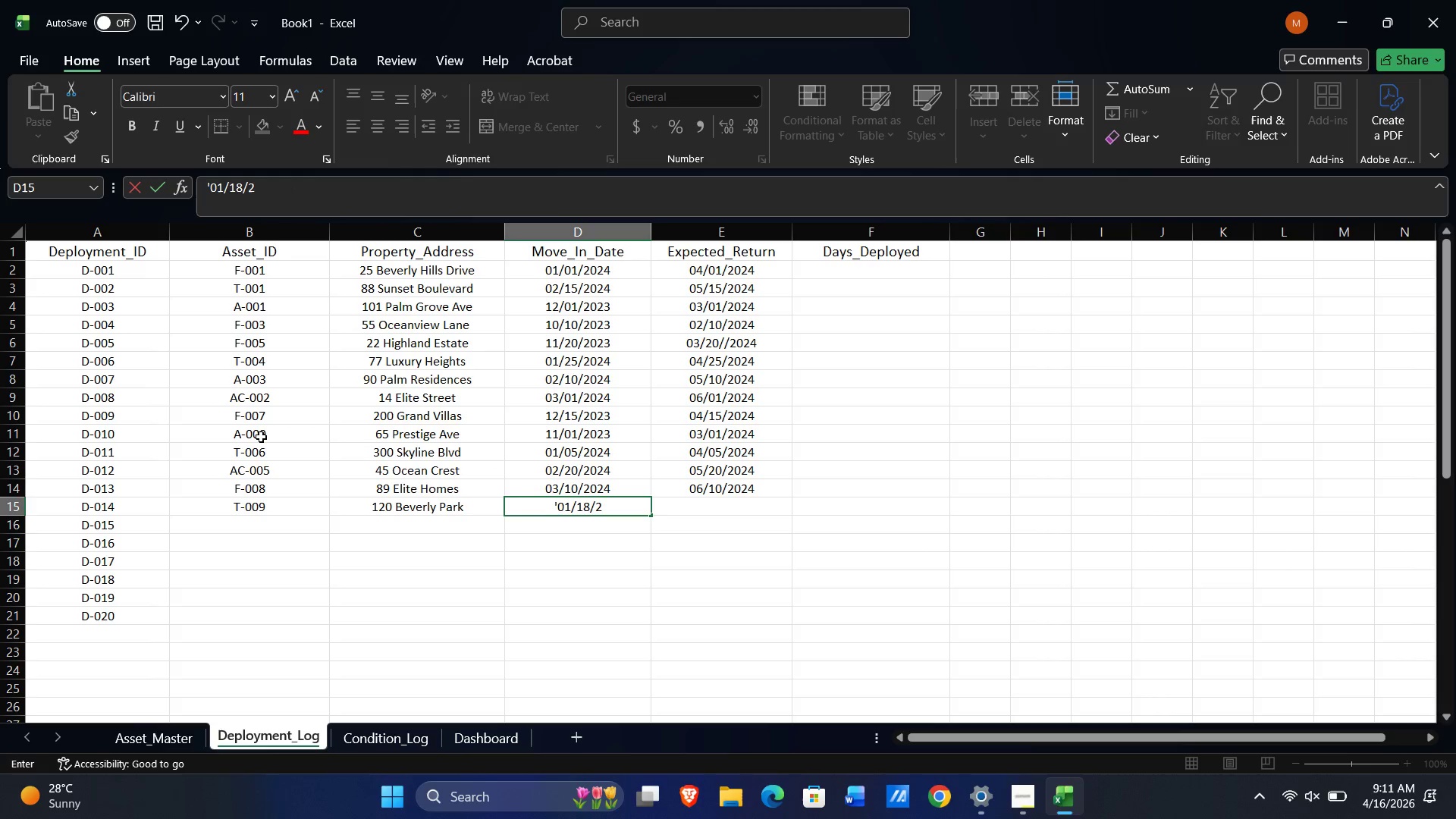 
key(Numpad0)
 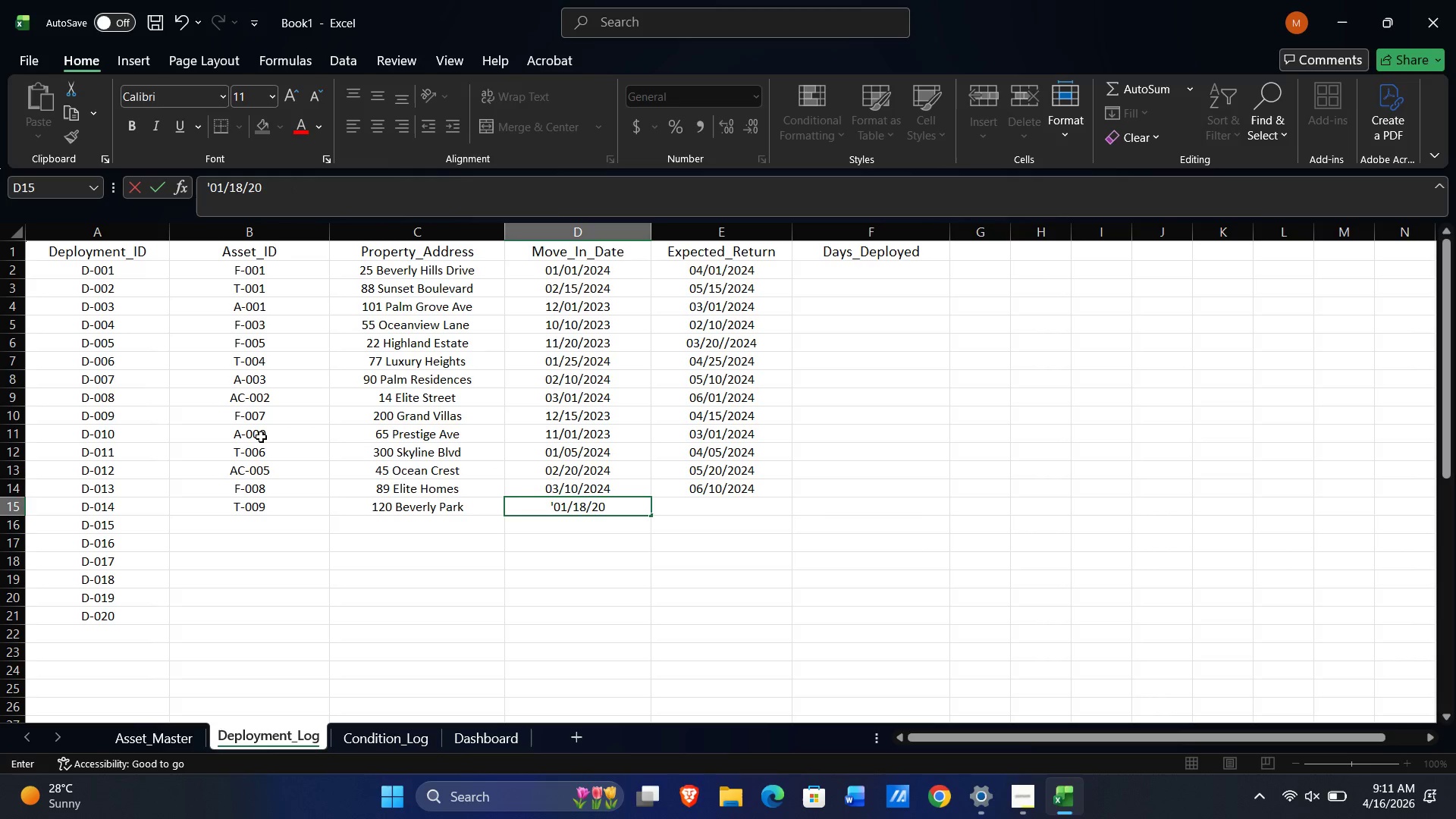 
key(Numpad2)
 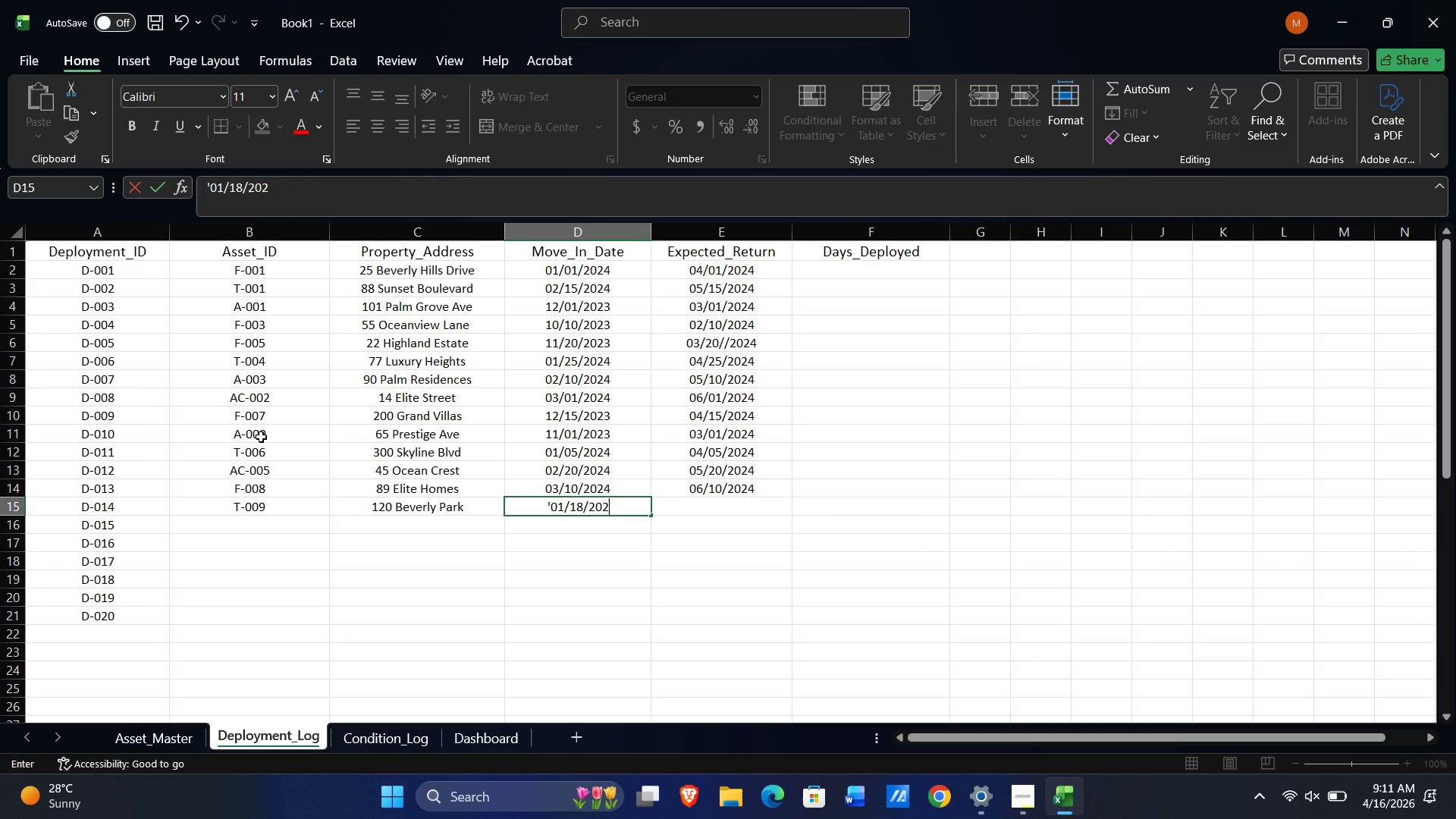 
key(Numpad4)
 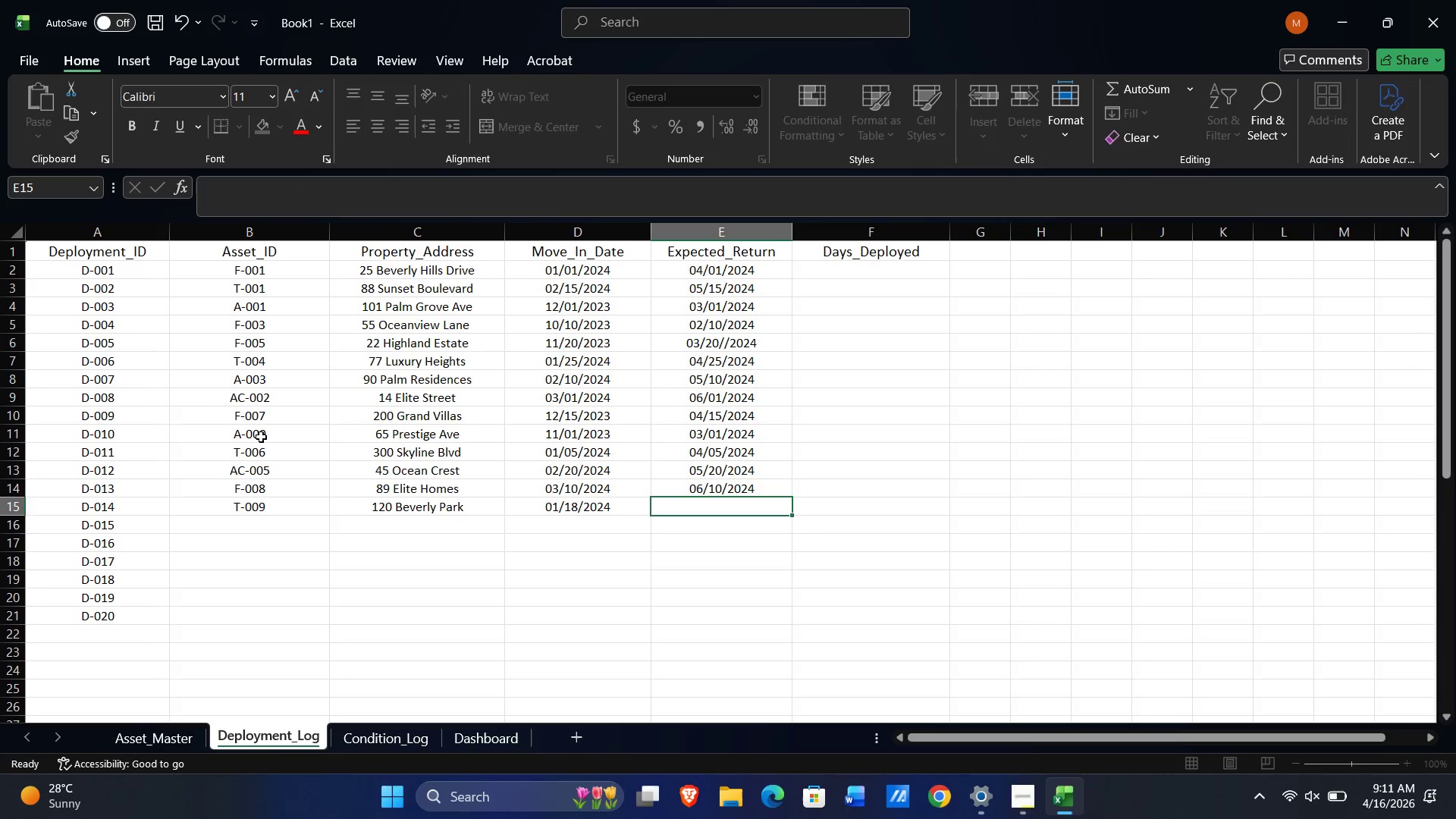 
key(Tab)
 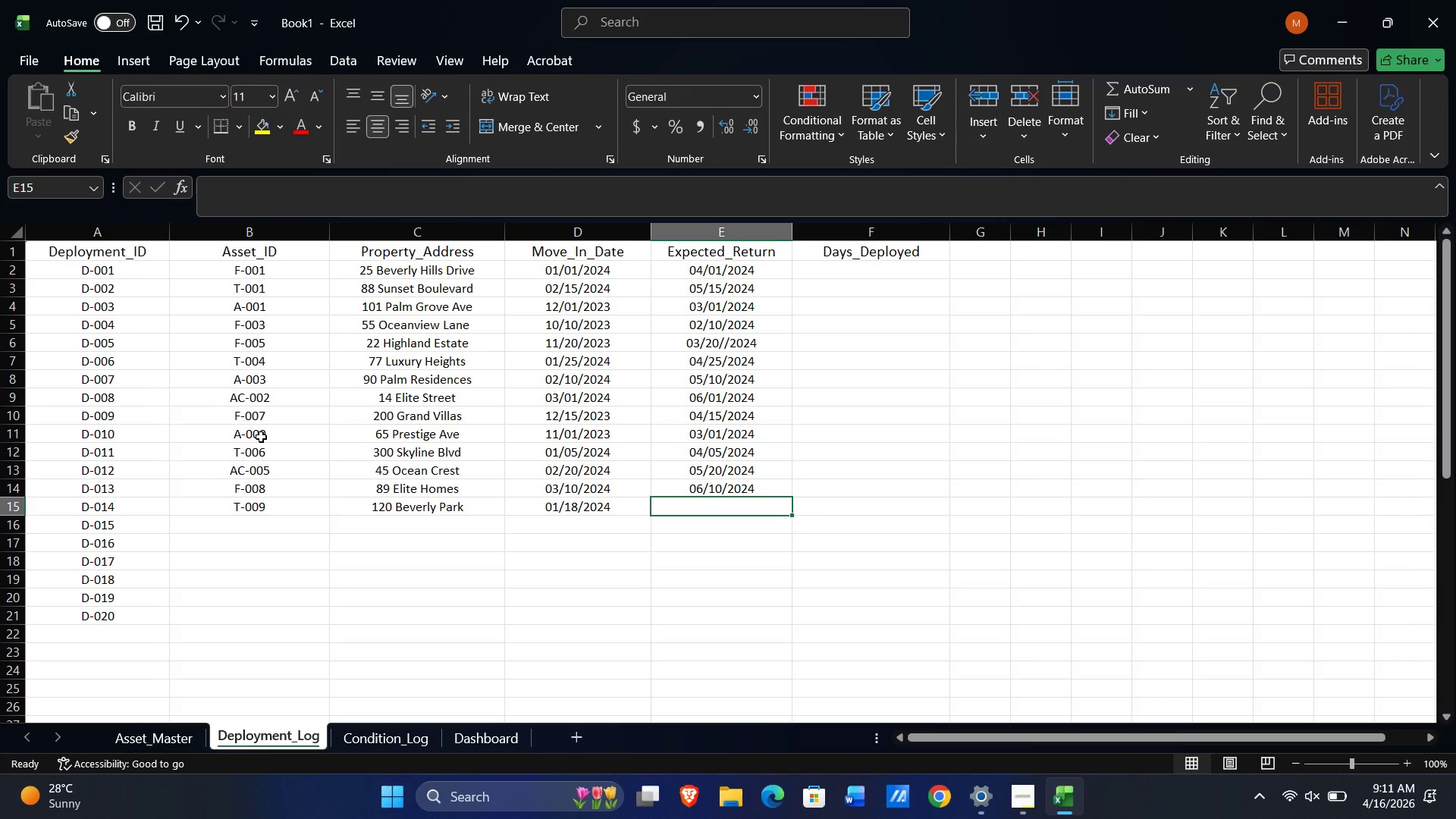 
key(Quote)
 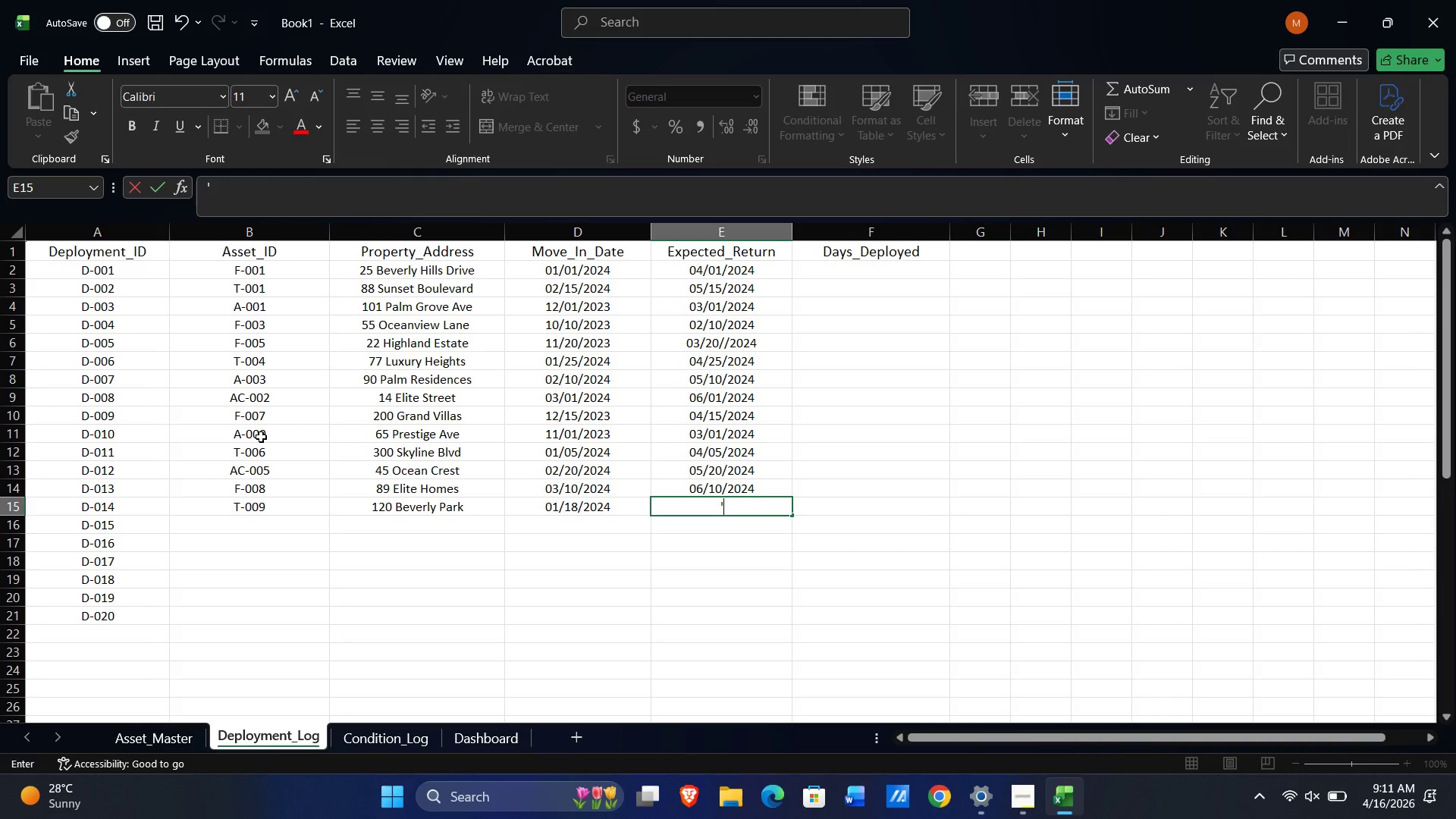 
key(Numpad0)
 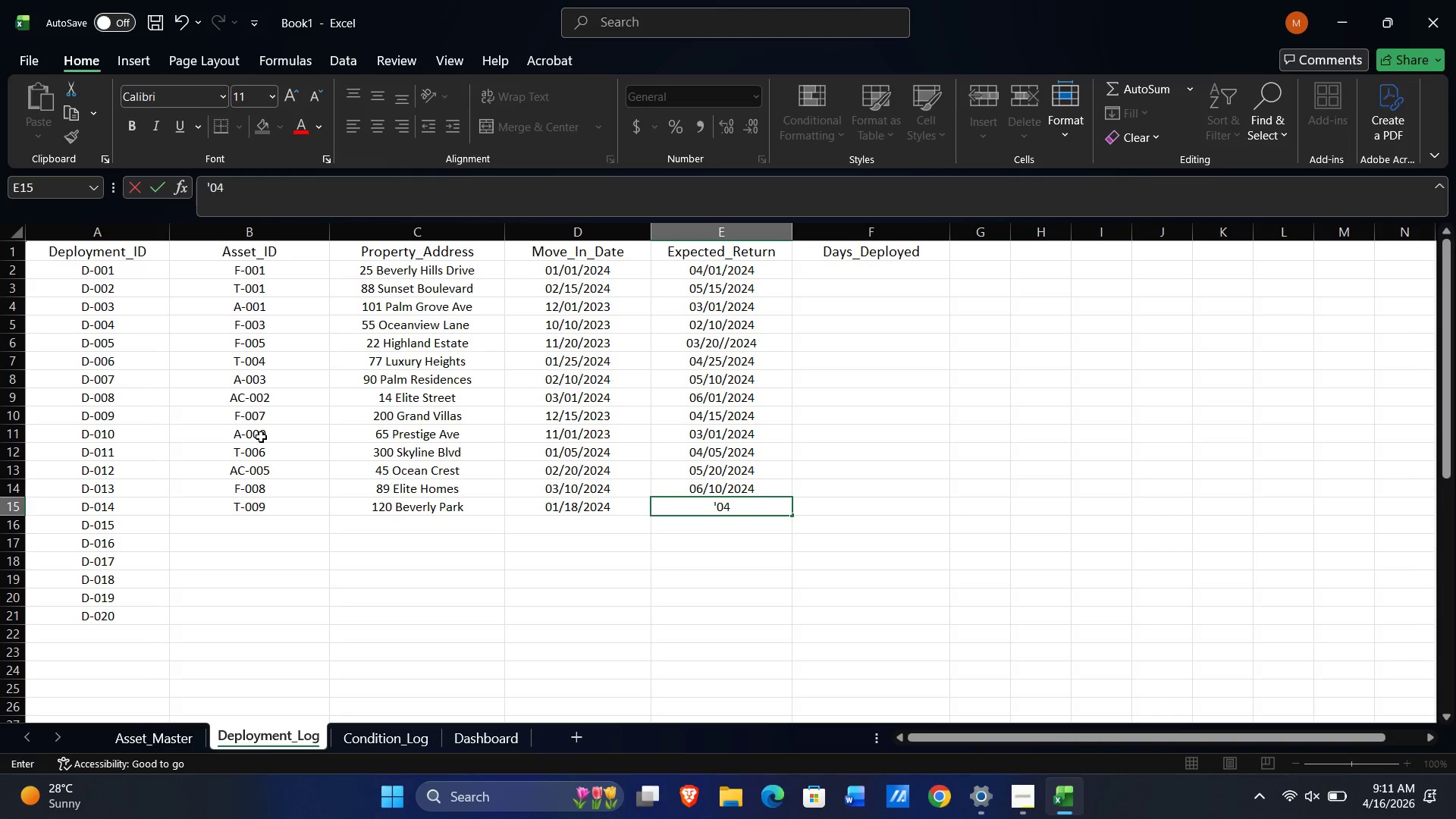 
key(Numpad4)
 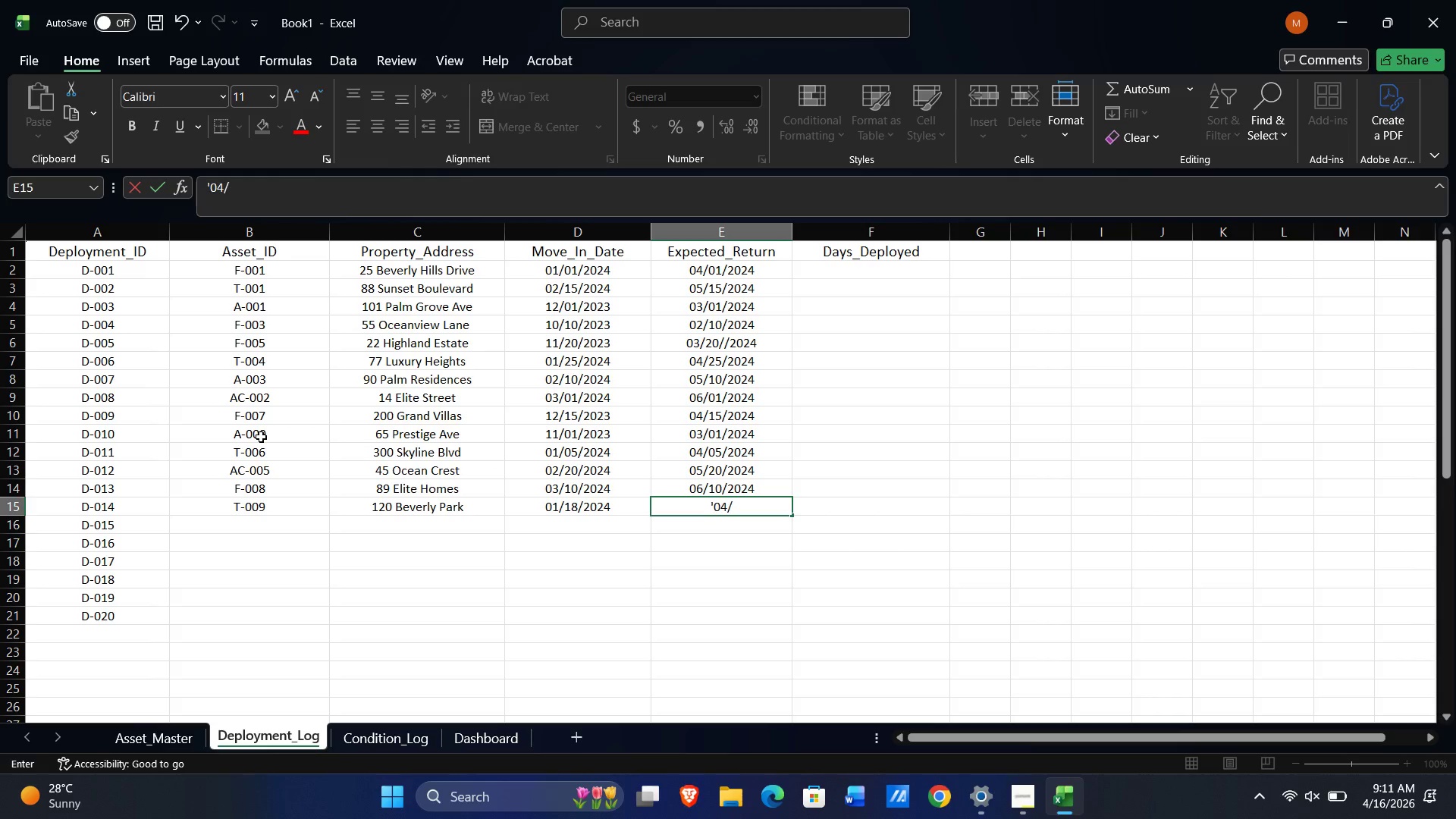 
key(NumpadDivide)
 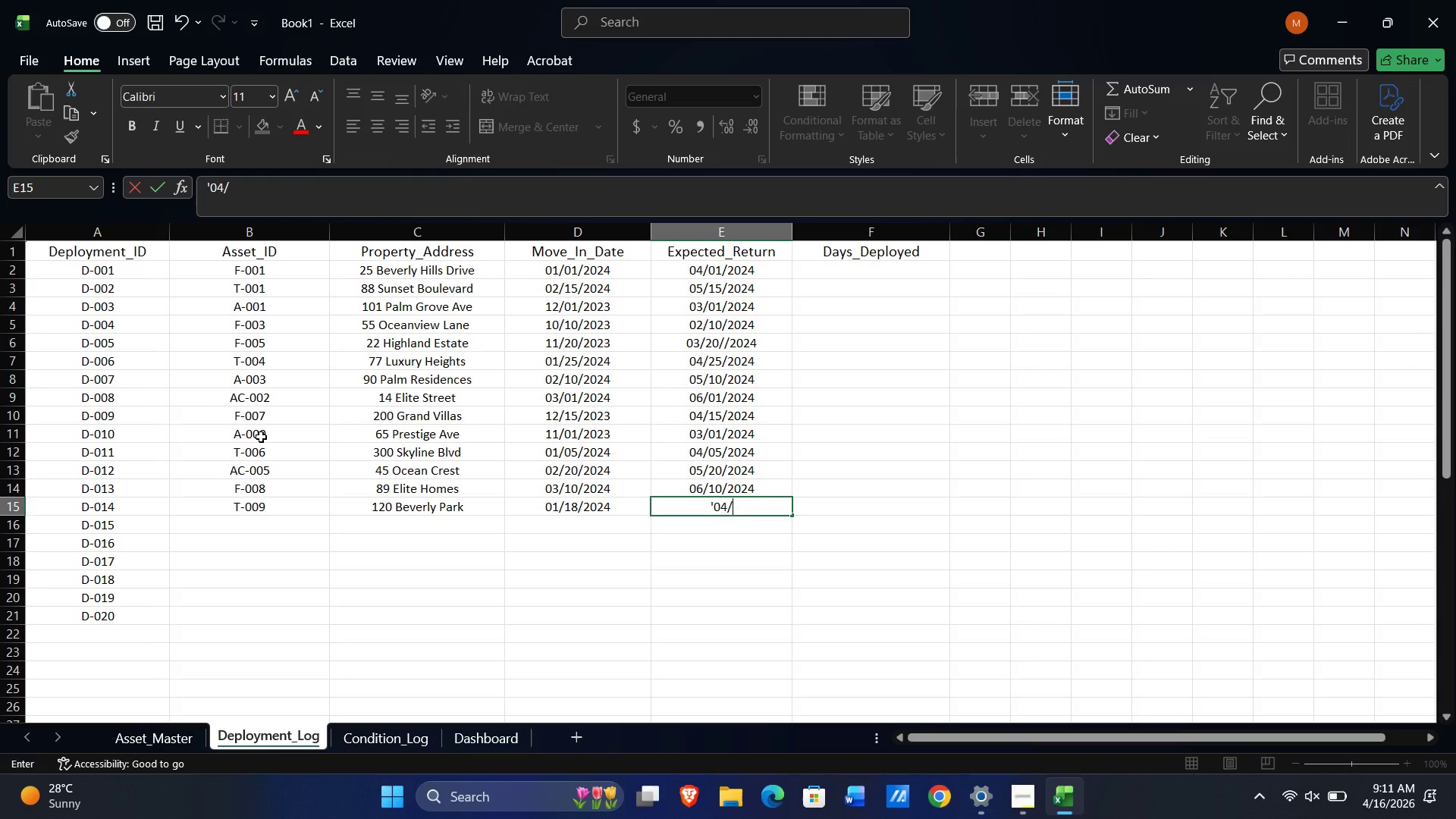 
key(Numpad1)
 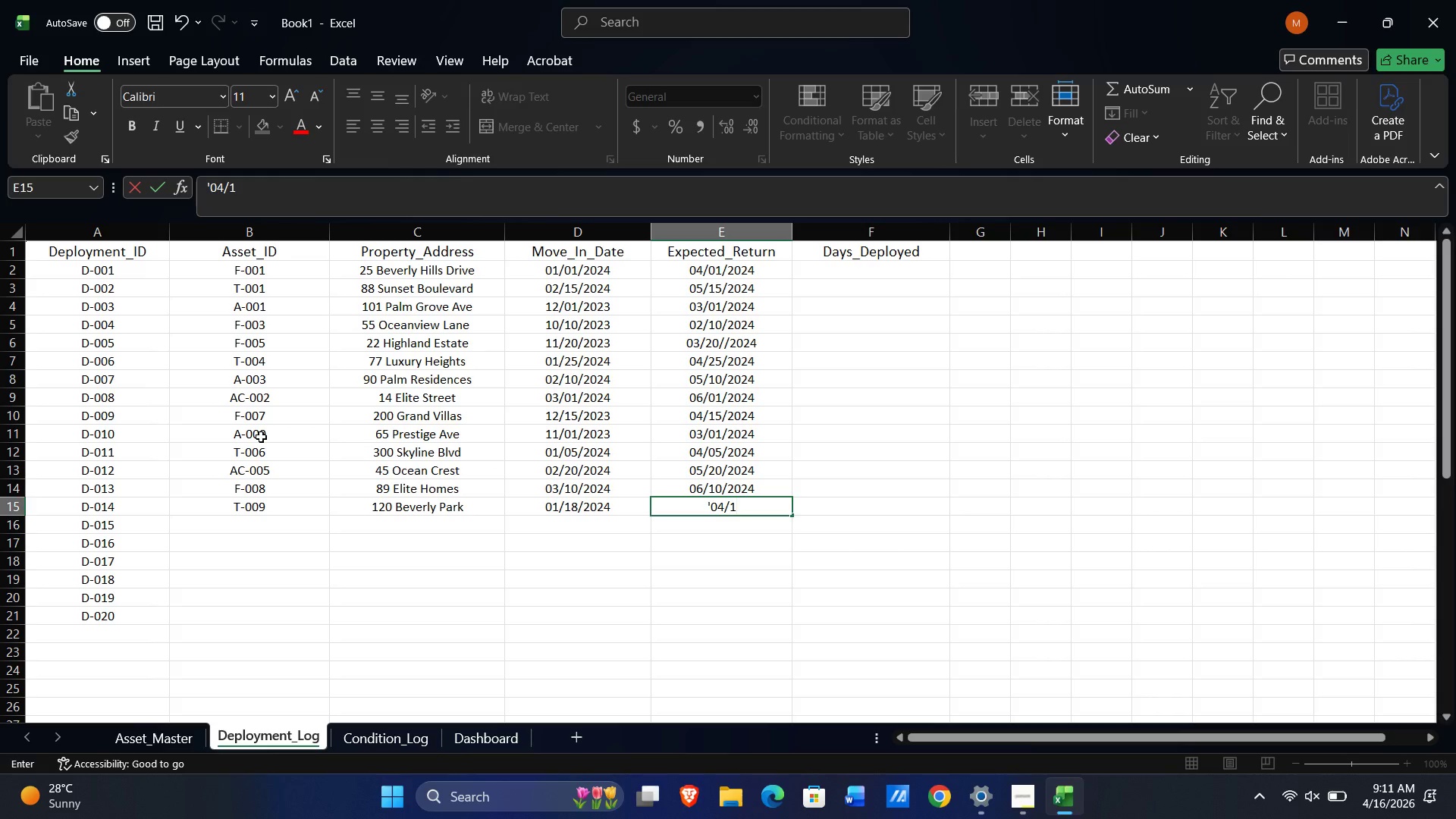 
key(Numpad8)
 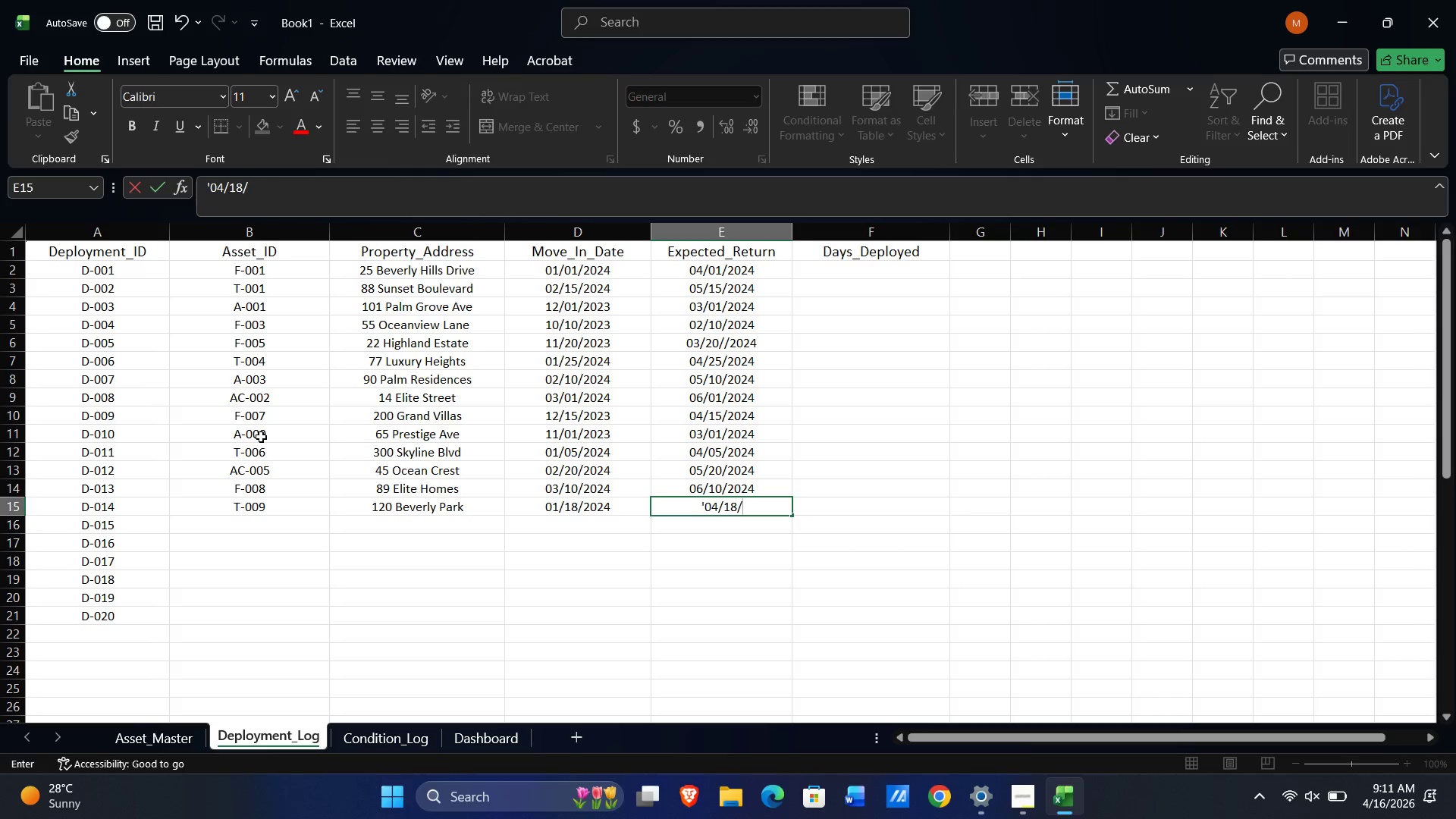 
key(NumpadDivide)
 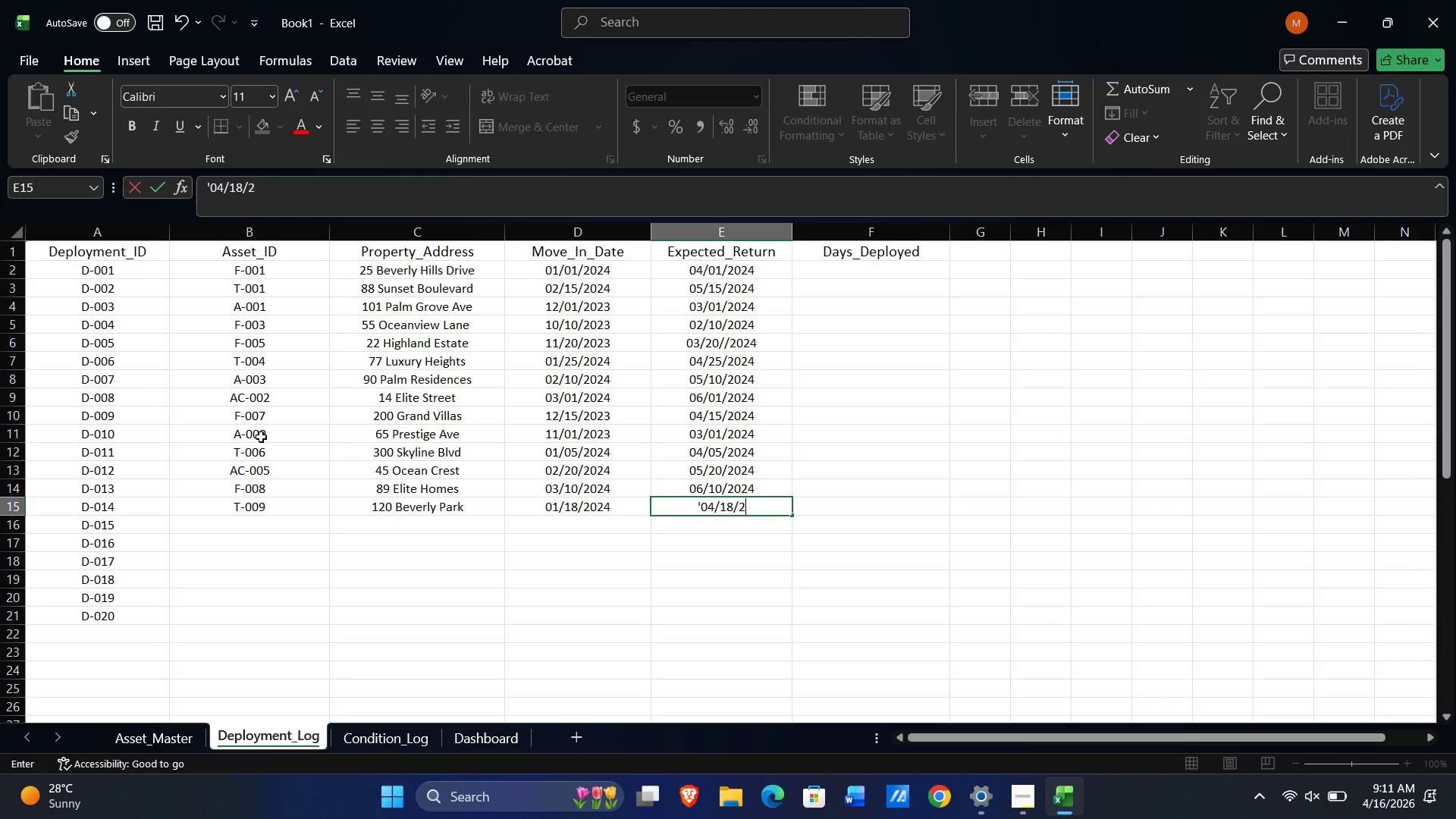 
key(Numpad2)
 